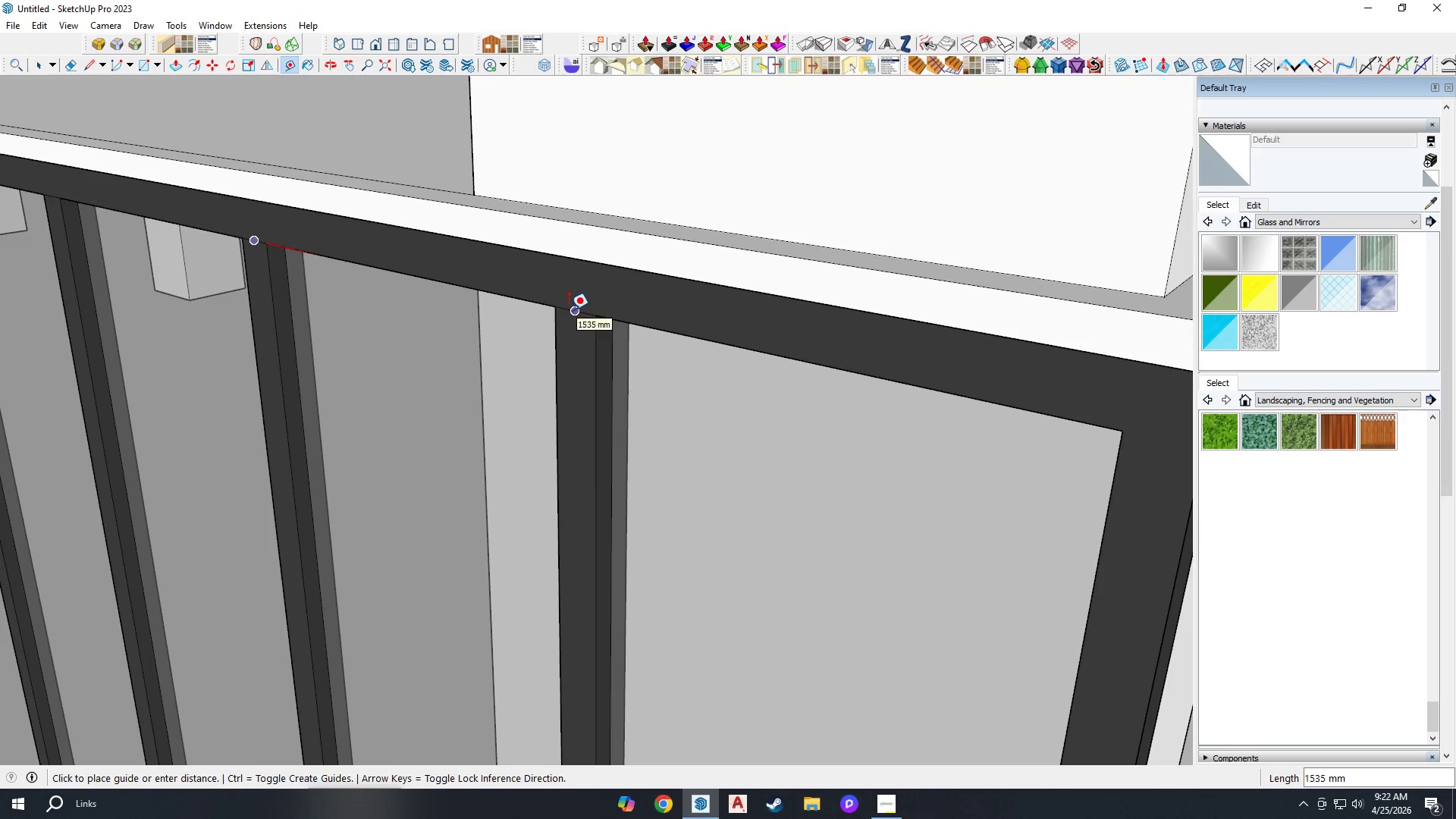 
scroll: coordinate [253, 238], scroll_direction: up, amount: 3.0
 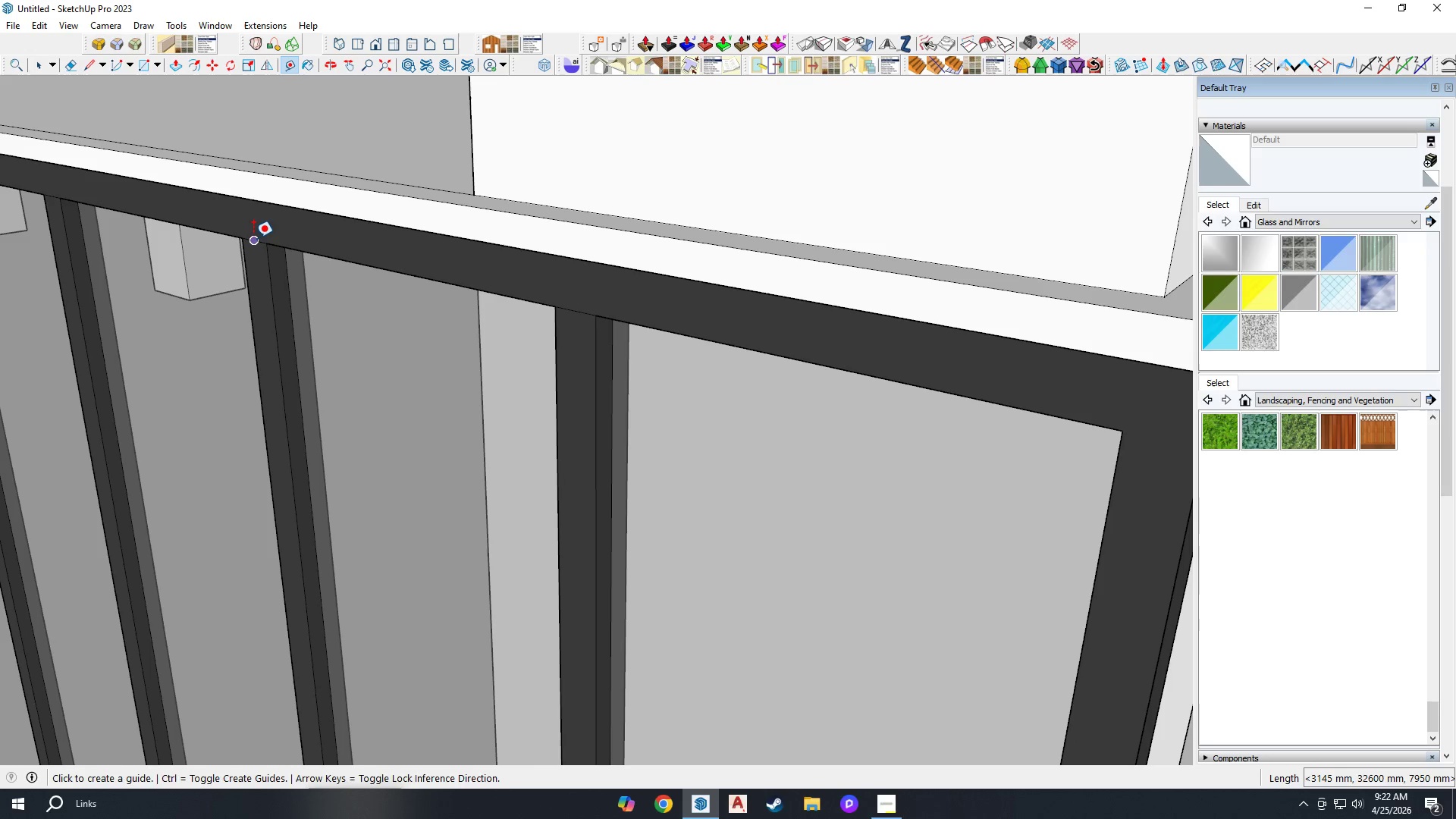 
key(Escape)
 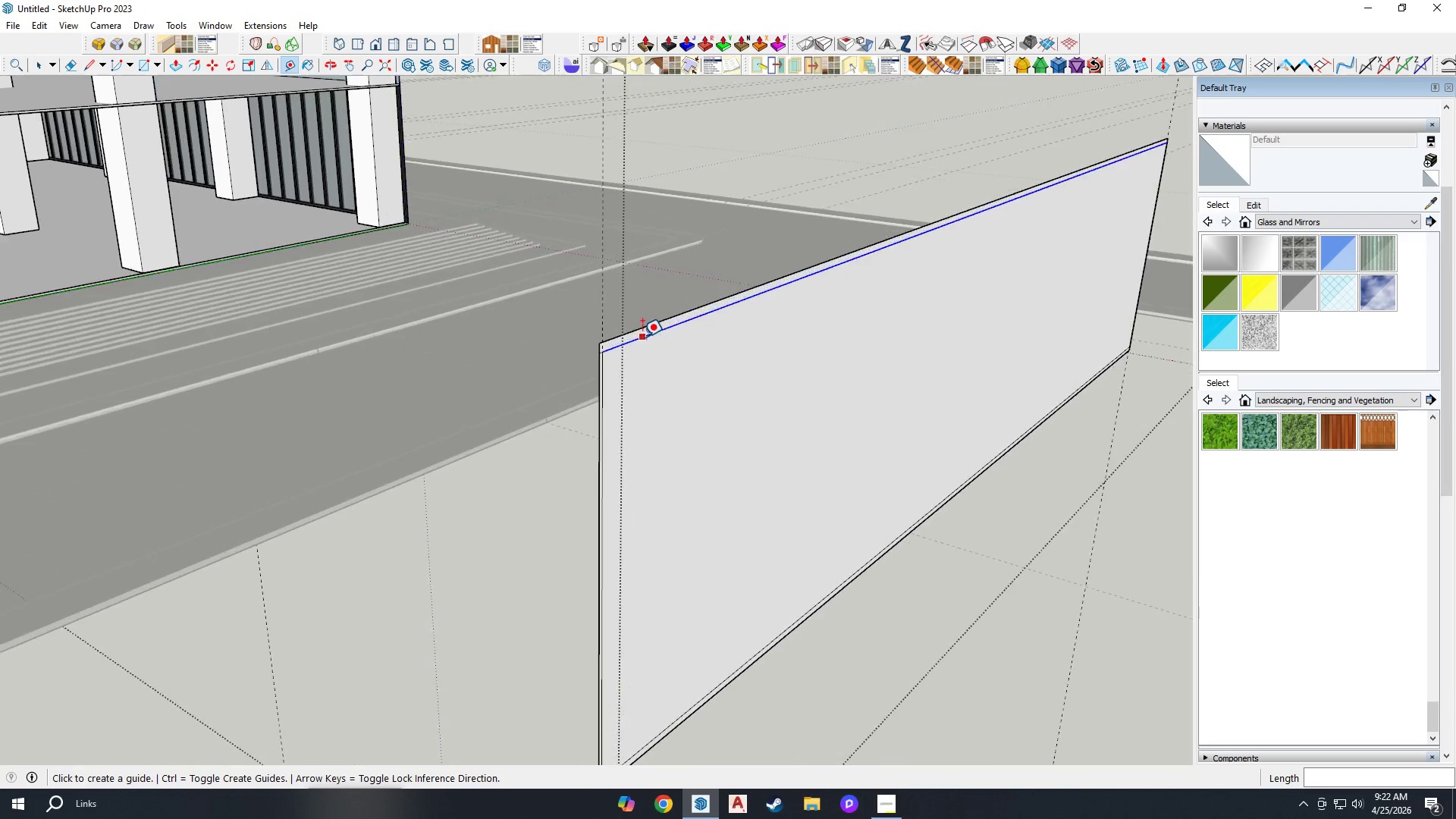 
key(Space)
 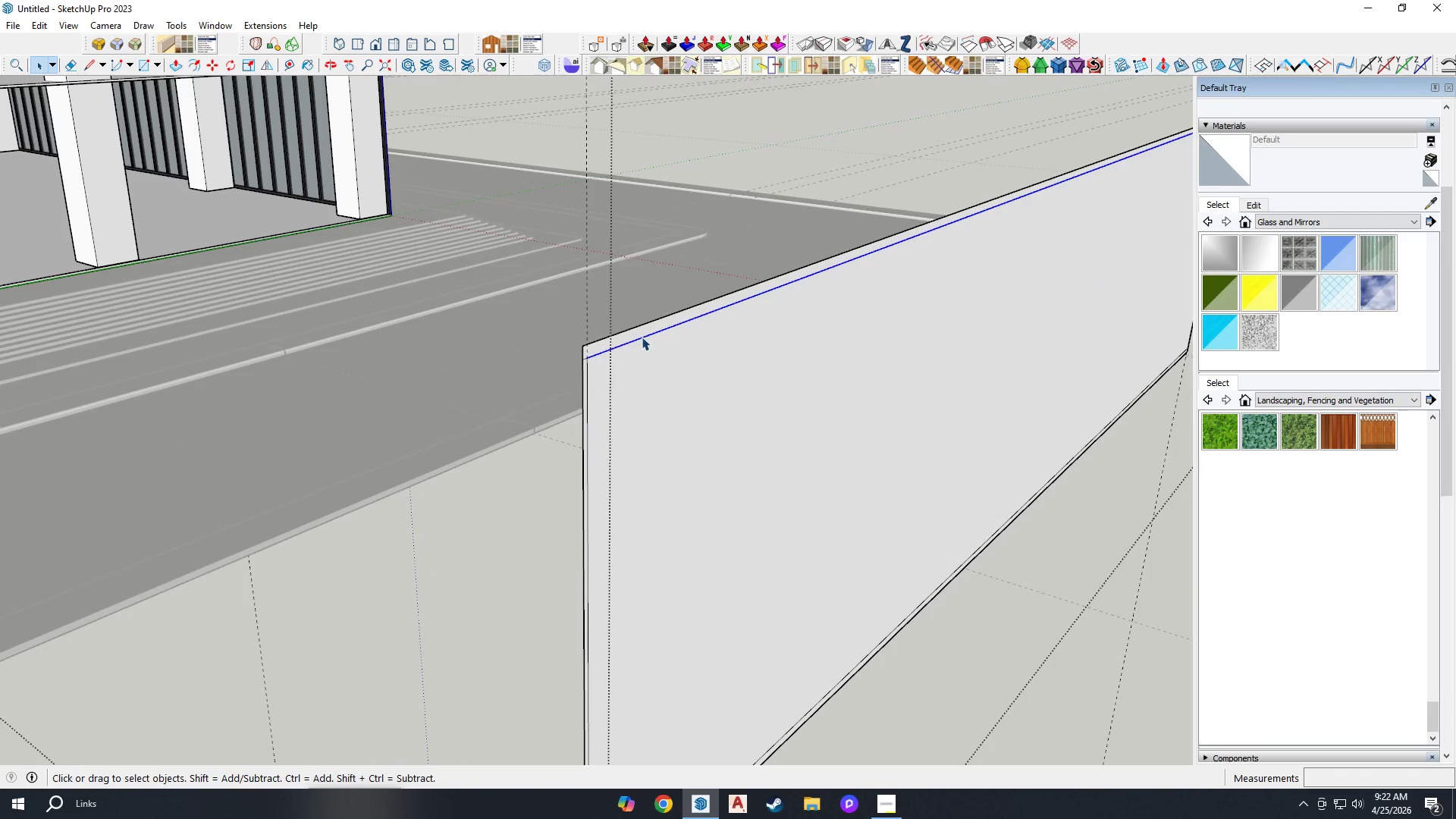 
right_click([642, 337])
 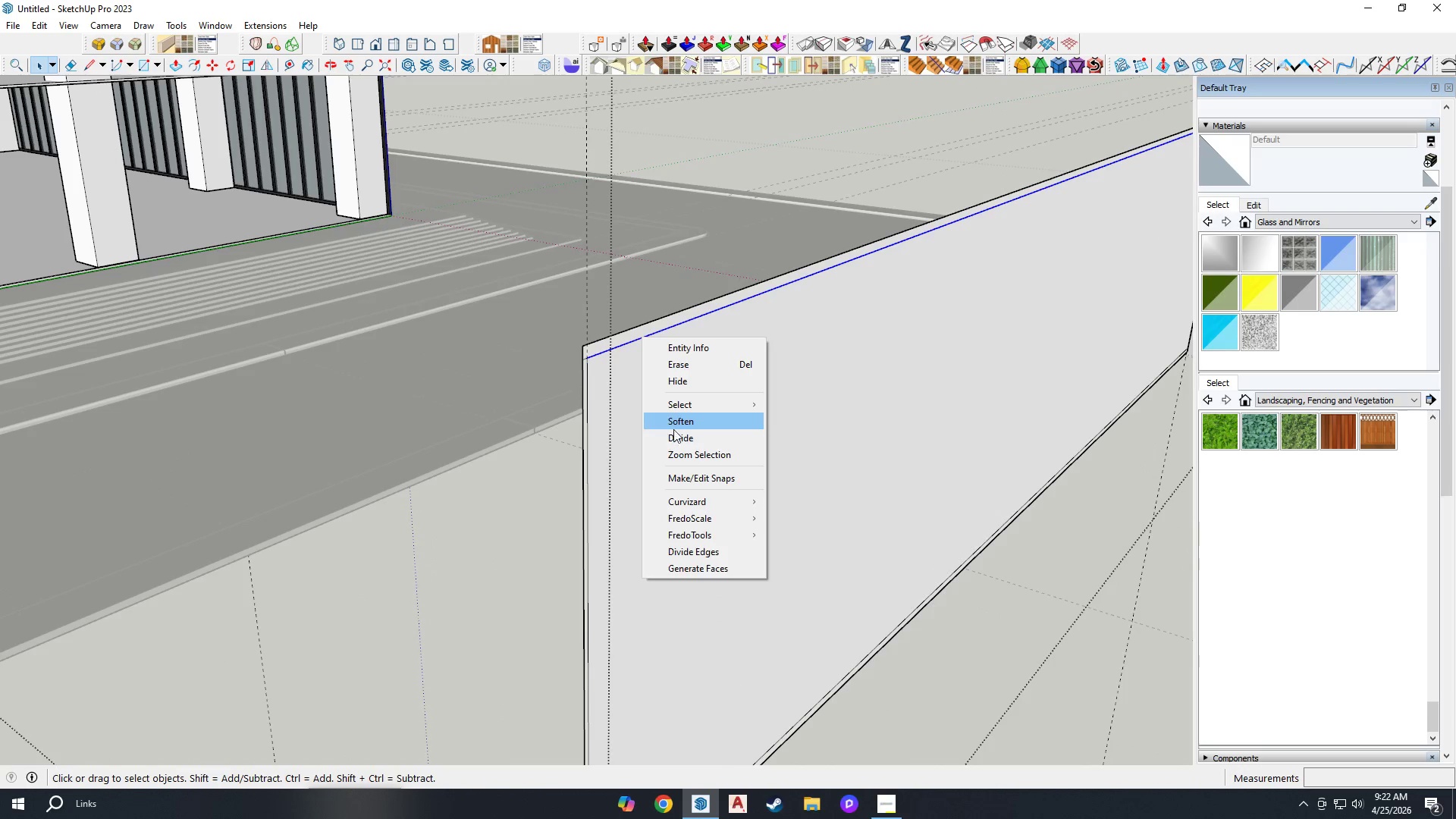 
scroll: coordinate [642, 337], scroll_direction: down, amount: 18.0
 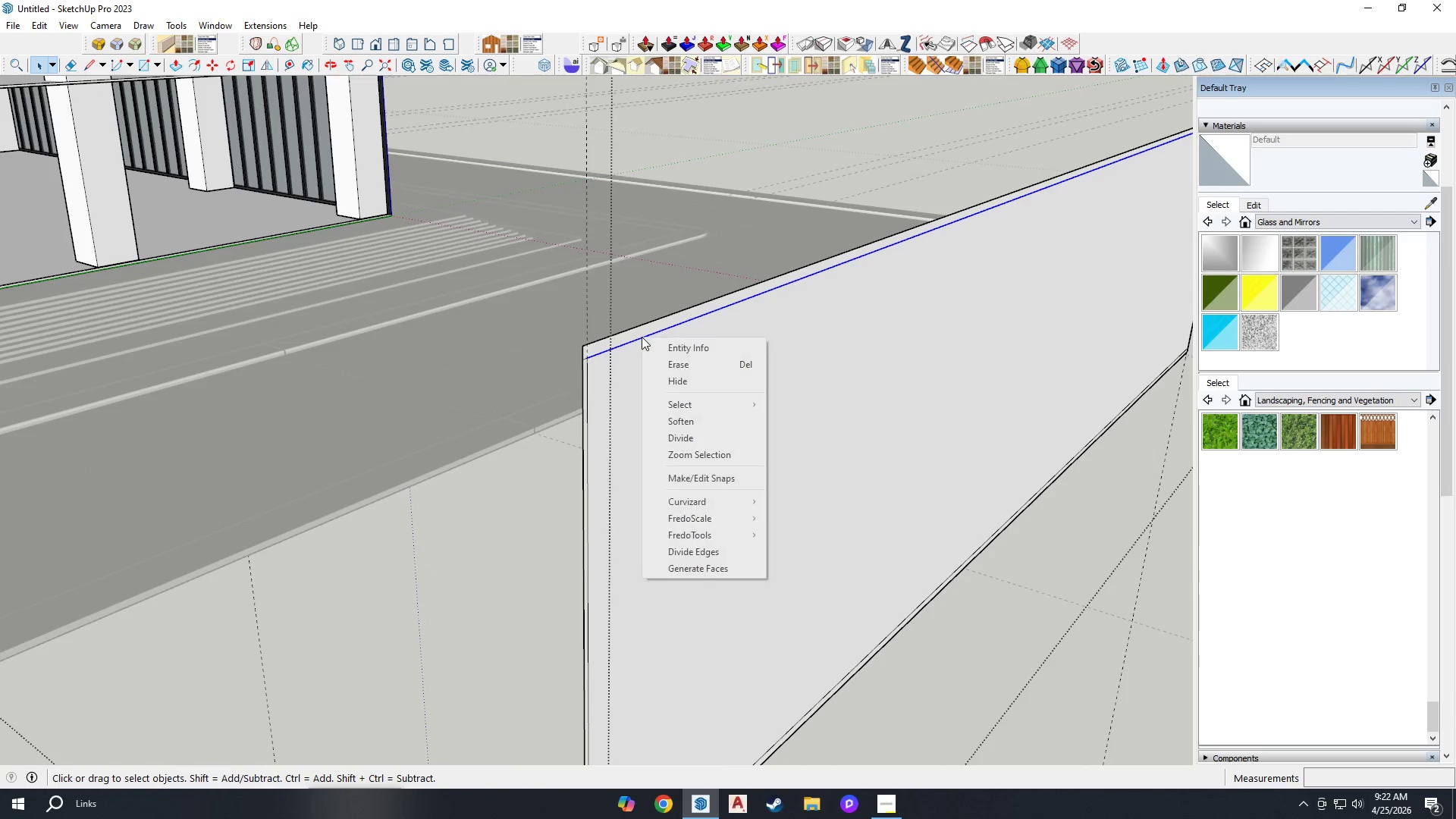 
left_click([676, 437])
 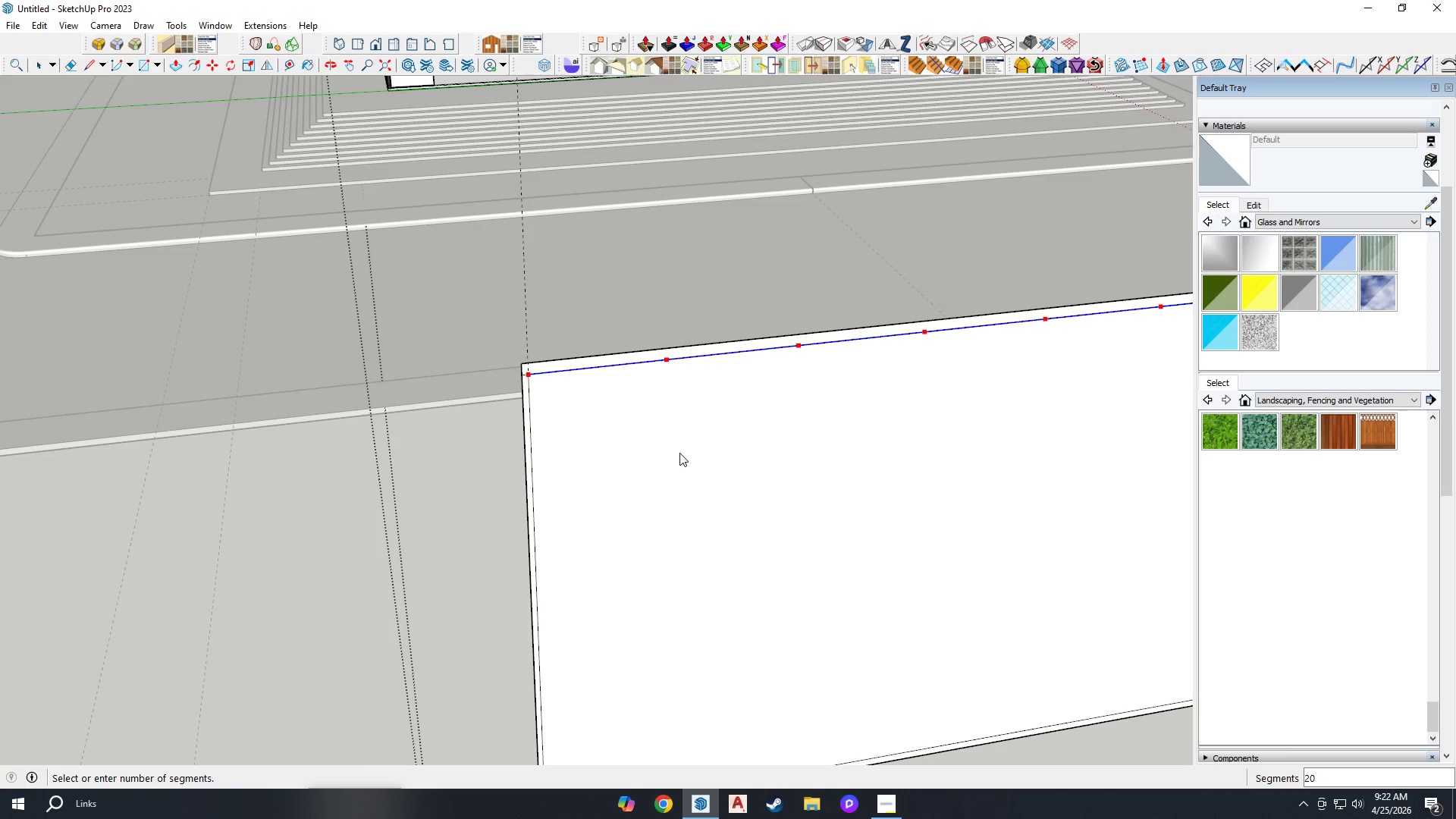 
wait(9.5)
 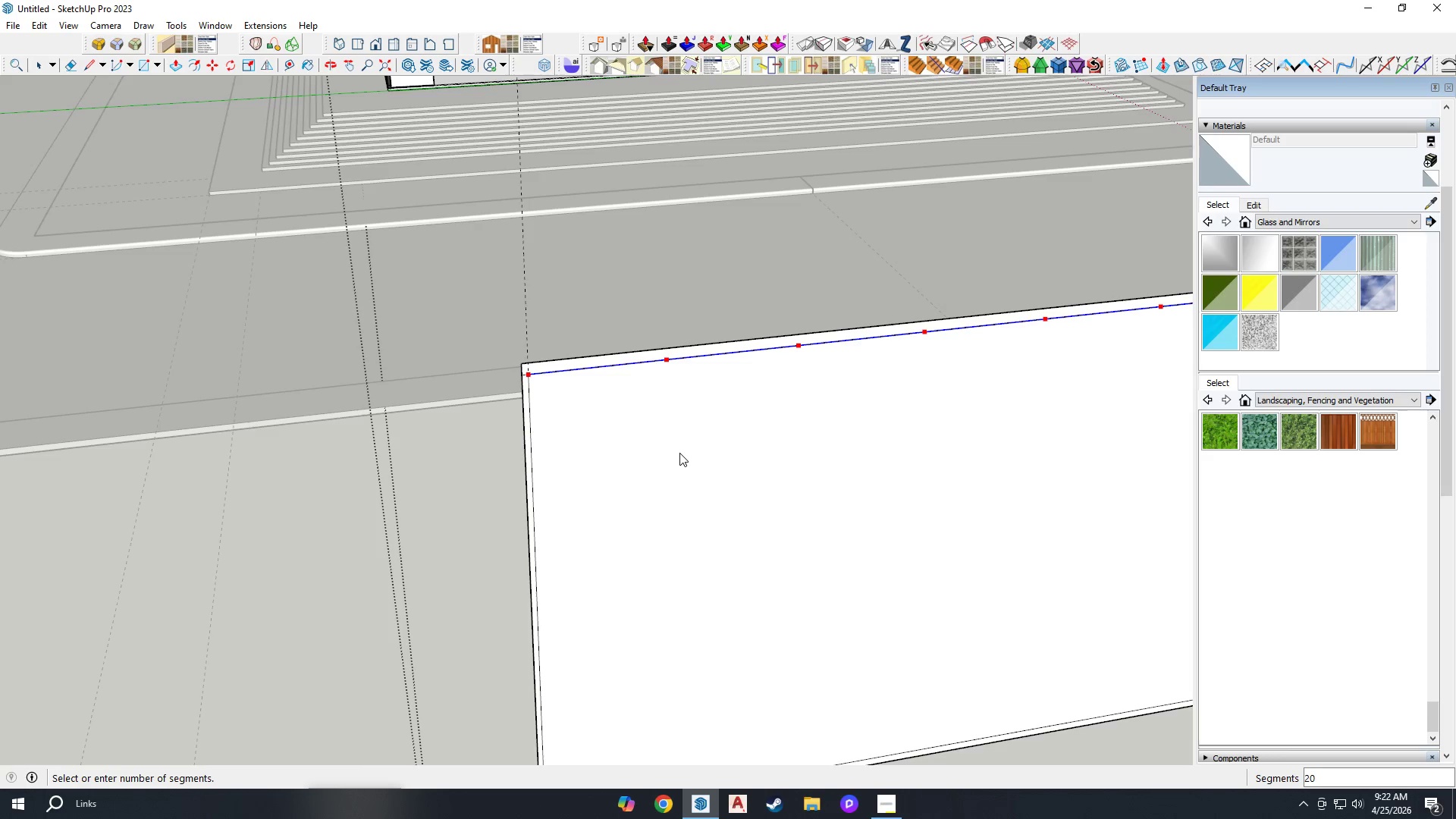 
left_click([670, 456])
 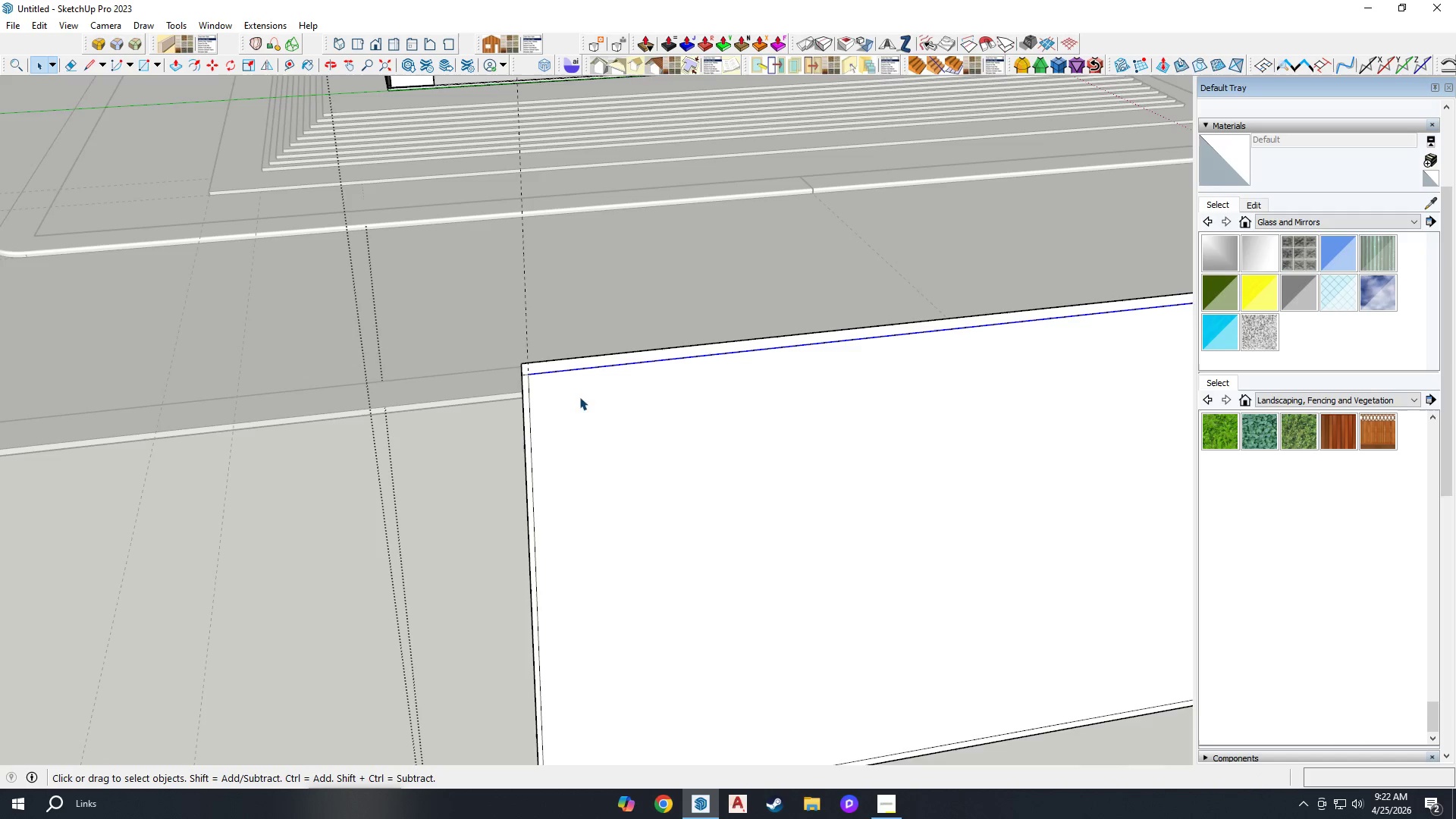 
scroll: coordinate [528, 375], scroll_direction: up, amount: 7.0
 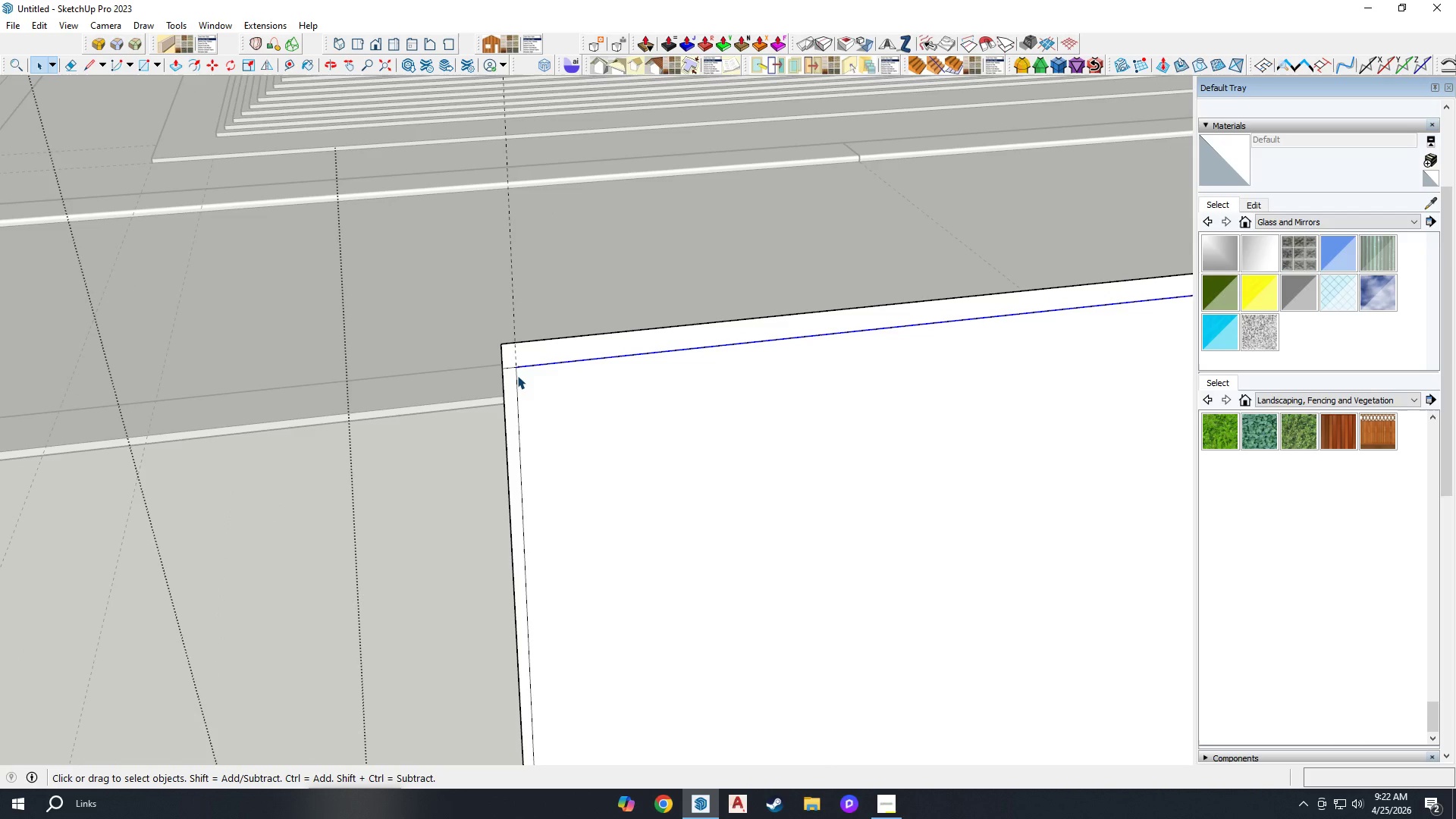 
left_click([517, 375])
 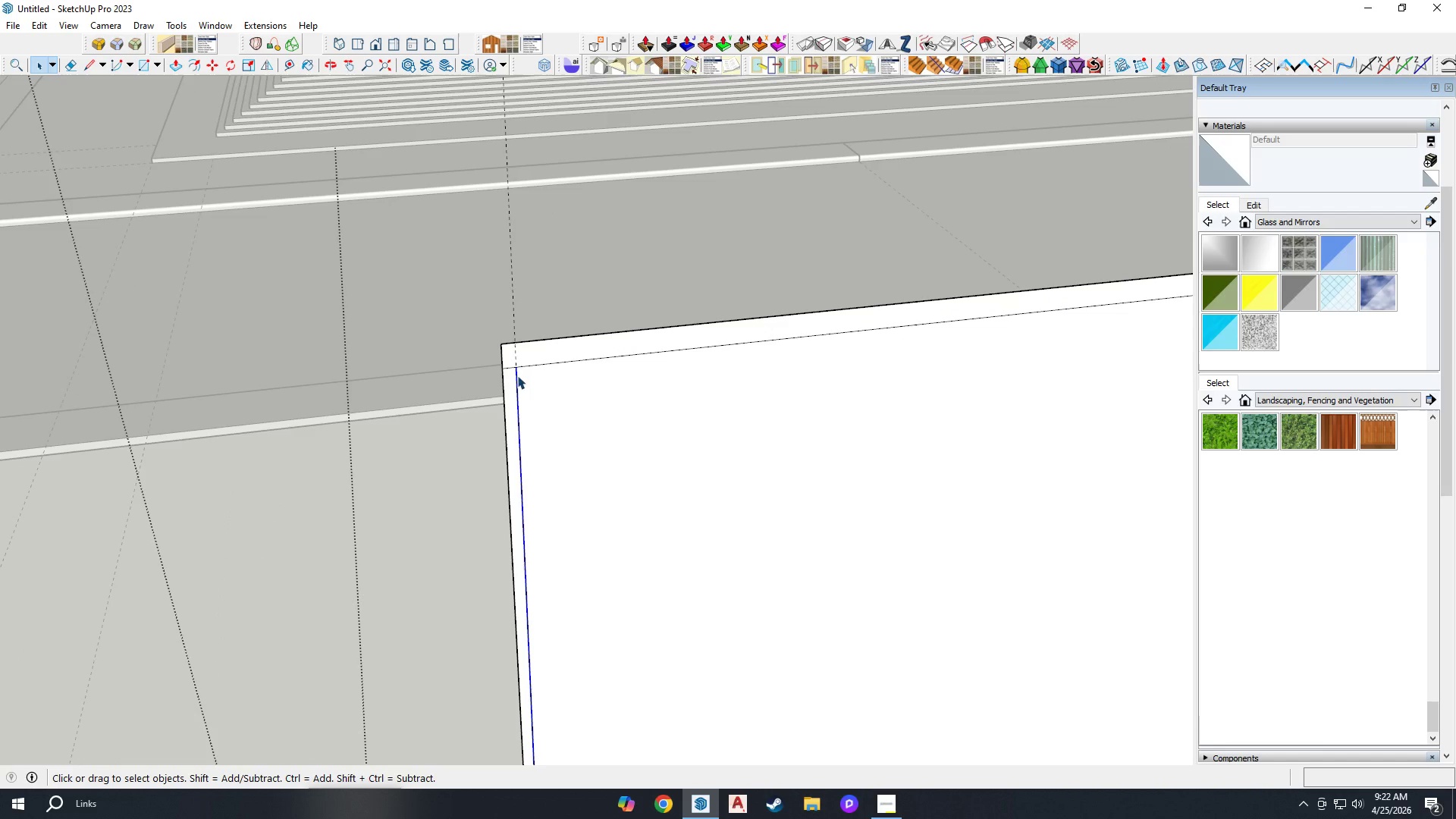 
key(M)
 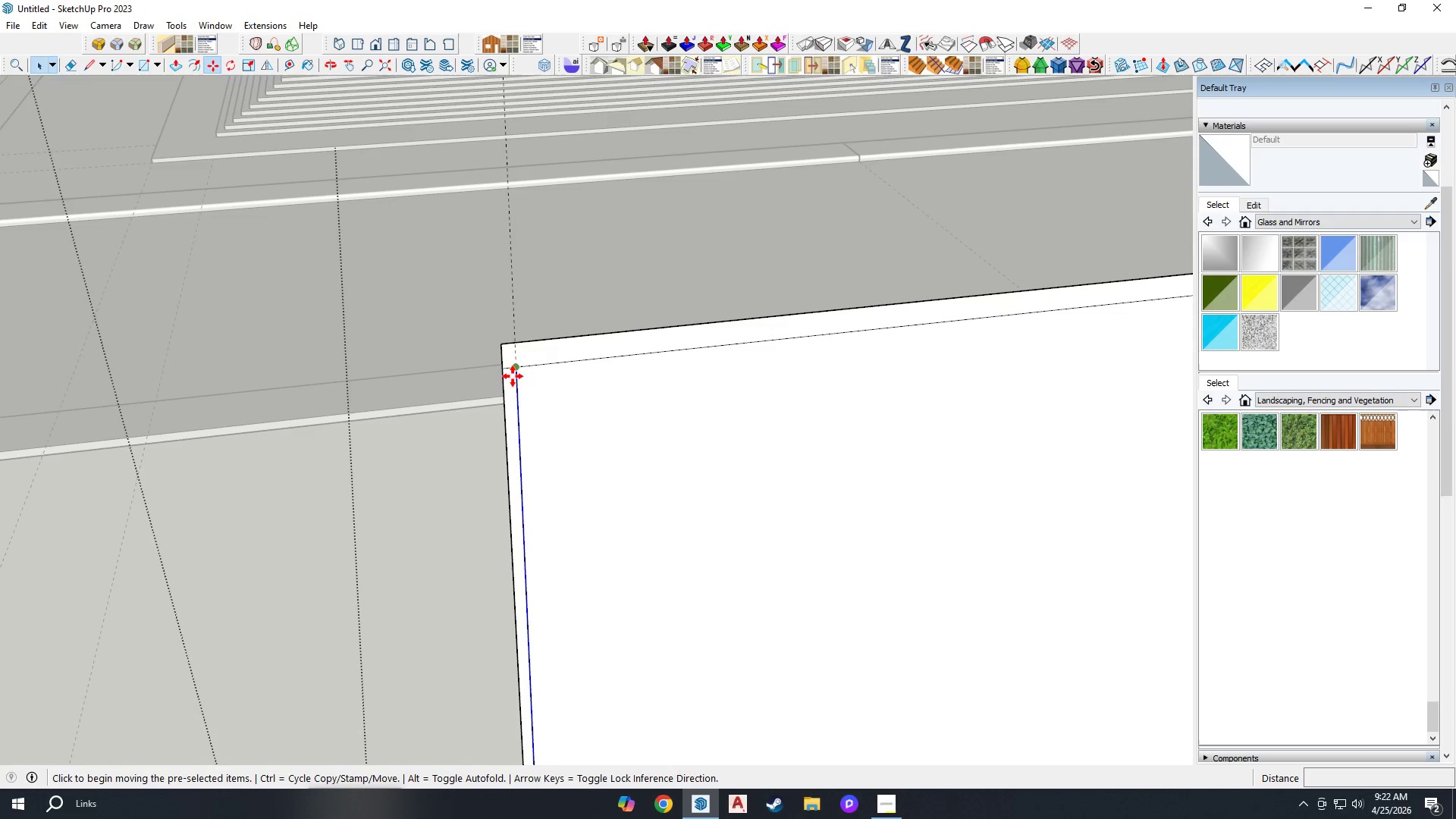 
key(Control+ControlLeft)
 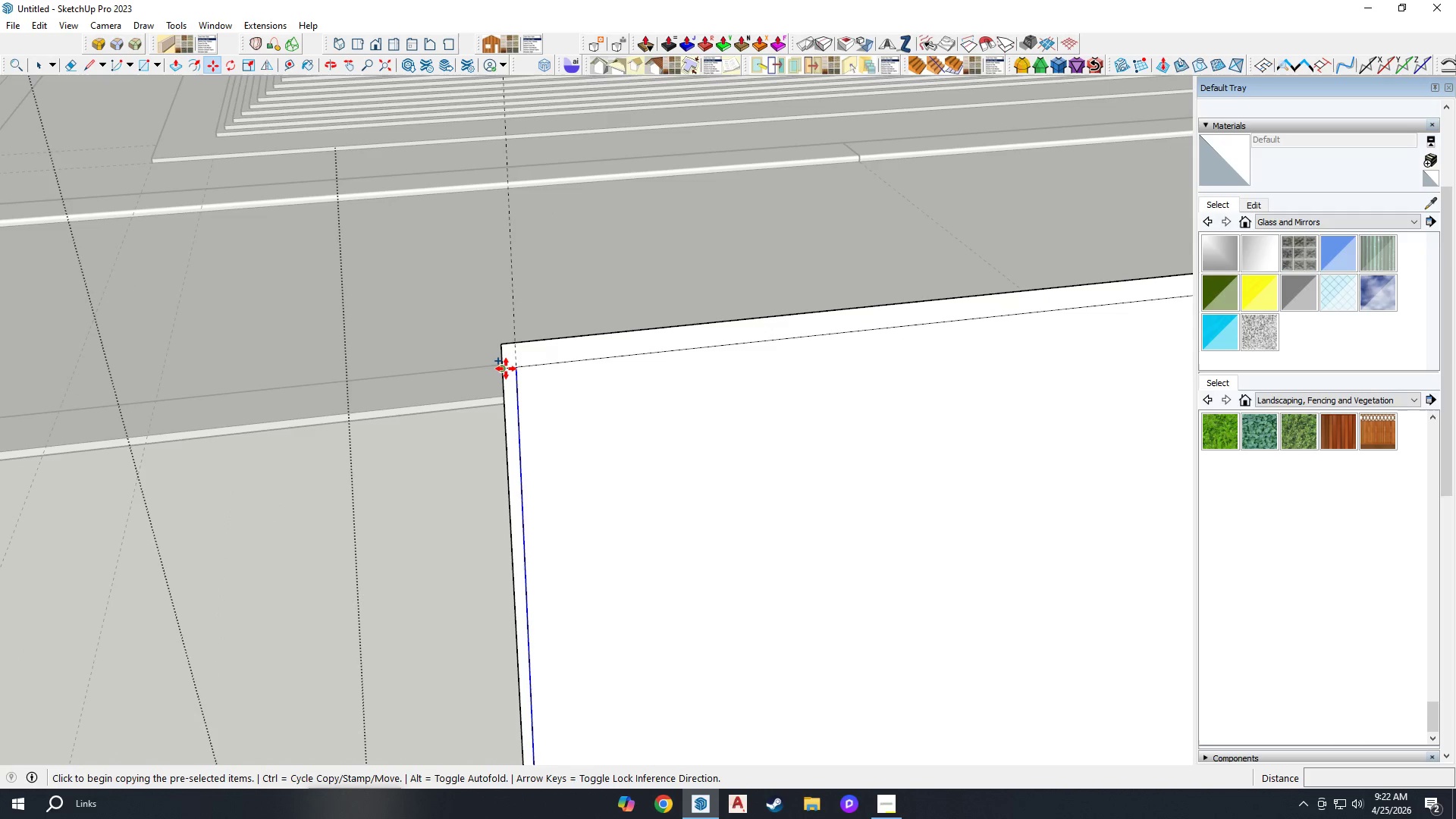 
left_click([506, 369])
 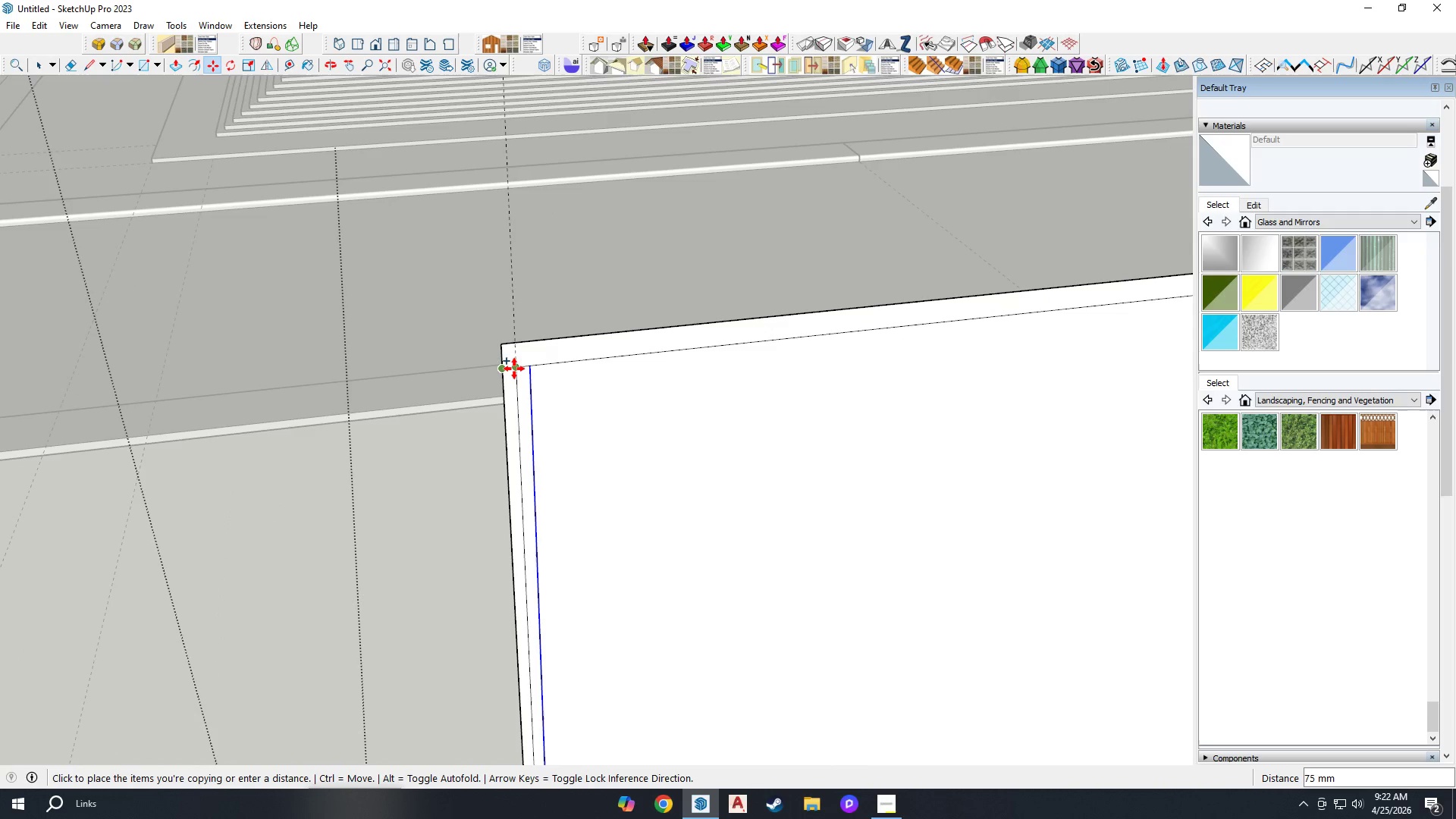 
left_click([514, 369])
 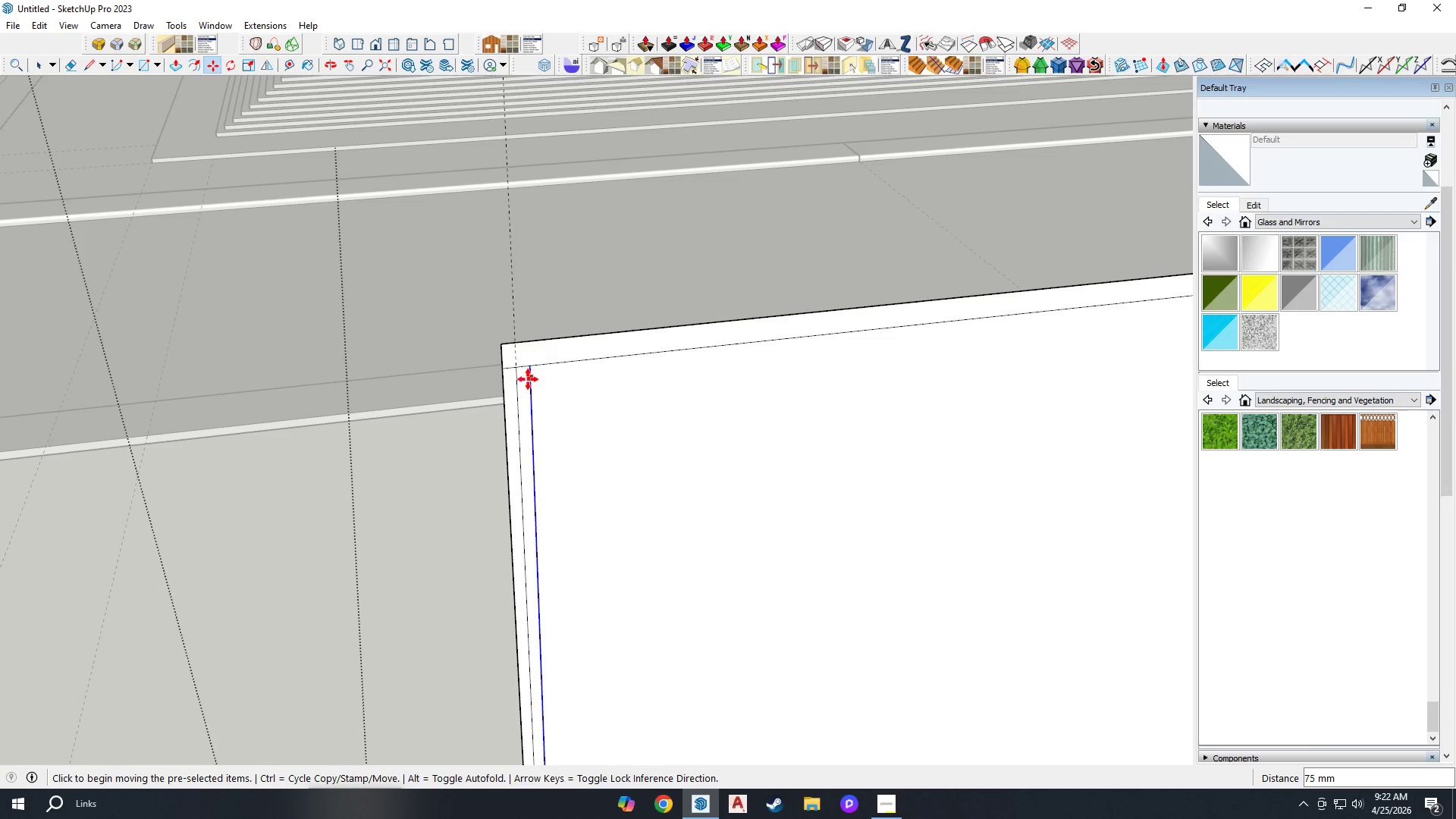 
key(Space)
 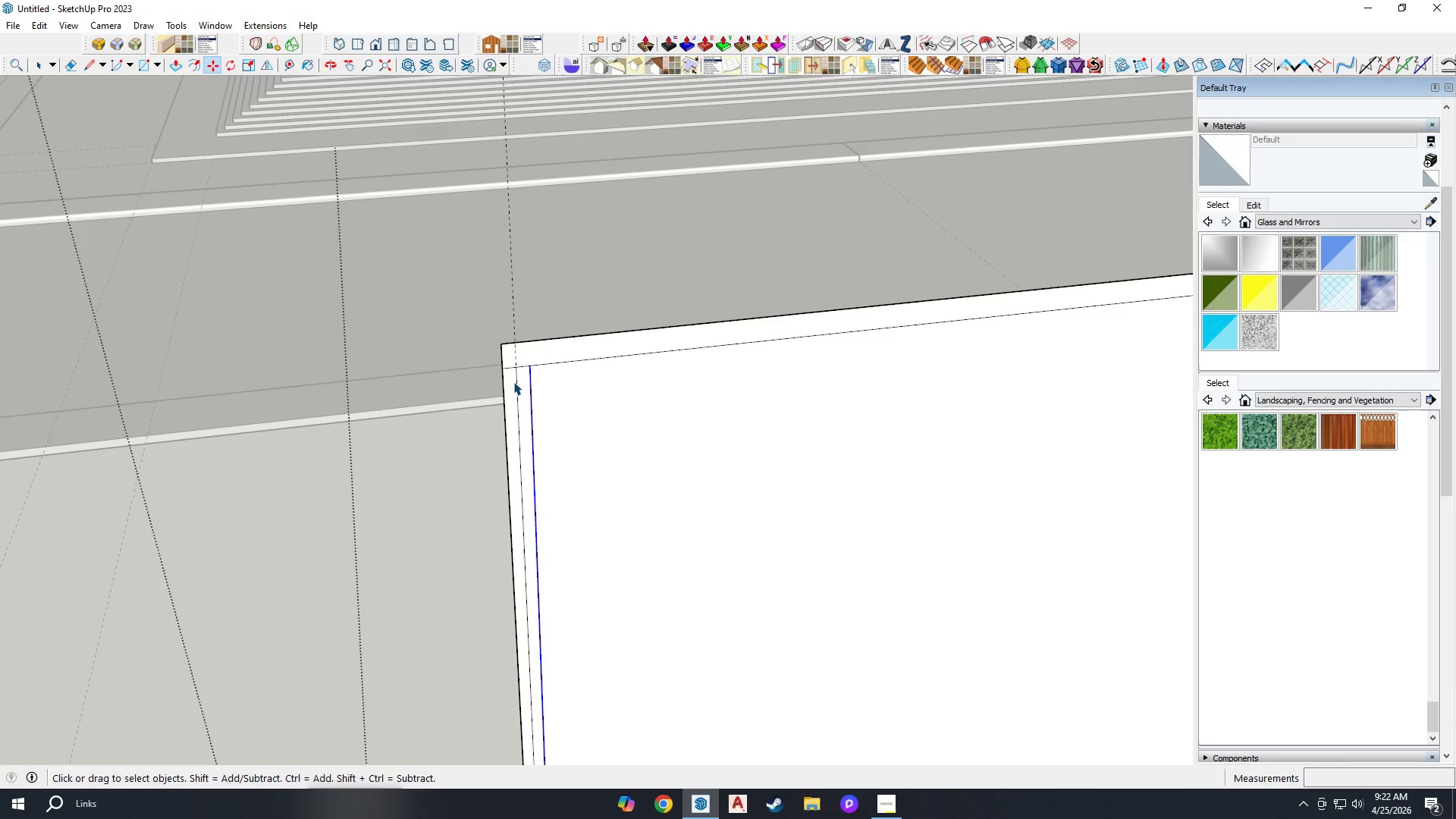 
hold_key(key=ControlLeft, duration=0.7)
left_click([502, 382])
 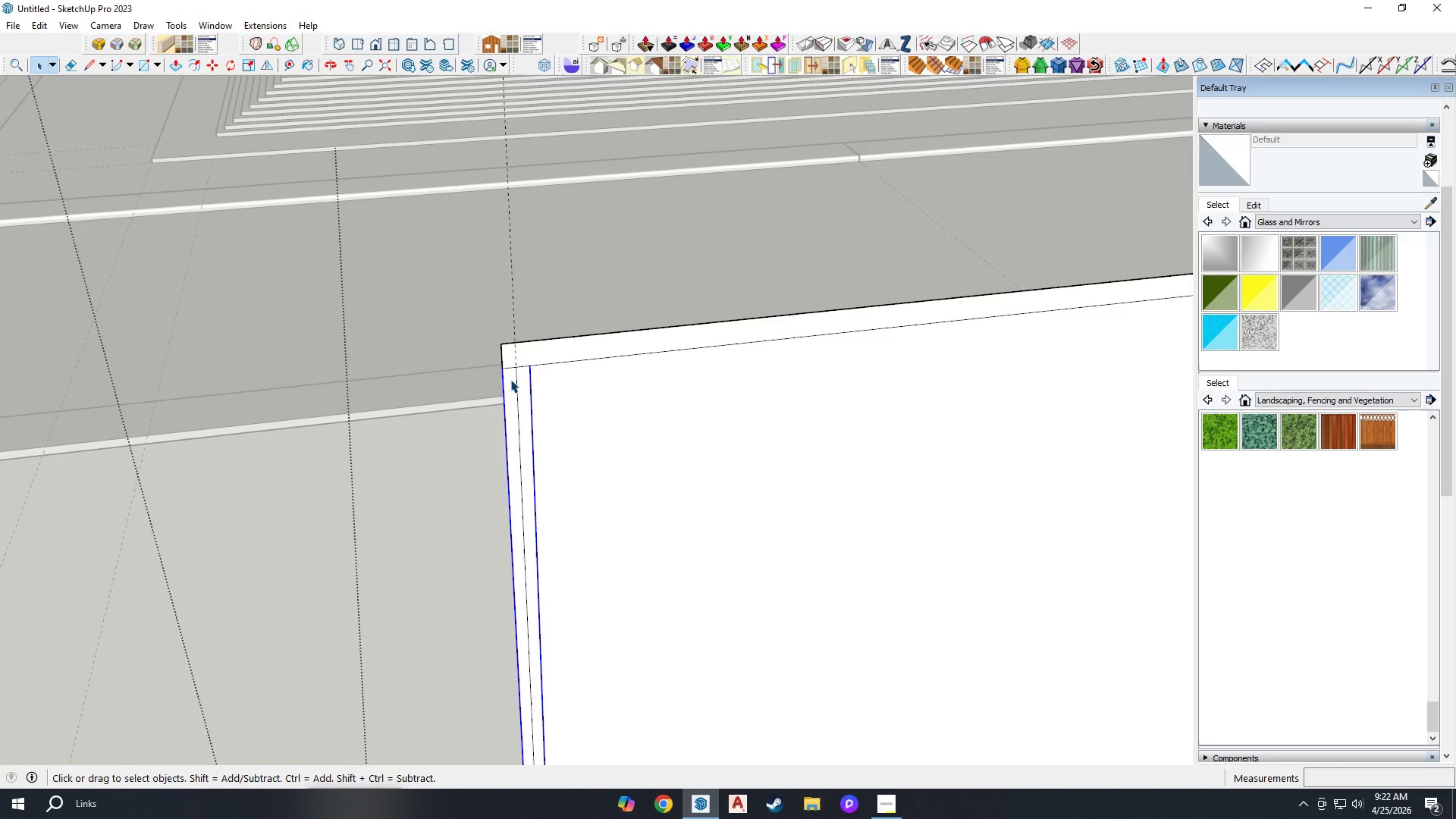 
key(M)
 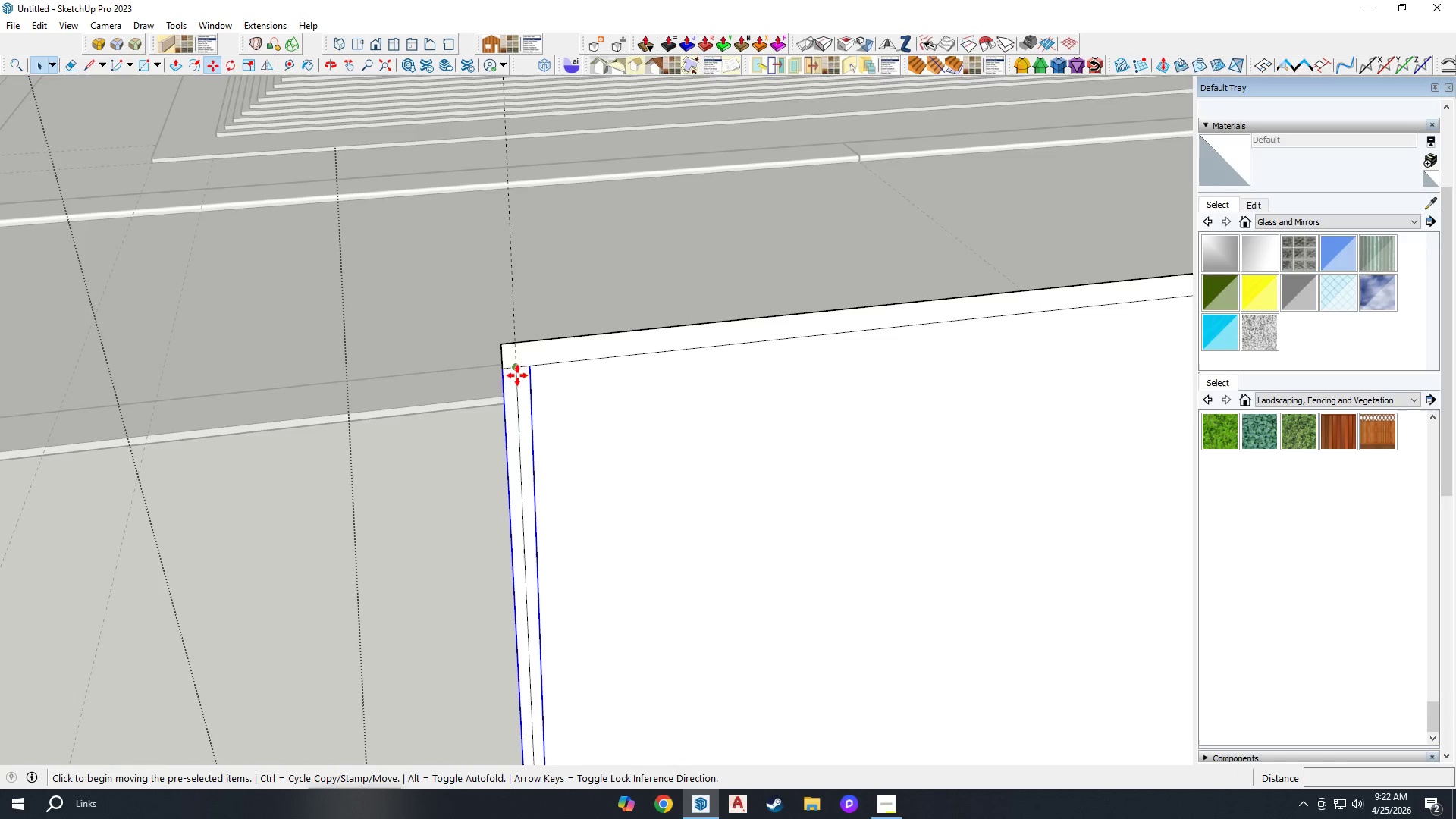 
key(Control+ControlLeft)
 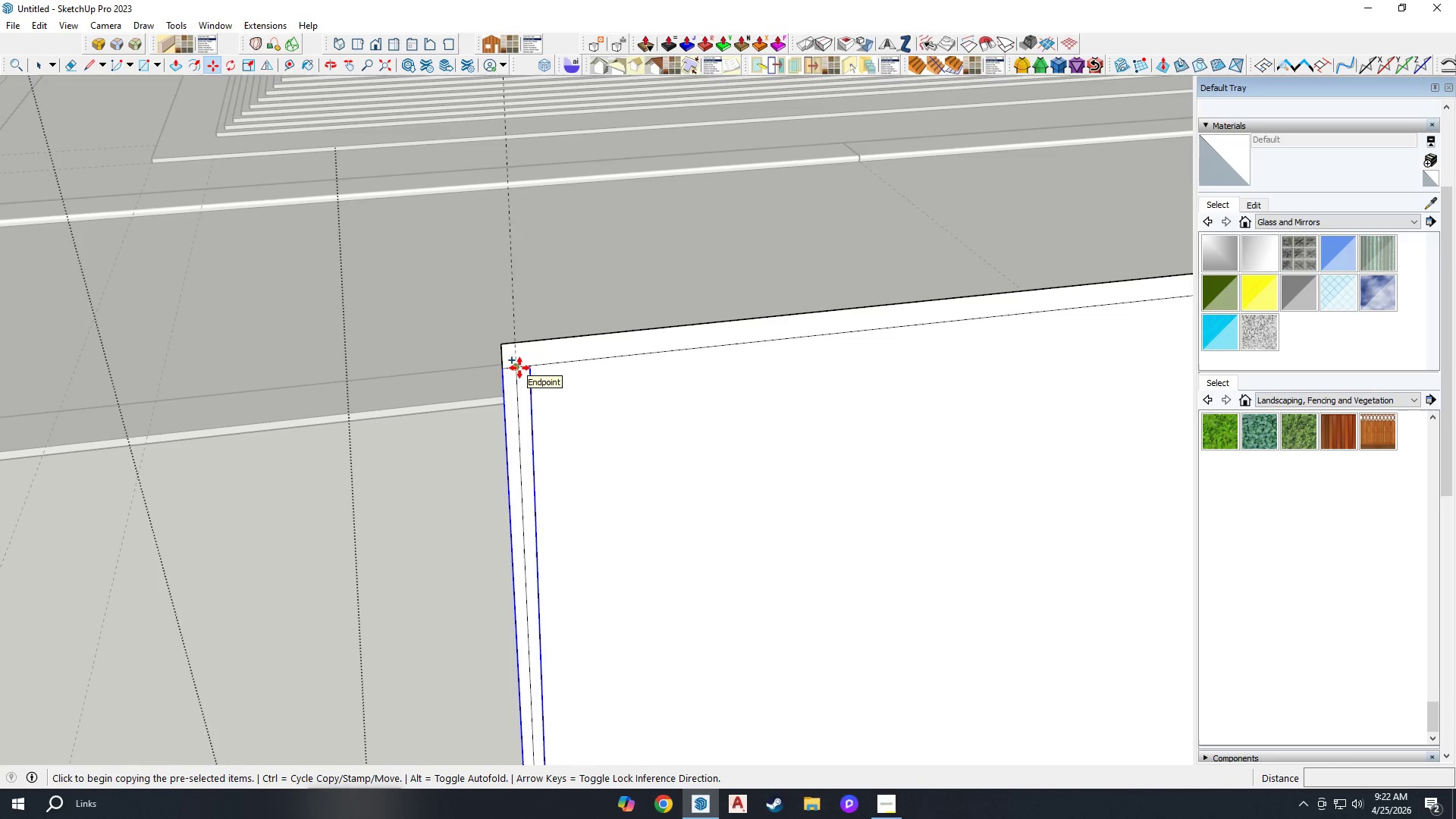 
left_click([519, 368])
 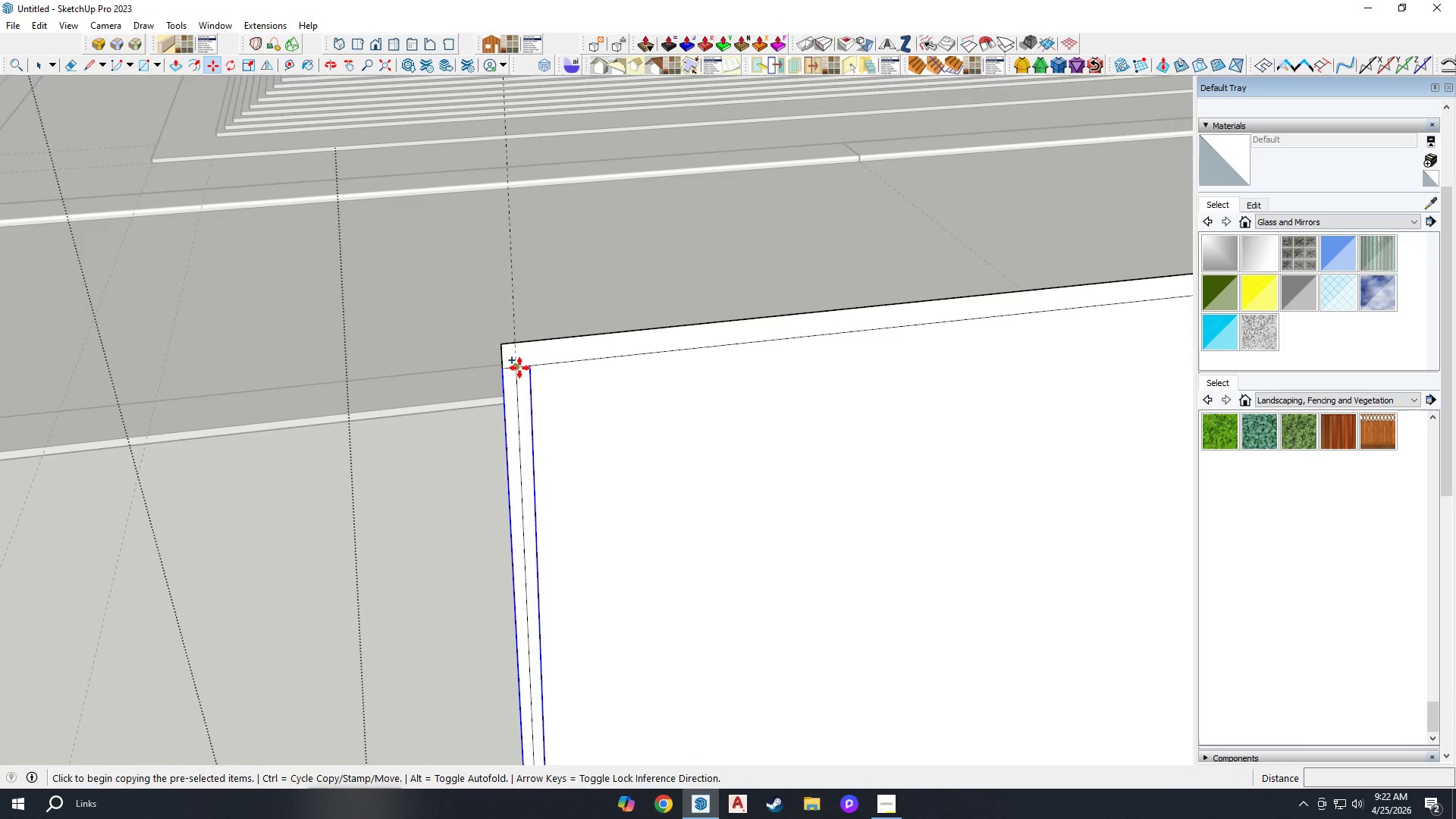 
scroll: coordinate [675, 356], scroll_direction: down, amount: 7.0
 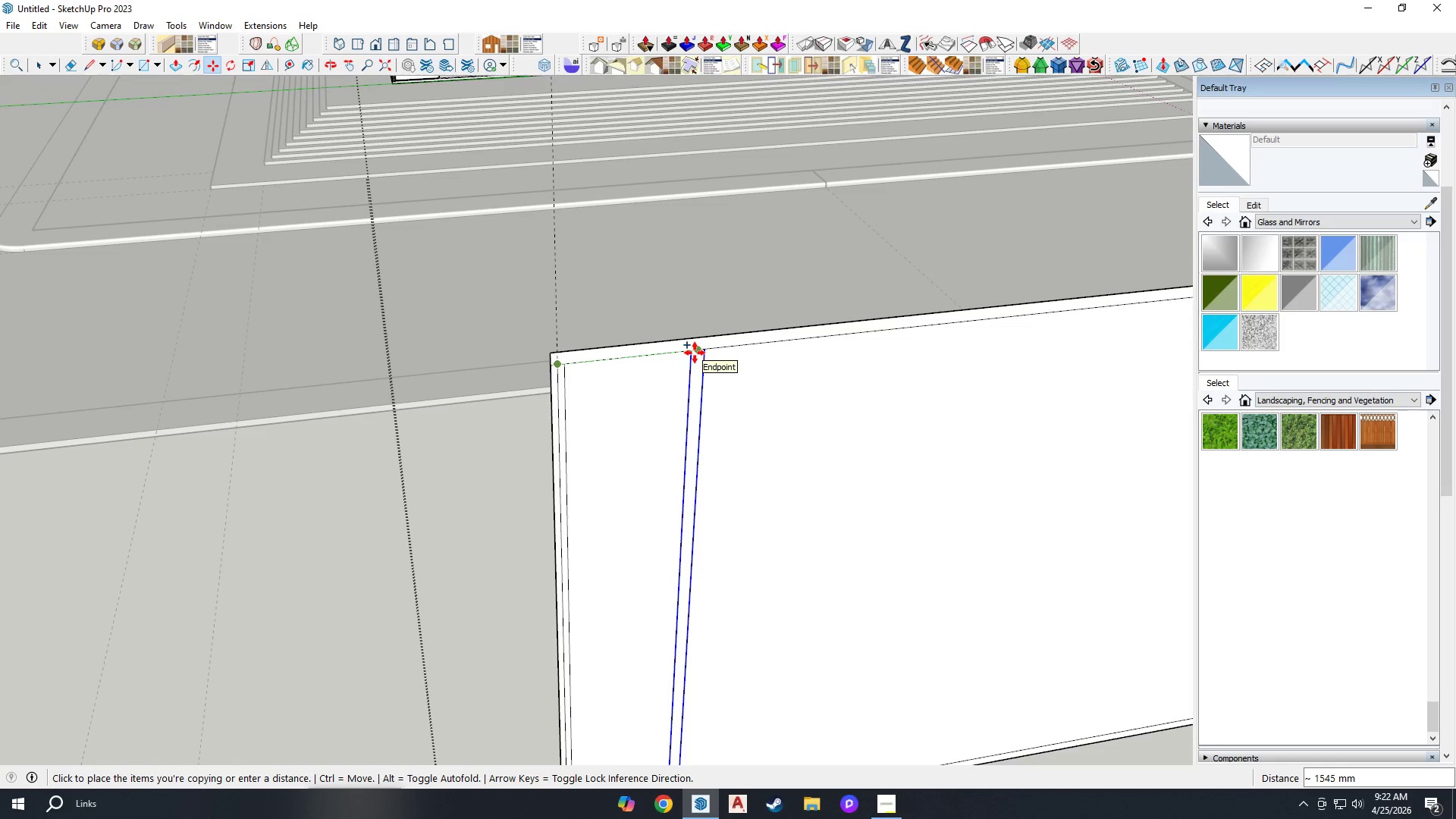 
left_click([695, 353])
 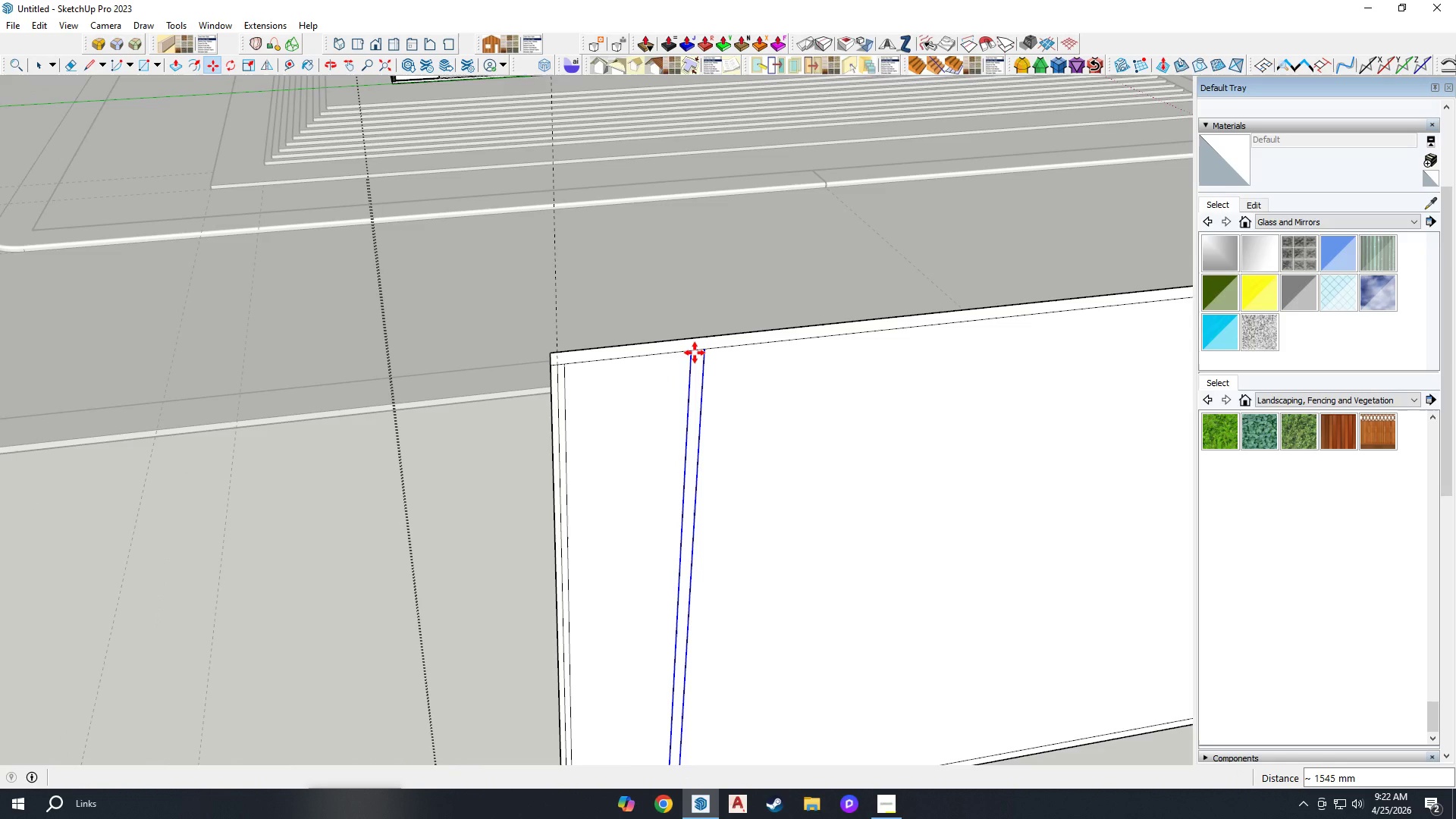 
type(X40)
 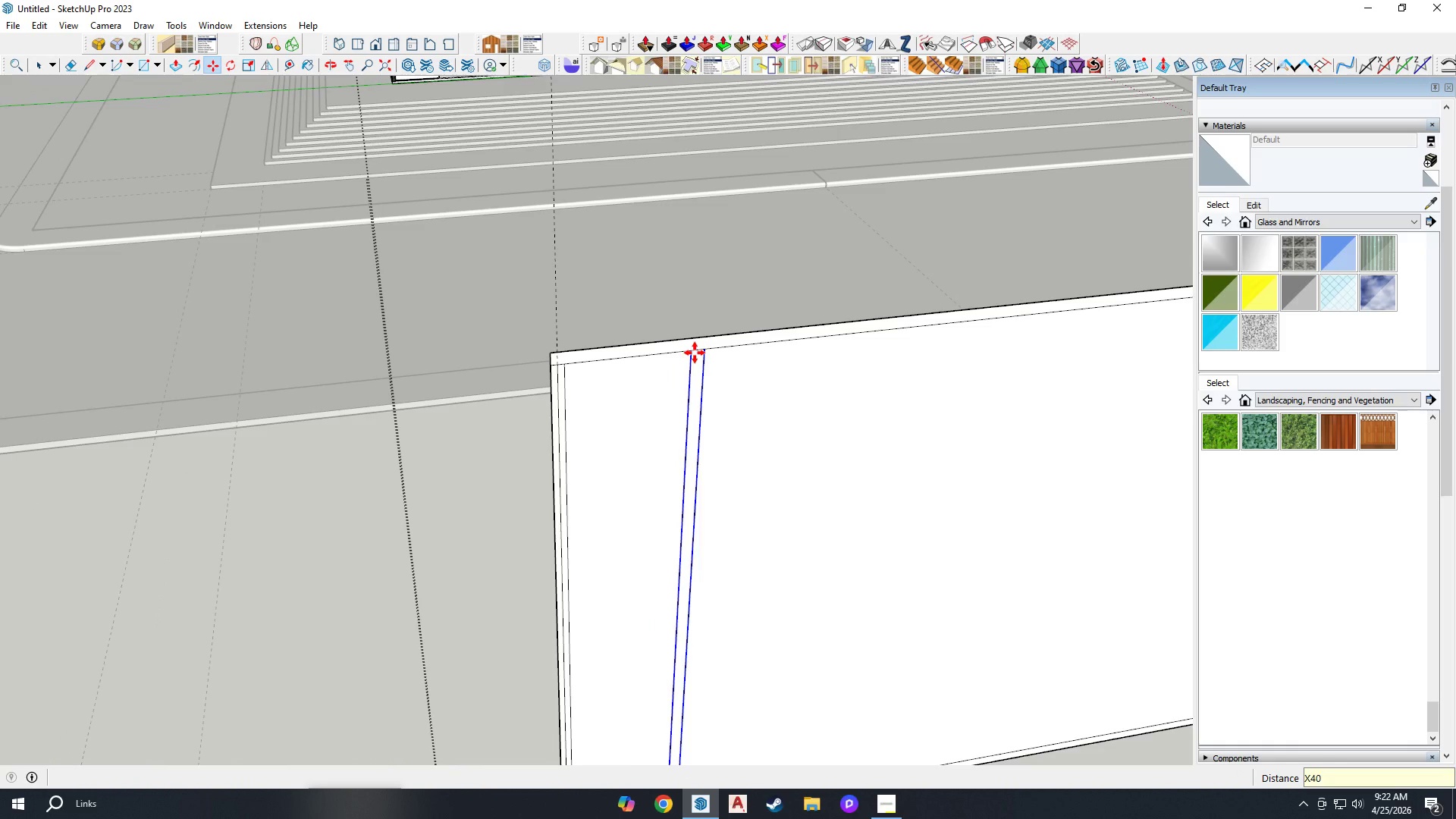 
key(Enter)
 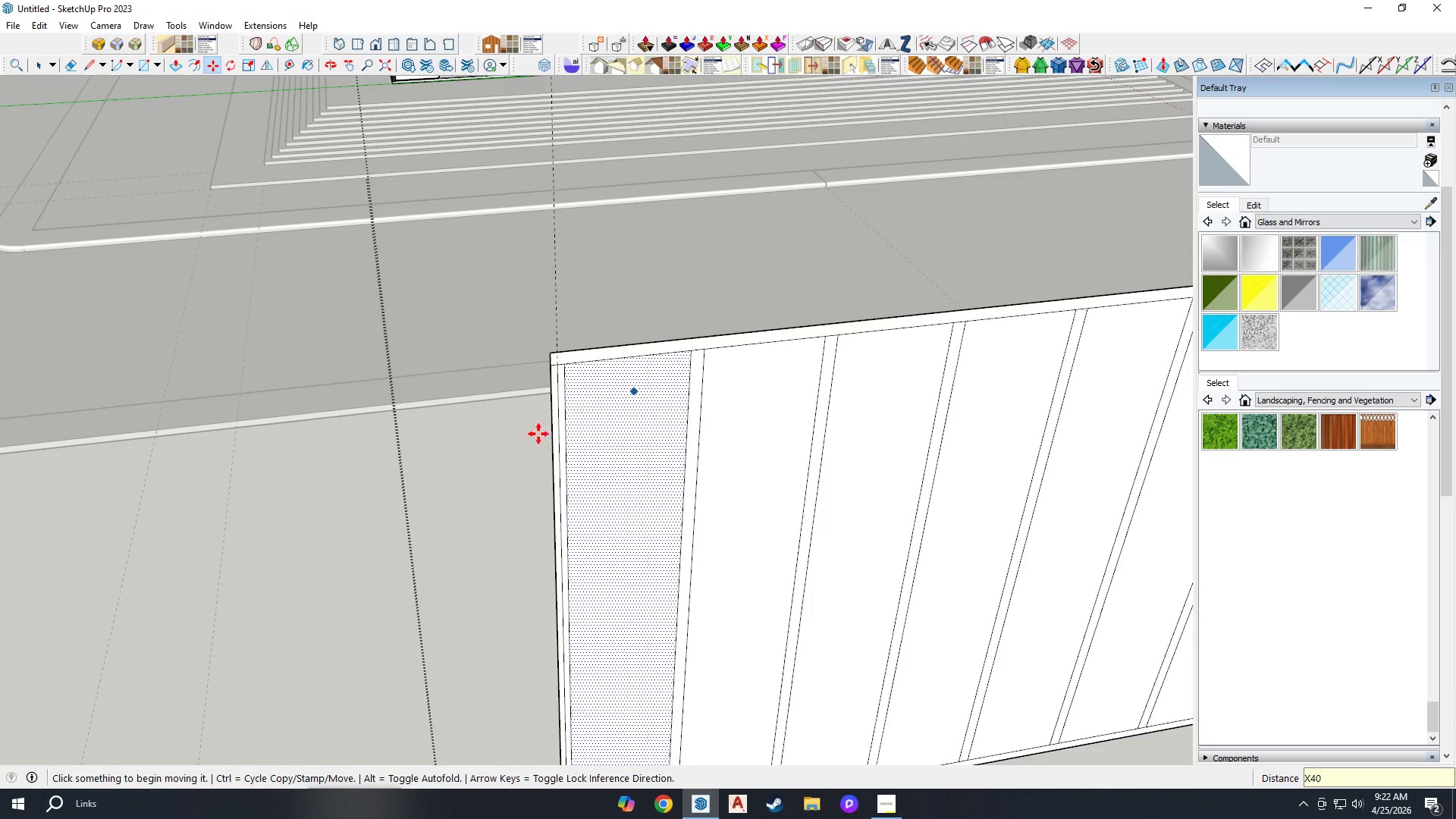 
scroll: coordinate [789, 386], scroll_direction: down, amount: 16.0
 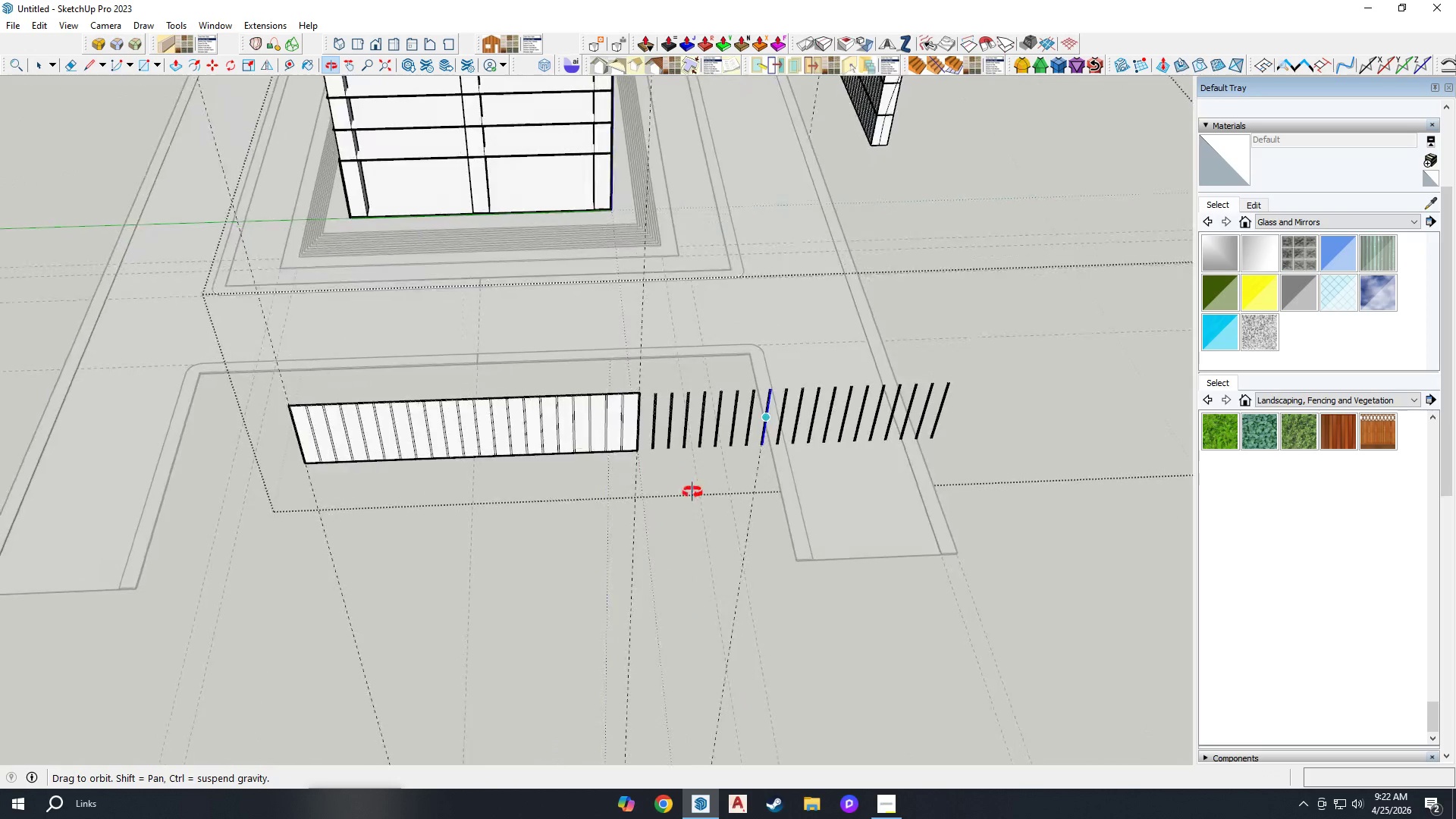 
key(Space)
 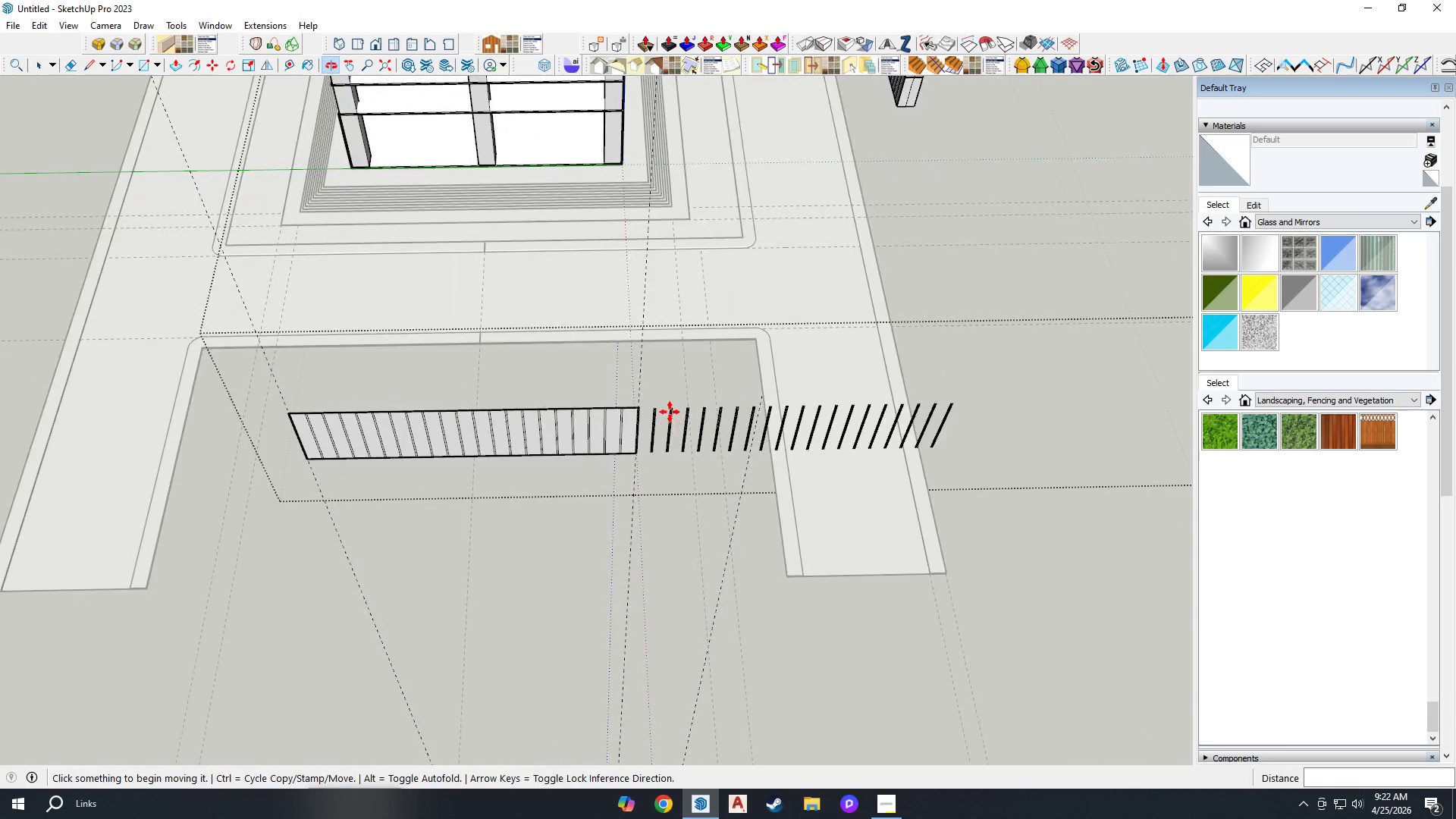 
left_click_drag(start_coordinate=[651, 381], to_coordinate=[1090, 497])
 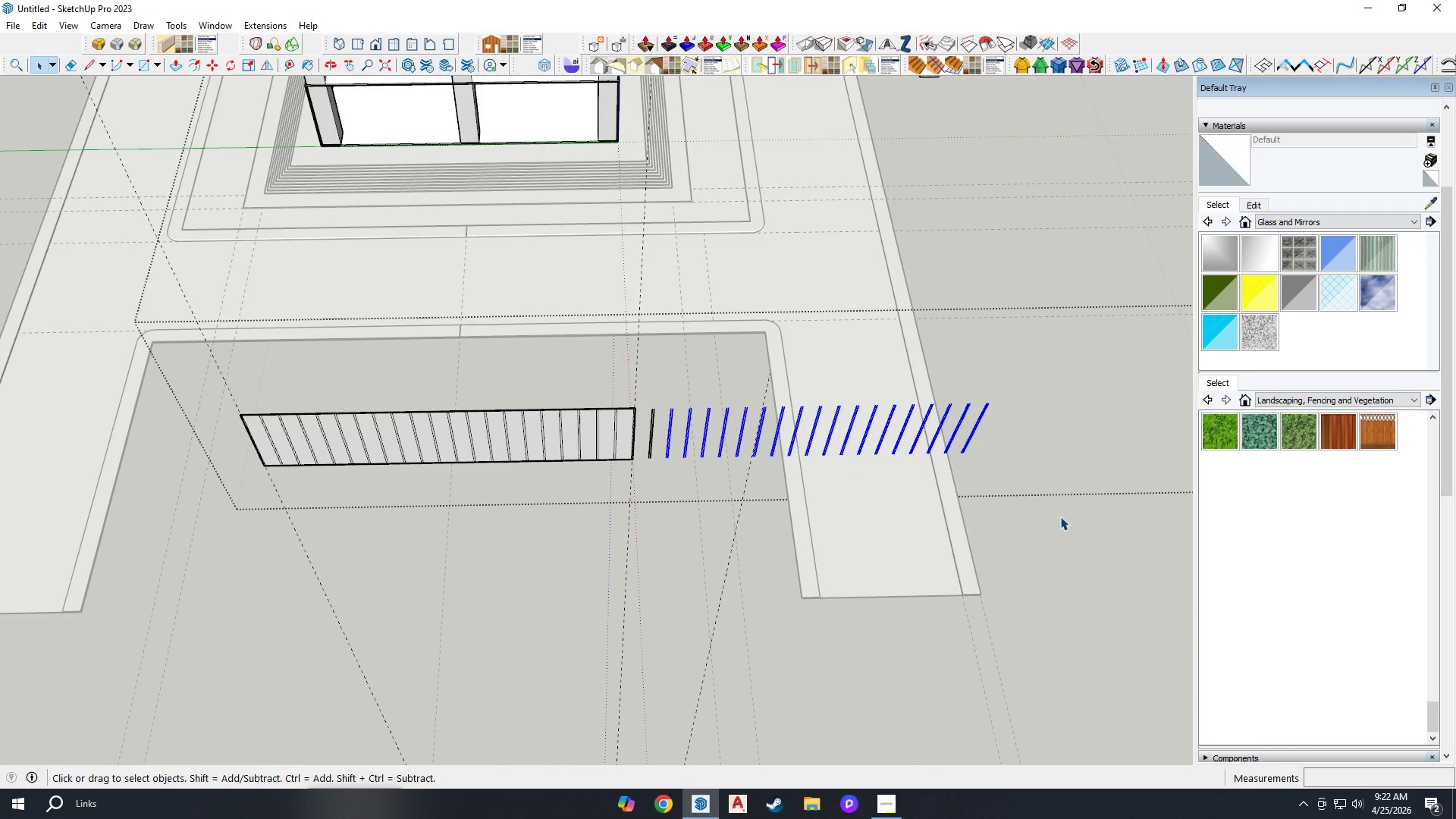 
scroll: coordinate [668, 402], scroll_direction: up, amount: 1.0
 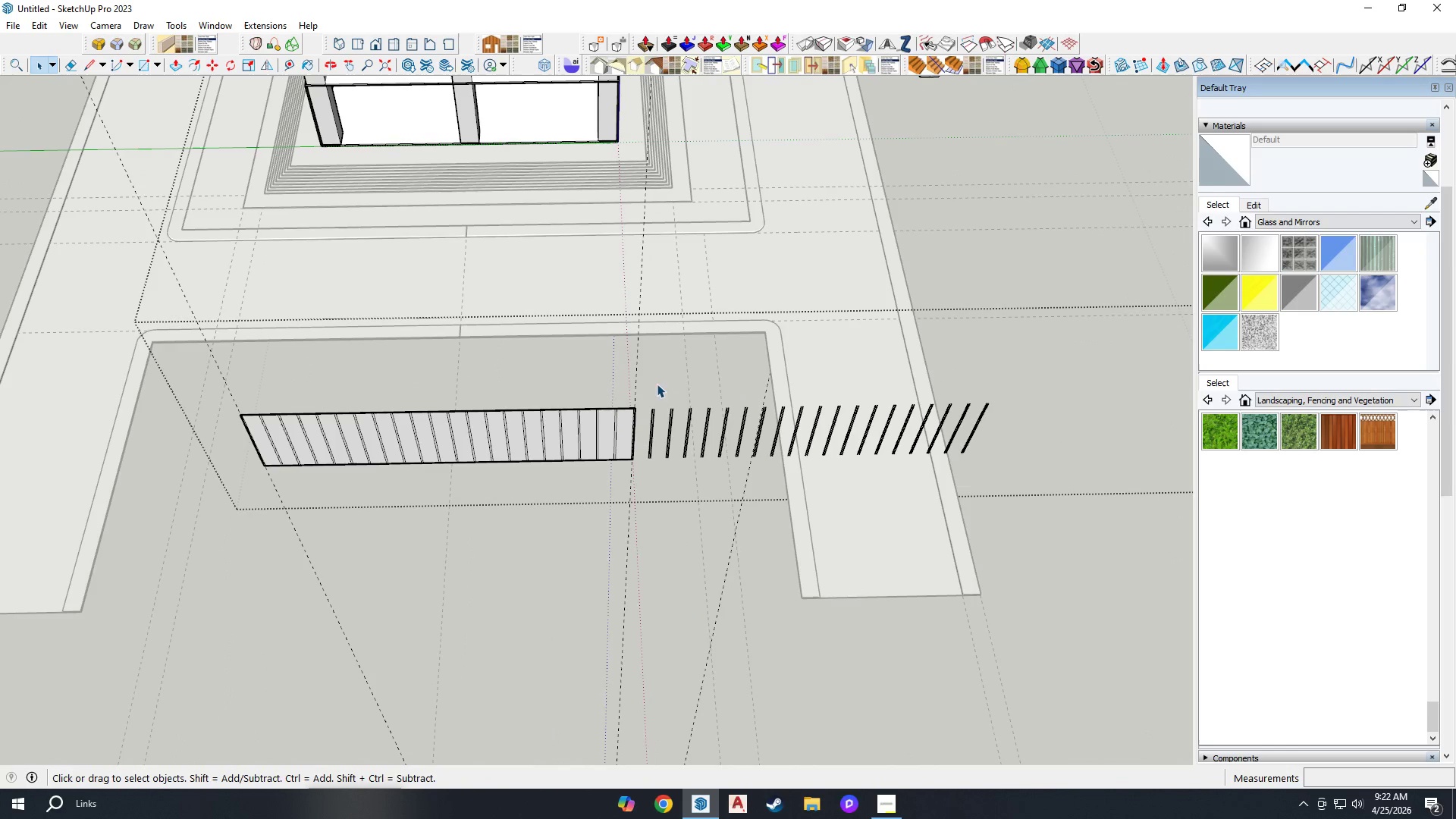 
key(Delete)
 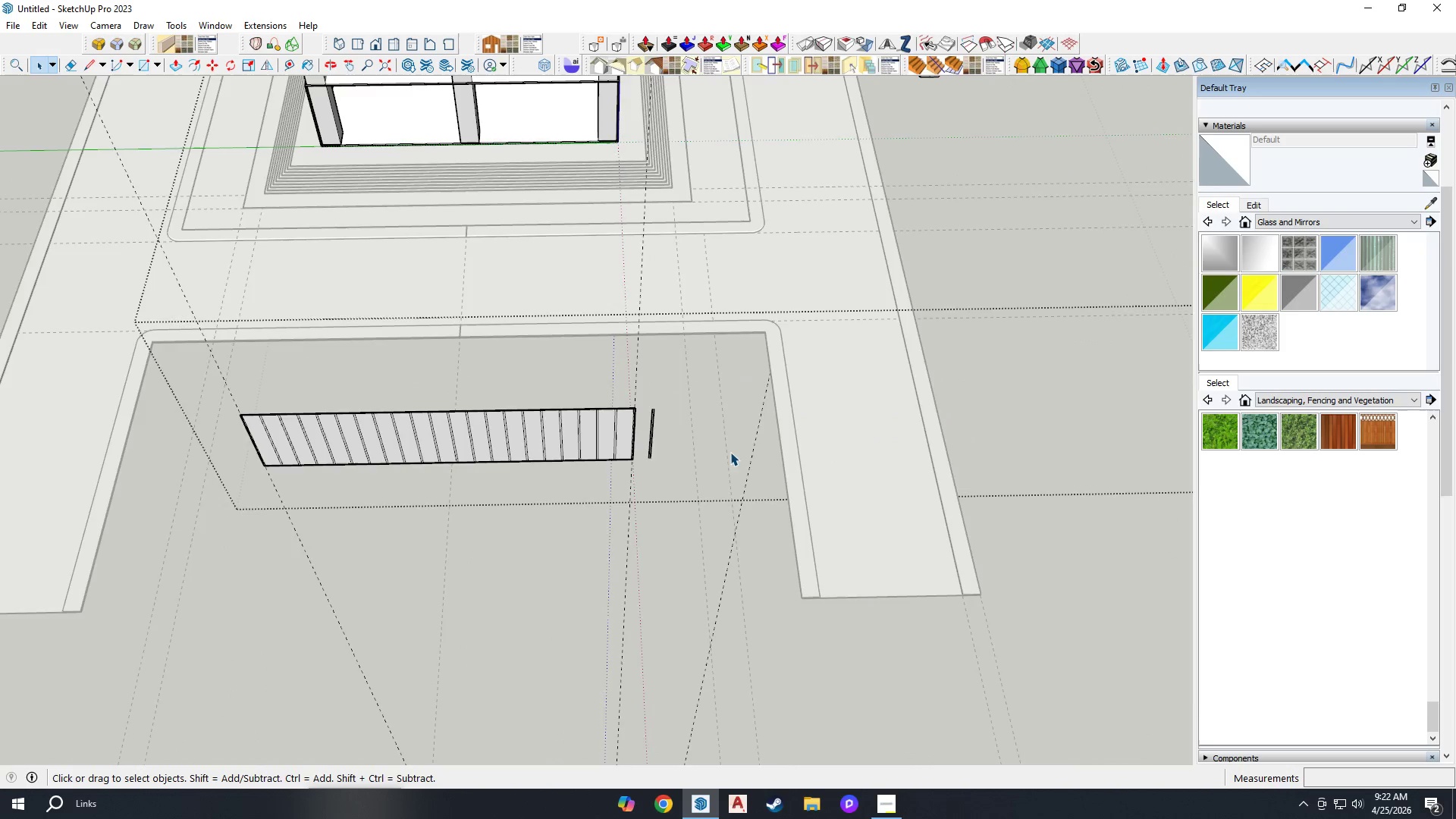 
left_click_drag(start_coordinate=[557, 346], to_coordinate=[742, 645])
 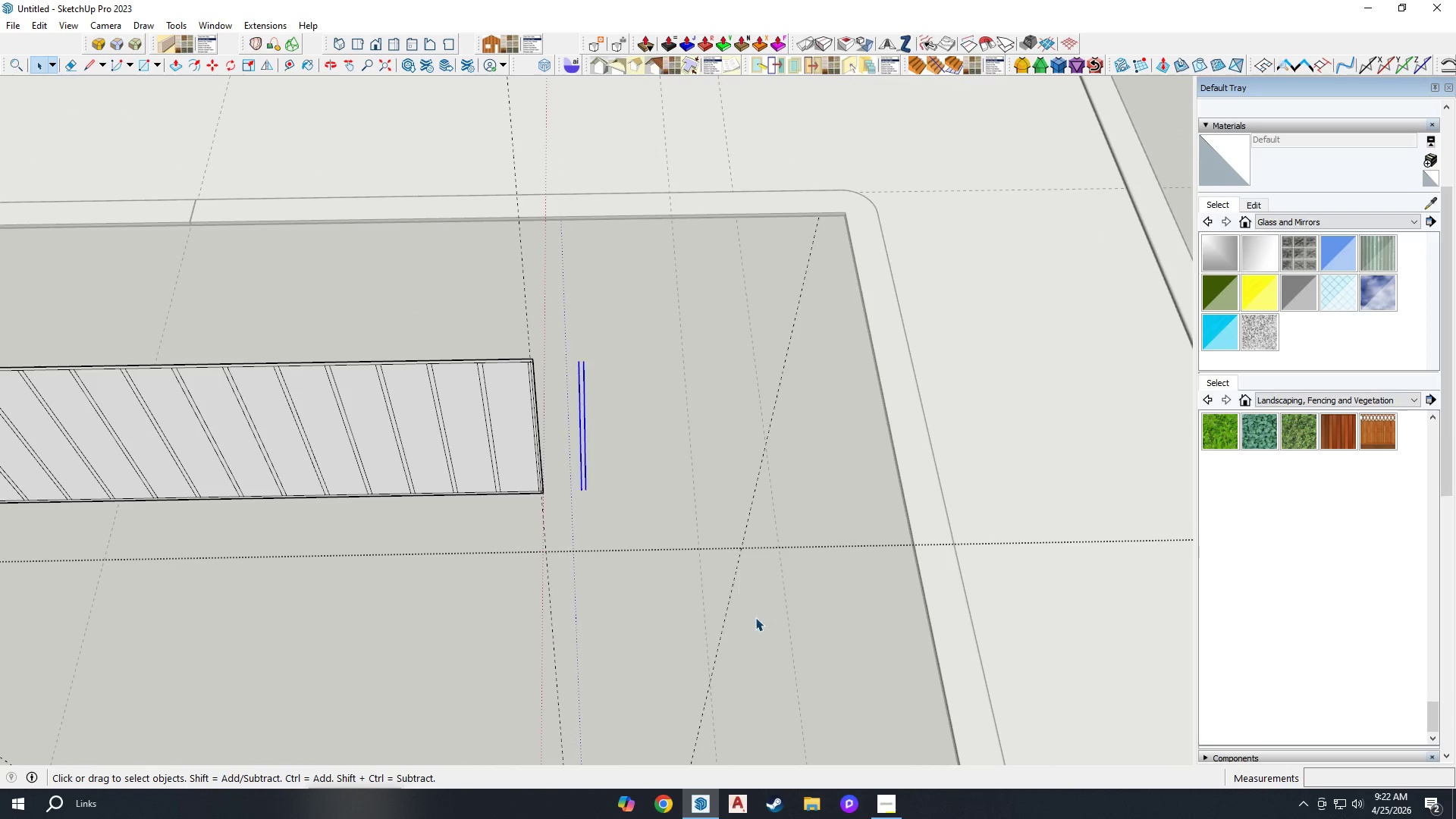 
scroll: coordinate [627, 394], scroll_direction: up, amount: 8.0
 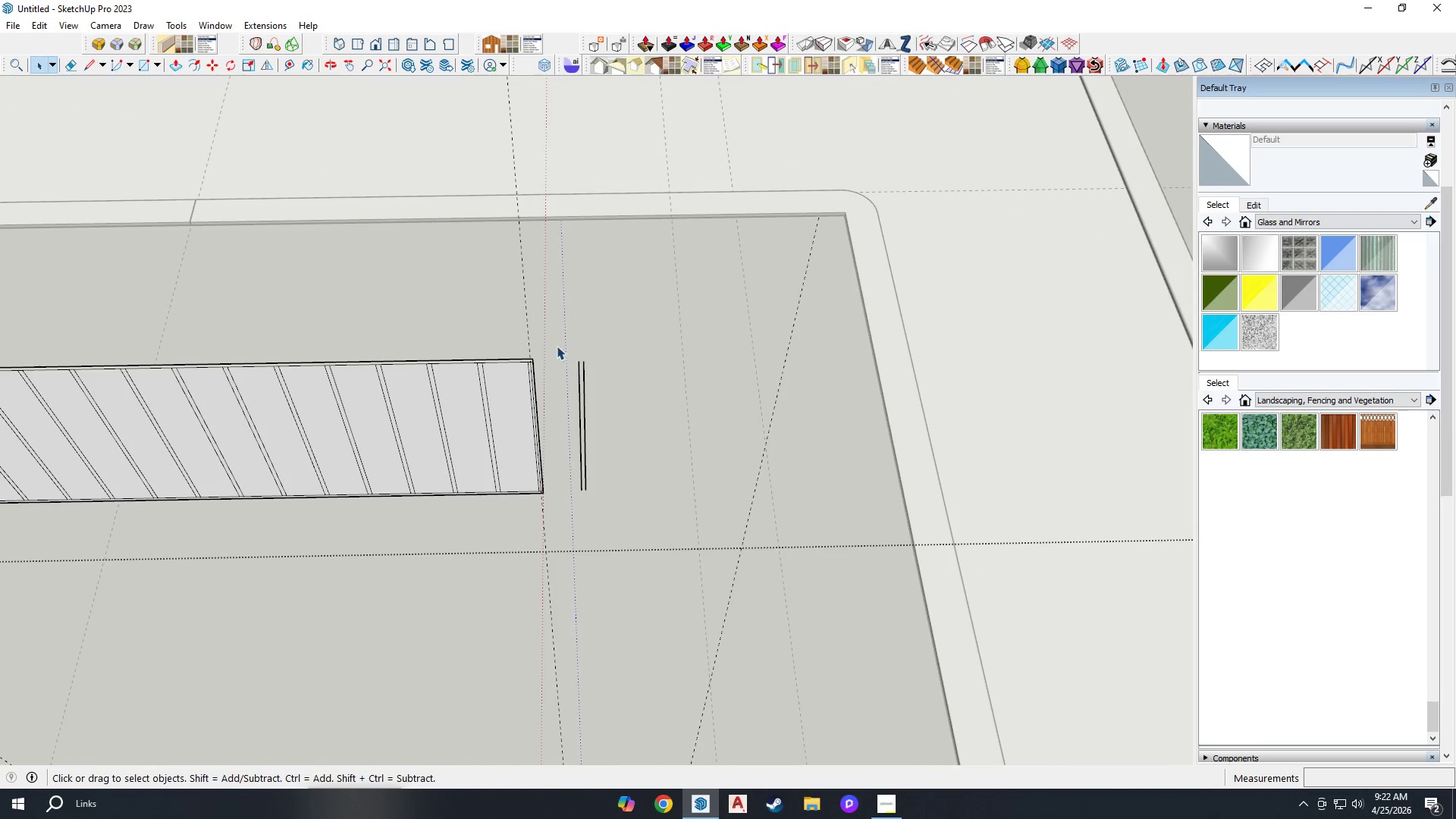 
key(Delete)
 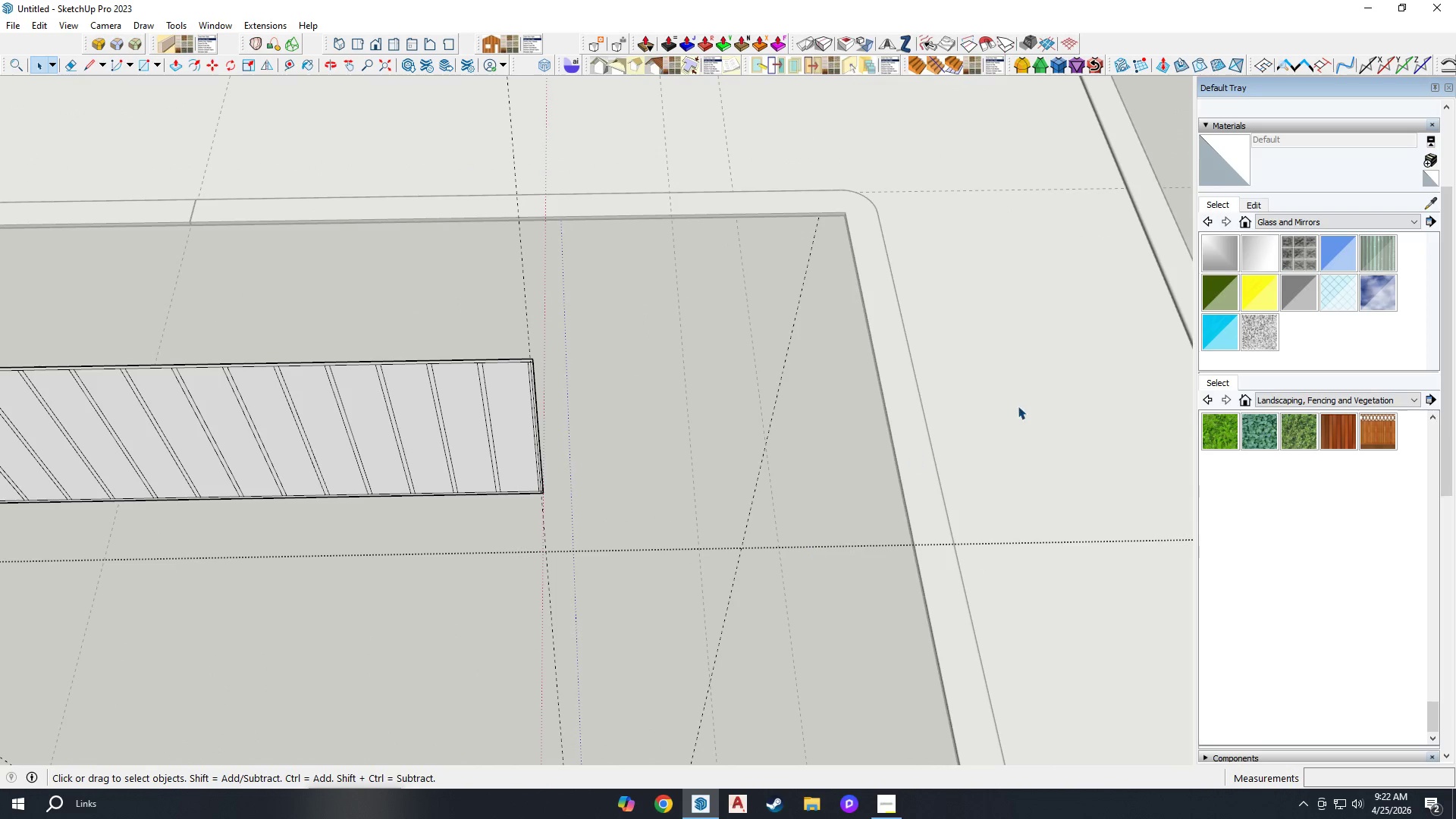 
scroll: coordinate [877, 291], scroll_direction: up, amount: 11.0
 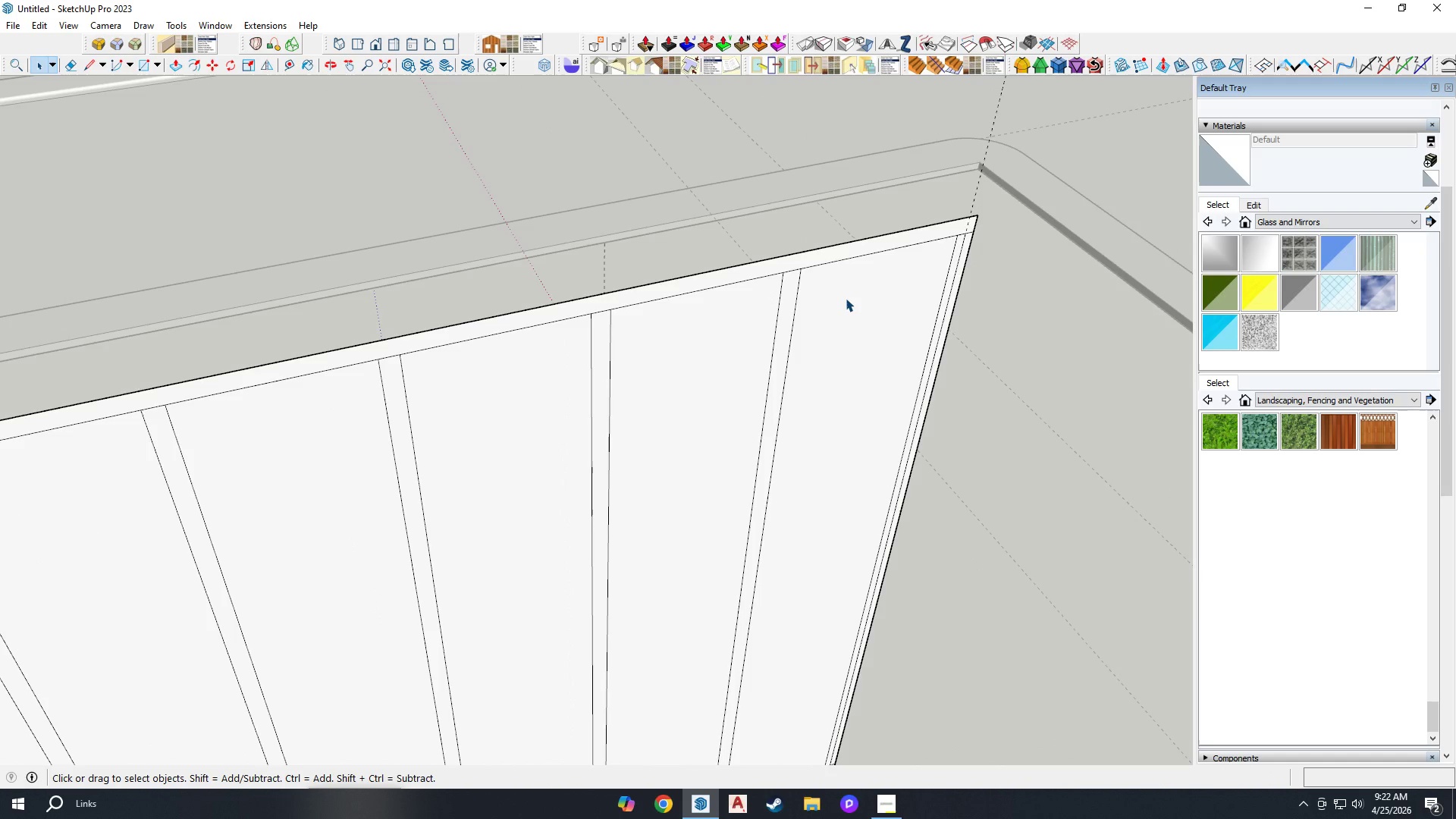 
wait(7.71)
 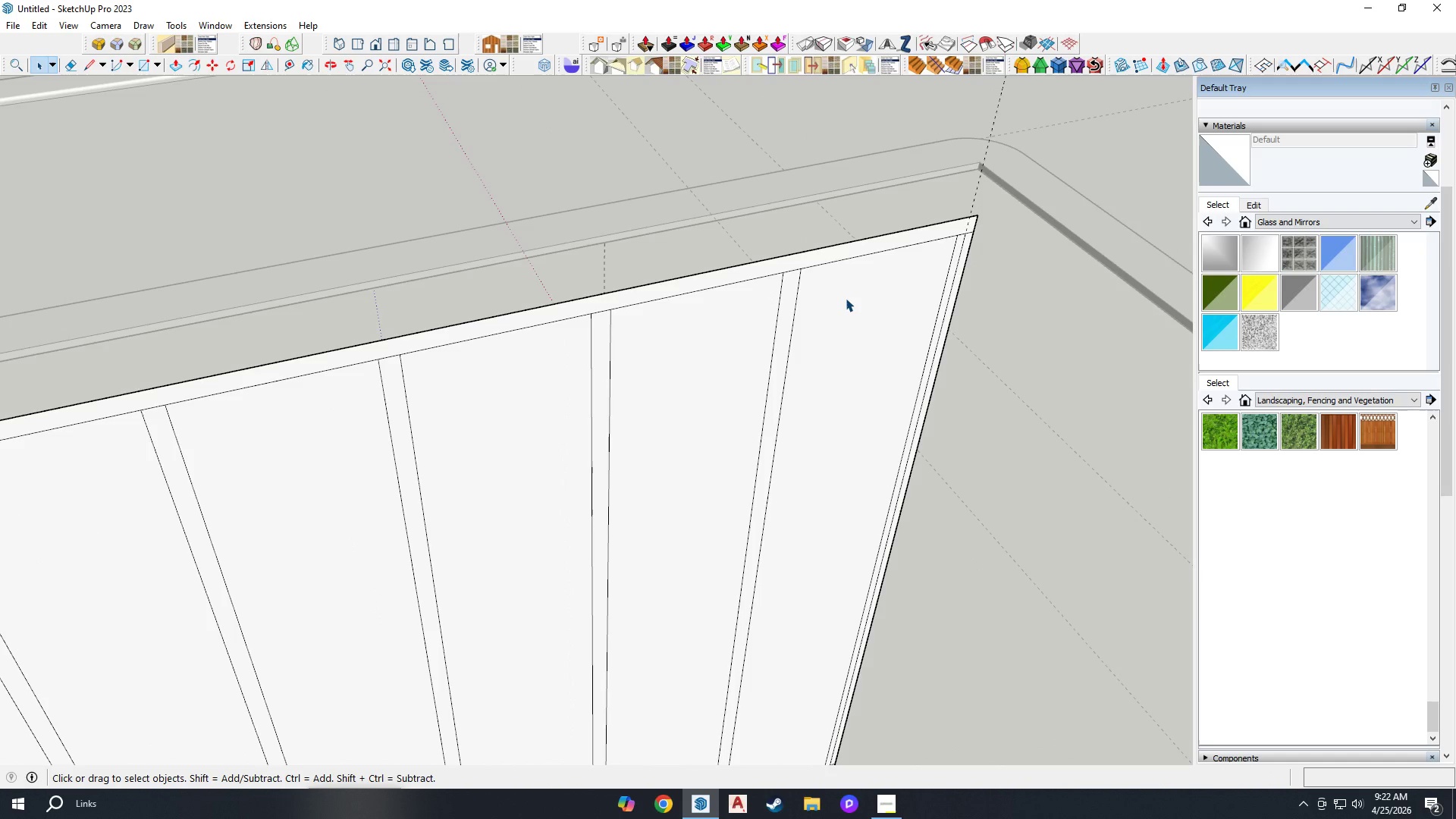 
scroll: coordinate [958, 251], scroll_direction: down, amount: 6.0
 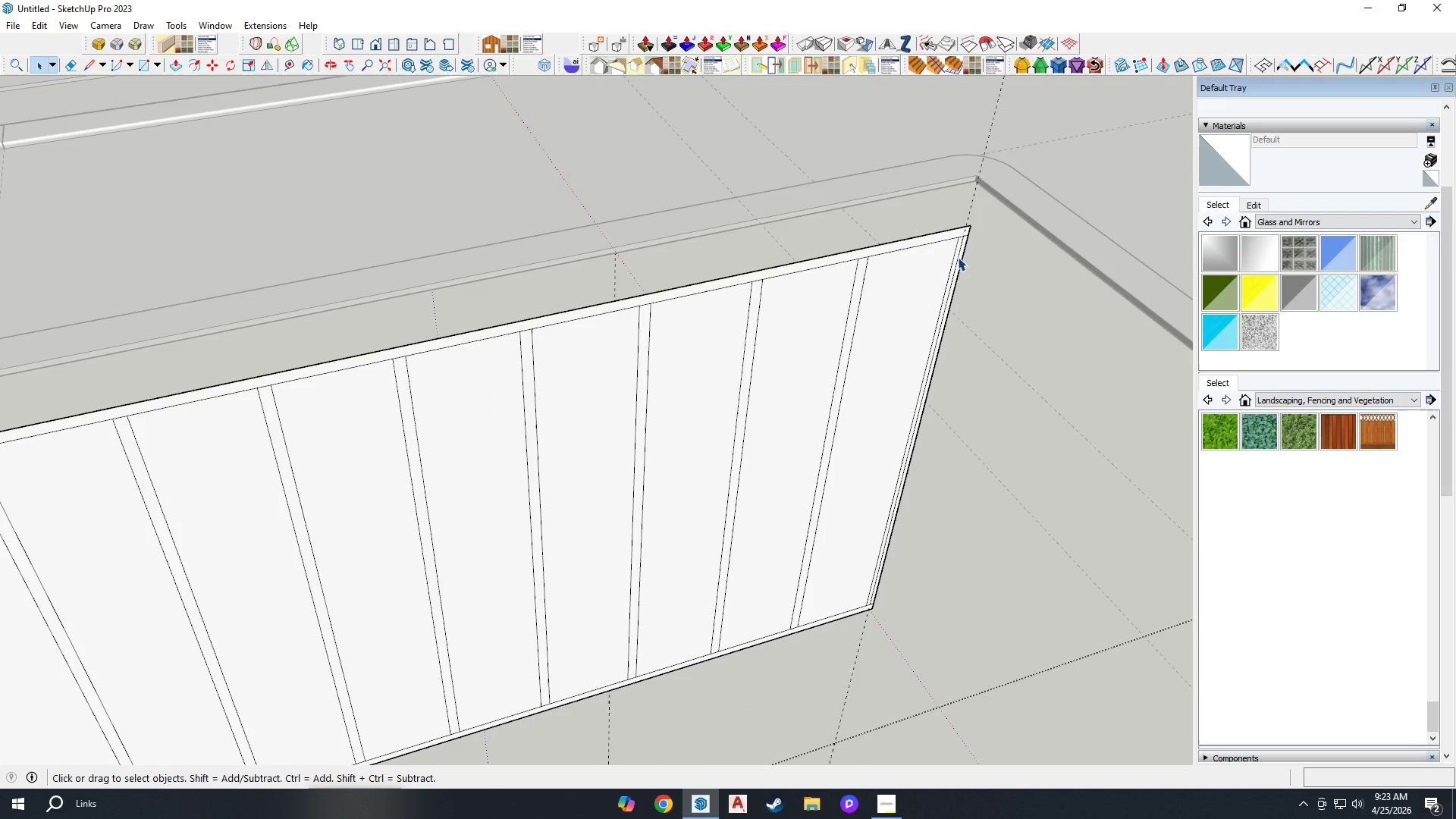 
wait(5.9)
 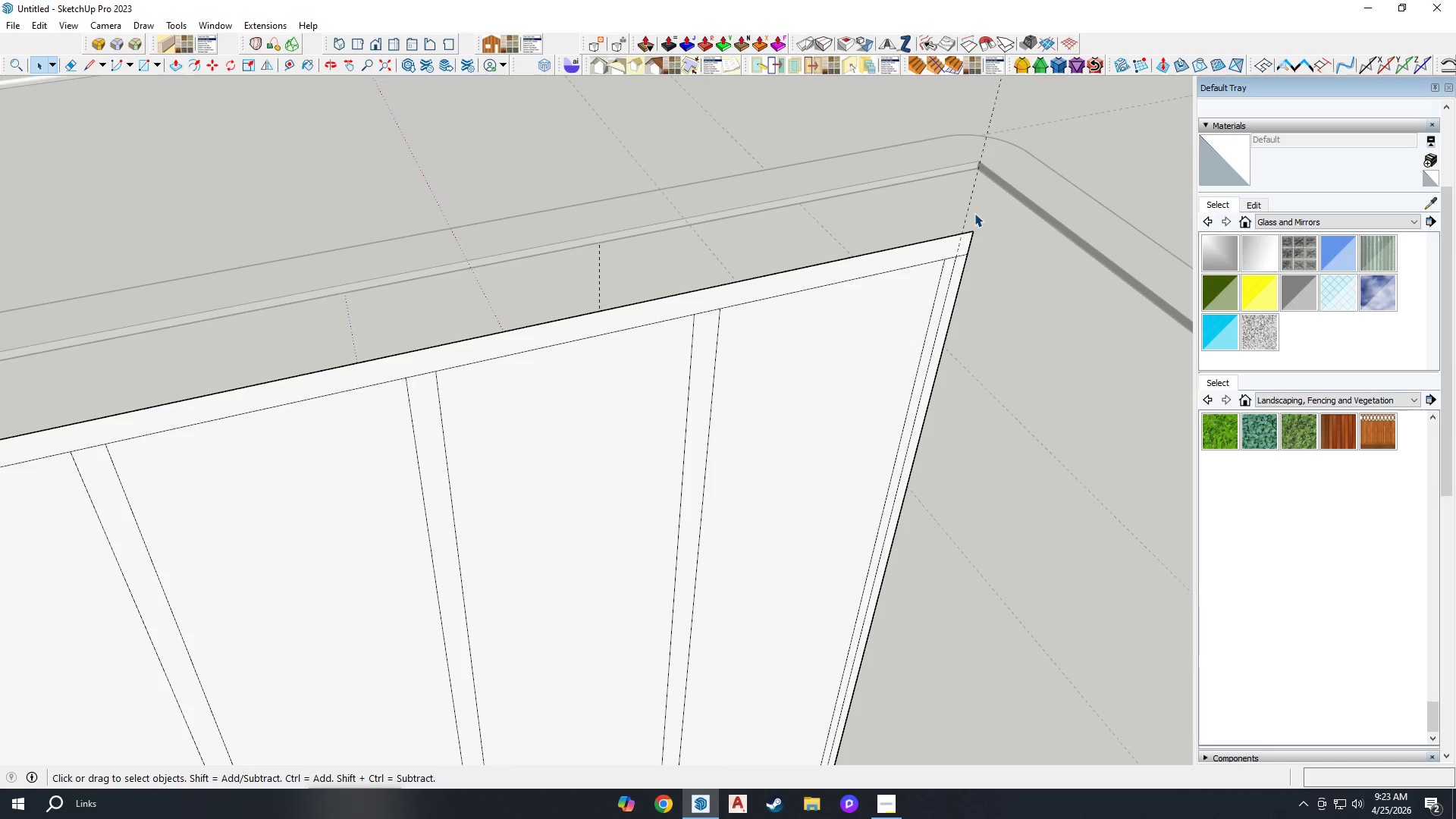 
key(E)
 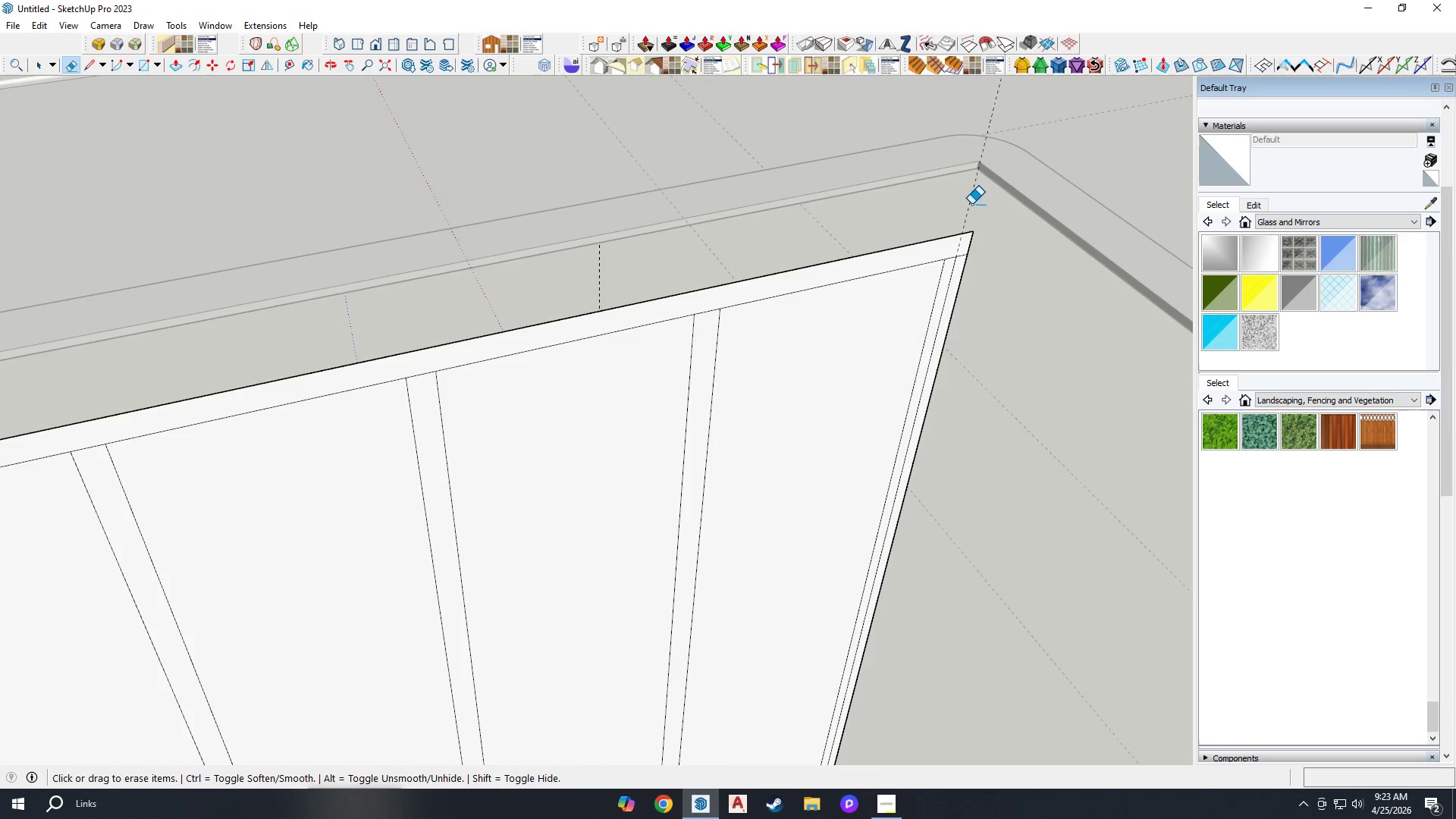 
scroll: coordinate [970, 226], scroll_direction: up, amount: 6.0
 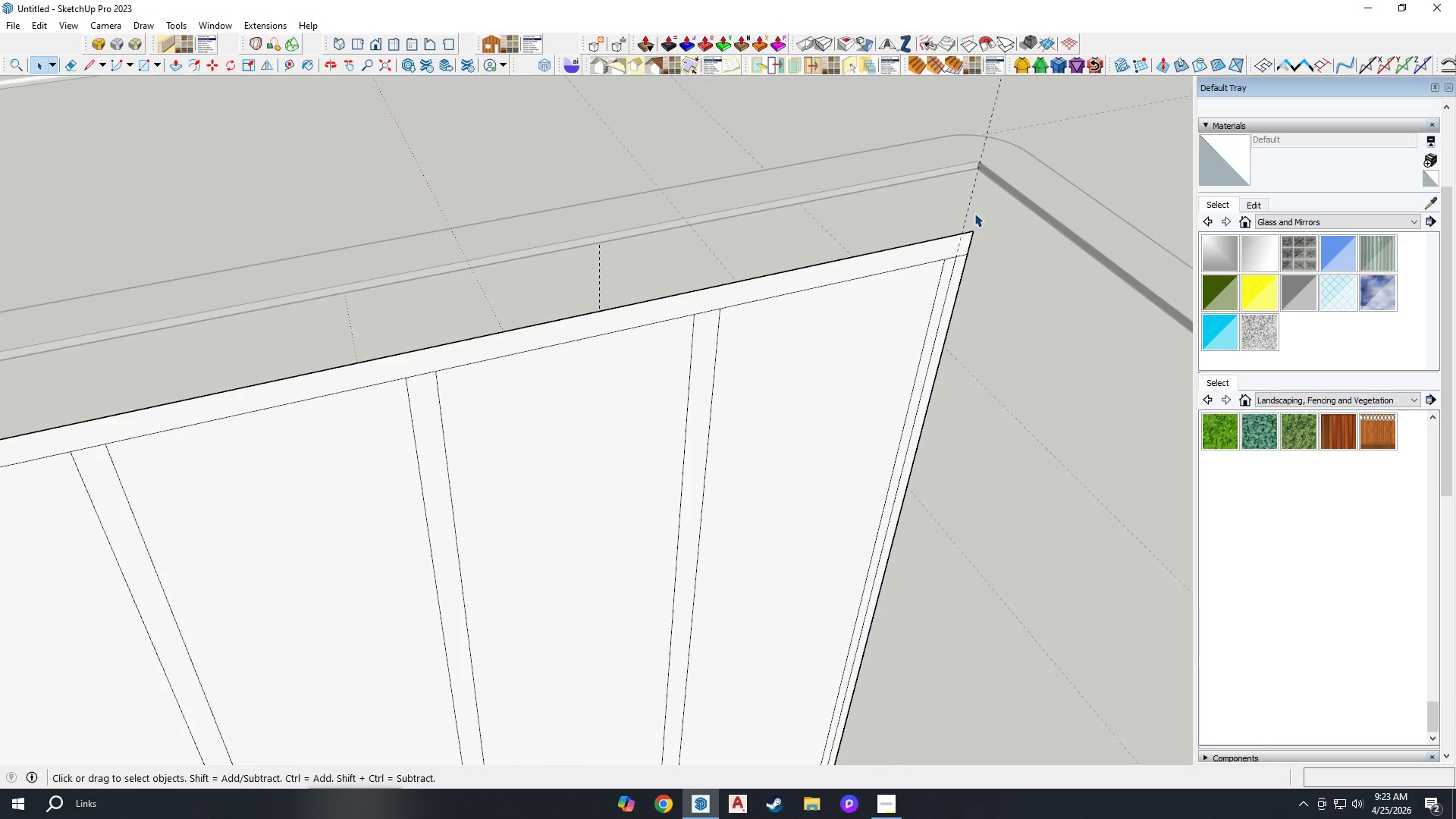 
left_click_drag(start_coordinate=[971, 204], to_coordinate=[965, 204])
 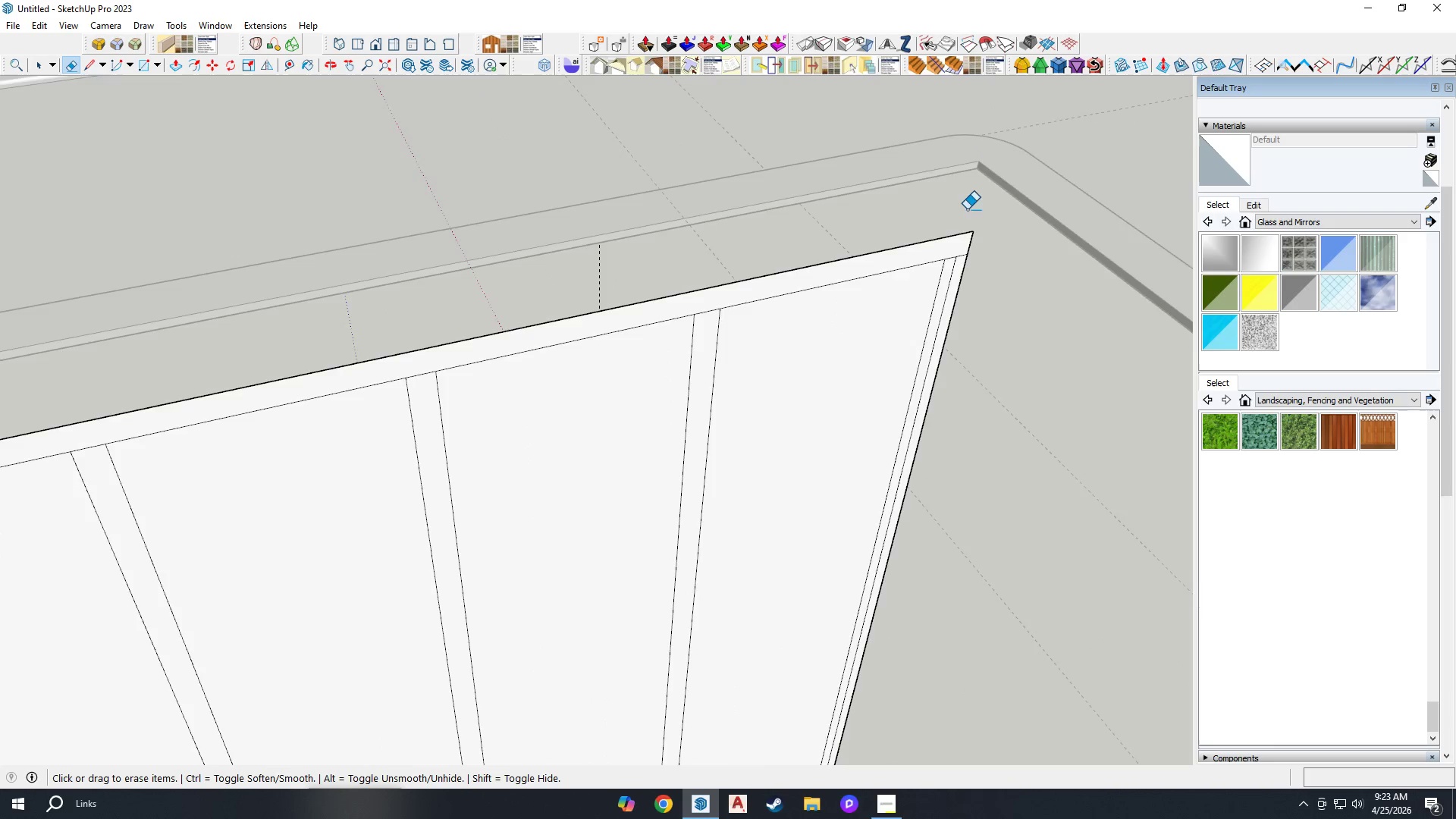 
scroll: coordinate [996, 243], scroll_direction: down, amount: 13.0
 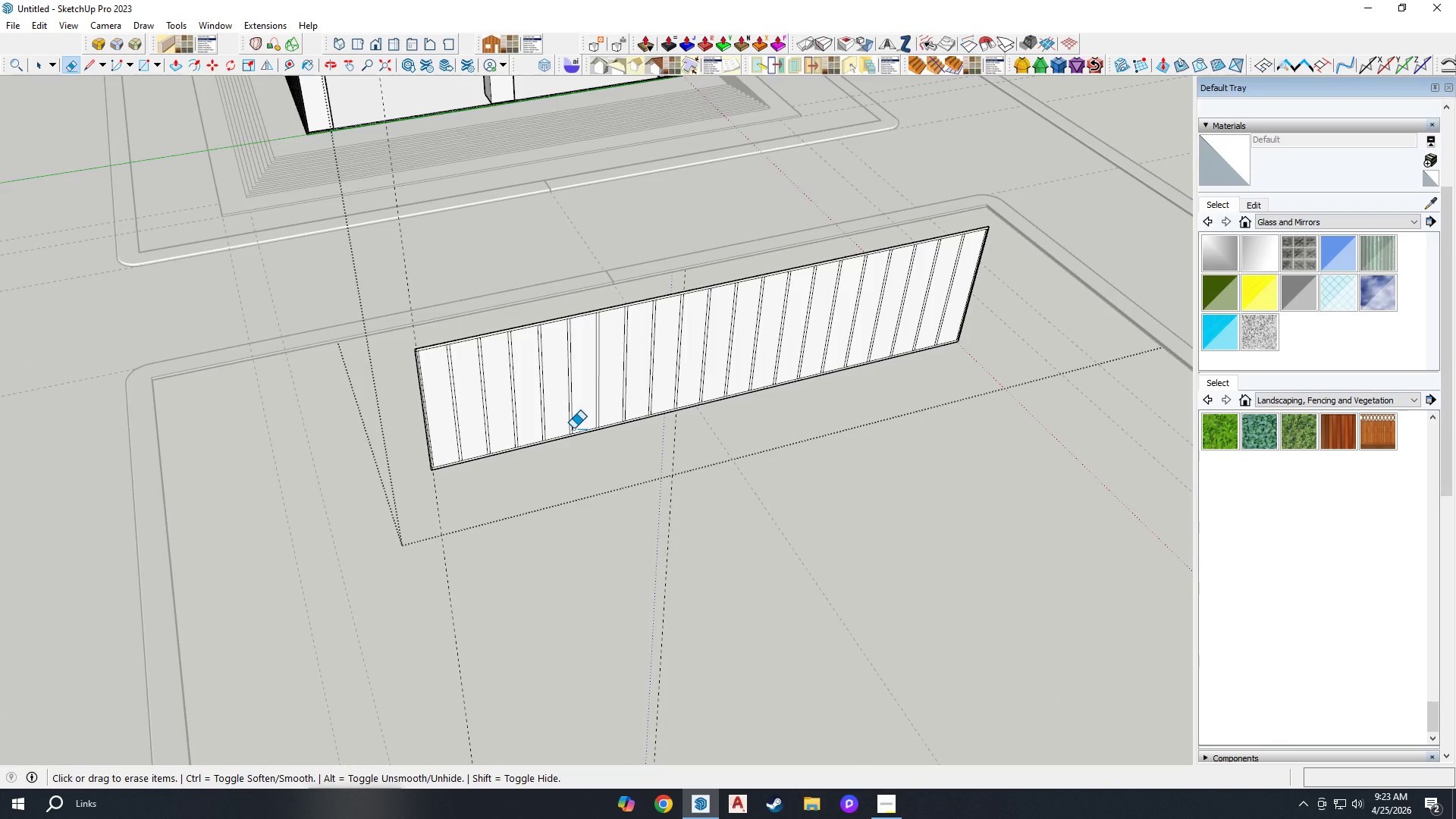 
wait(6.08)
 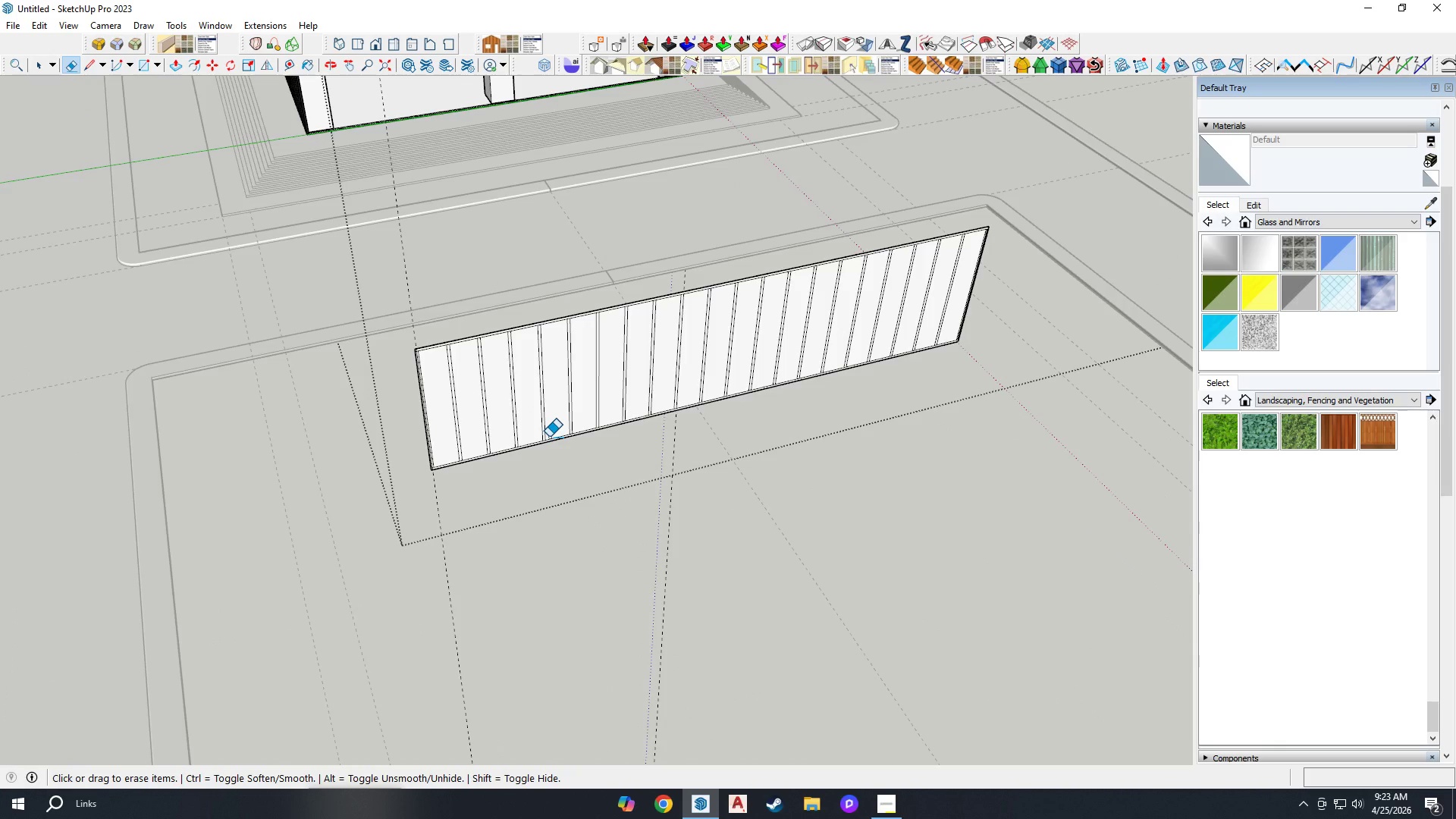 
scroll: coordinate [382, 381], scroll_direction: up, amount: 9.0
 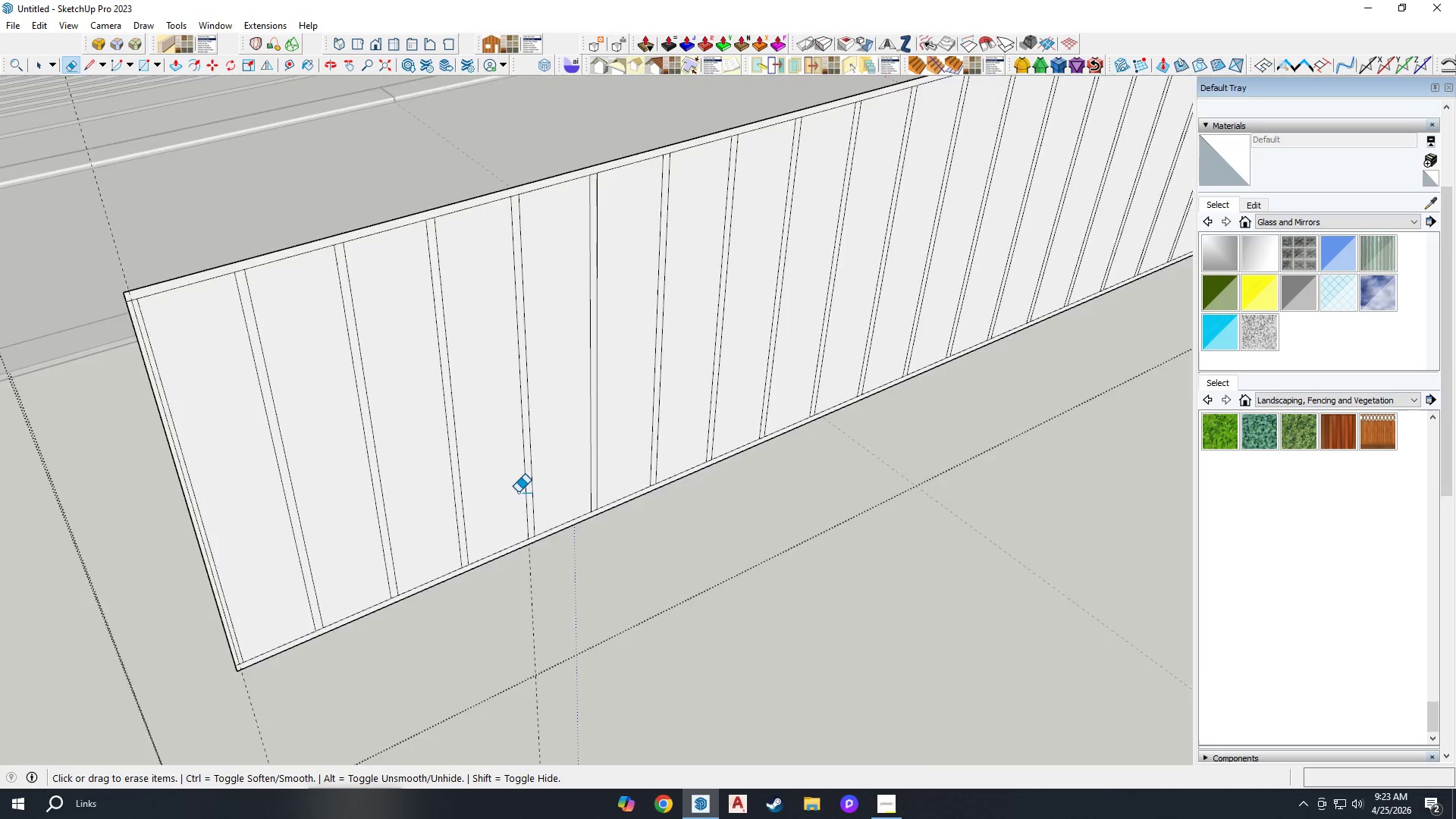 
scroll: coordinate [446, 488], scroll_direction: down, amount: 7.0
 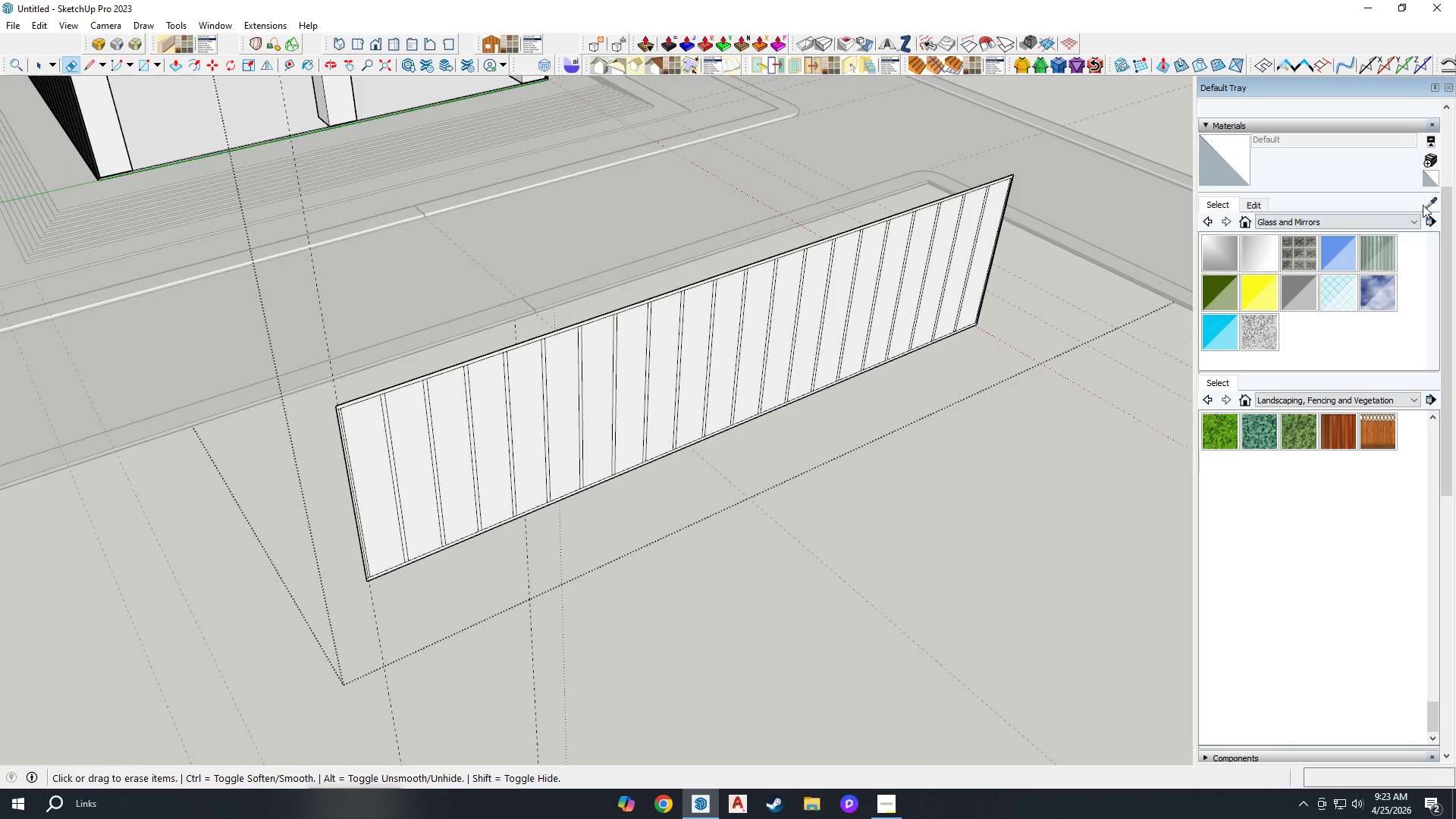 
left_click([1430, 204])
 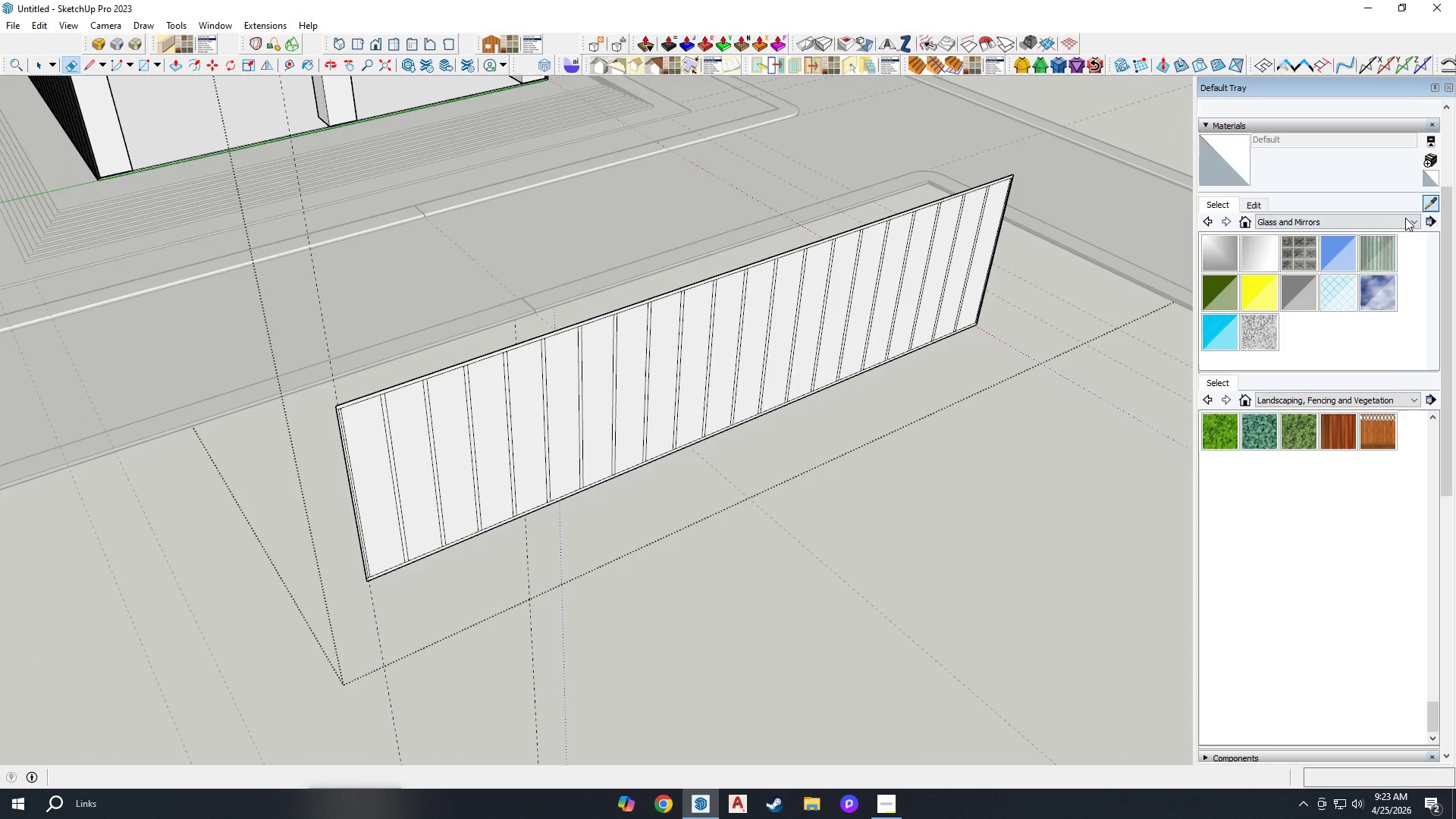 
scroll: coordinate [1366, 234], scroll_direction: down, amount: 3.0
 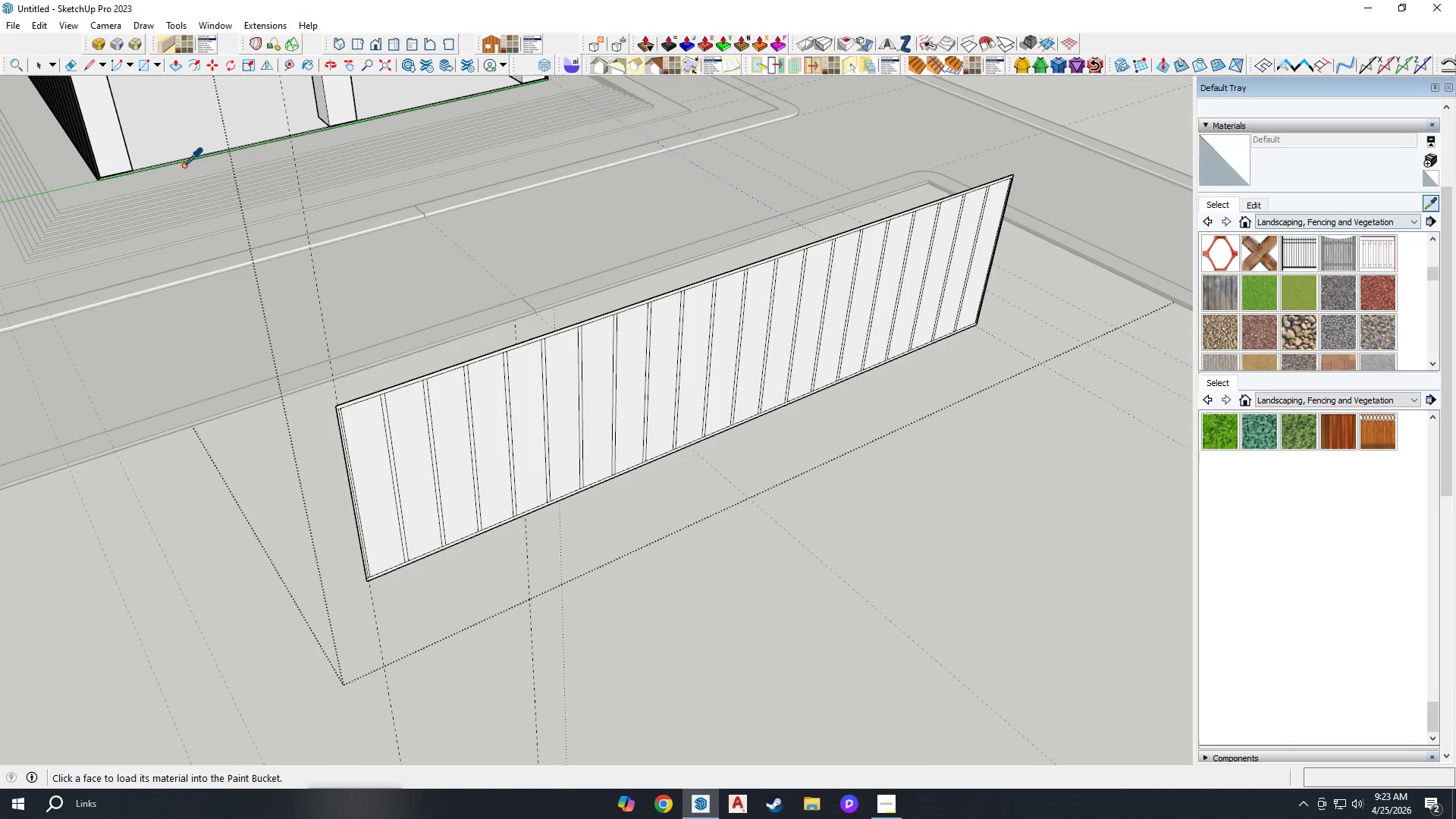 
scroll: coordinate [96, 152], scroll_direction: up, amount: 13.0
 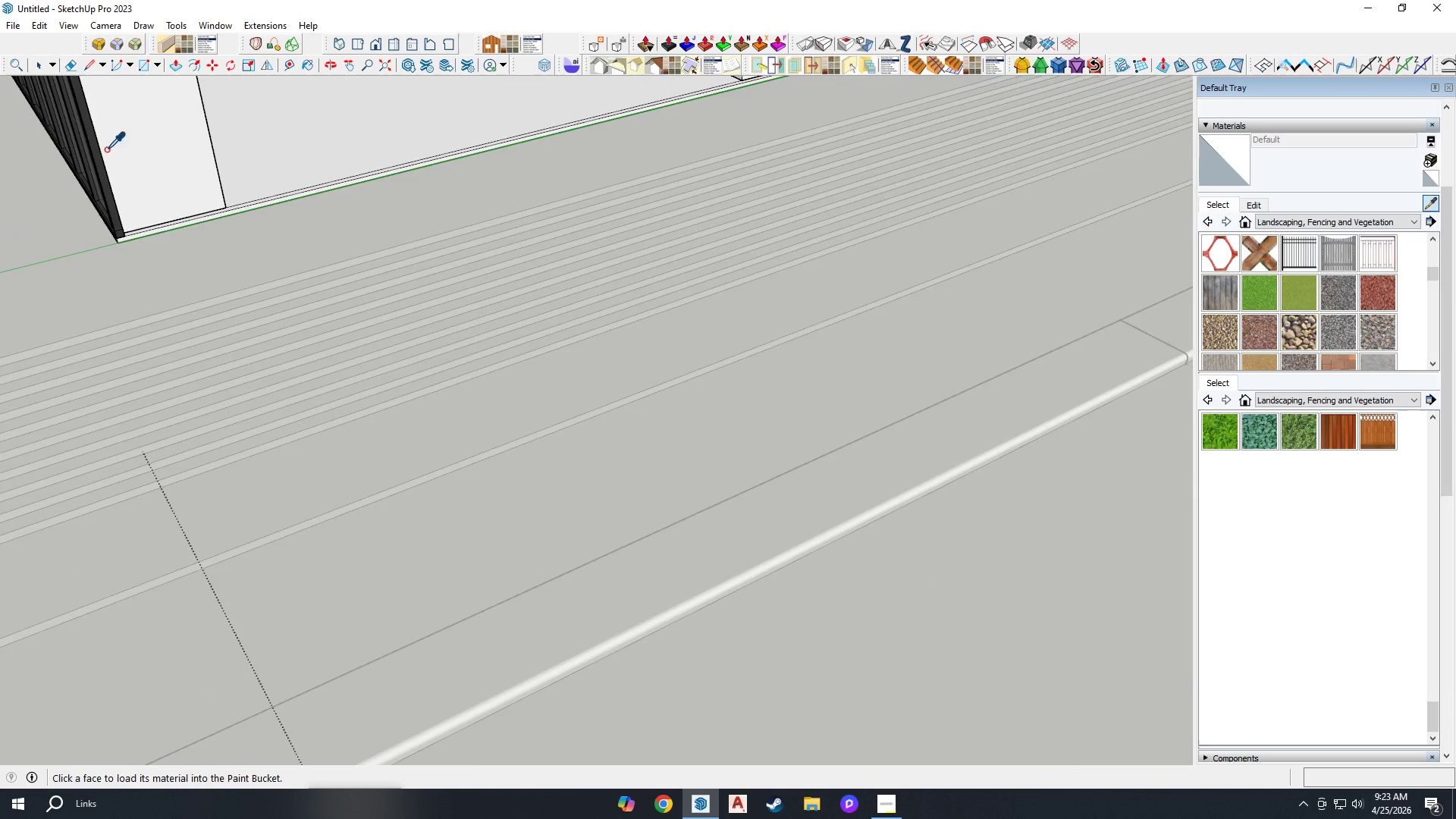 
key(Space)
 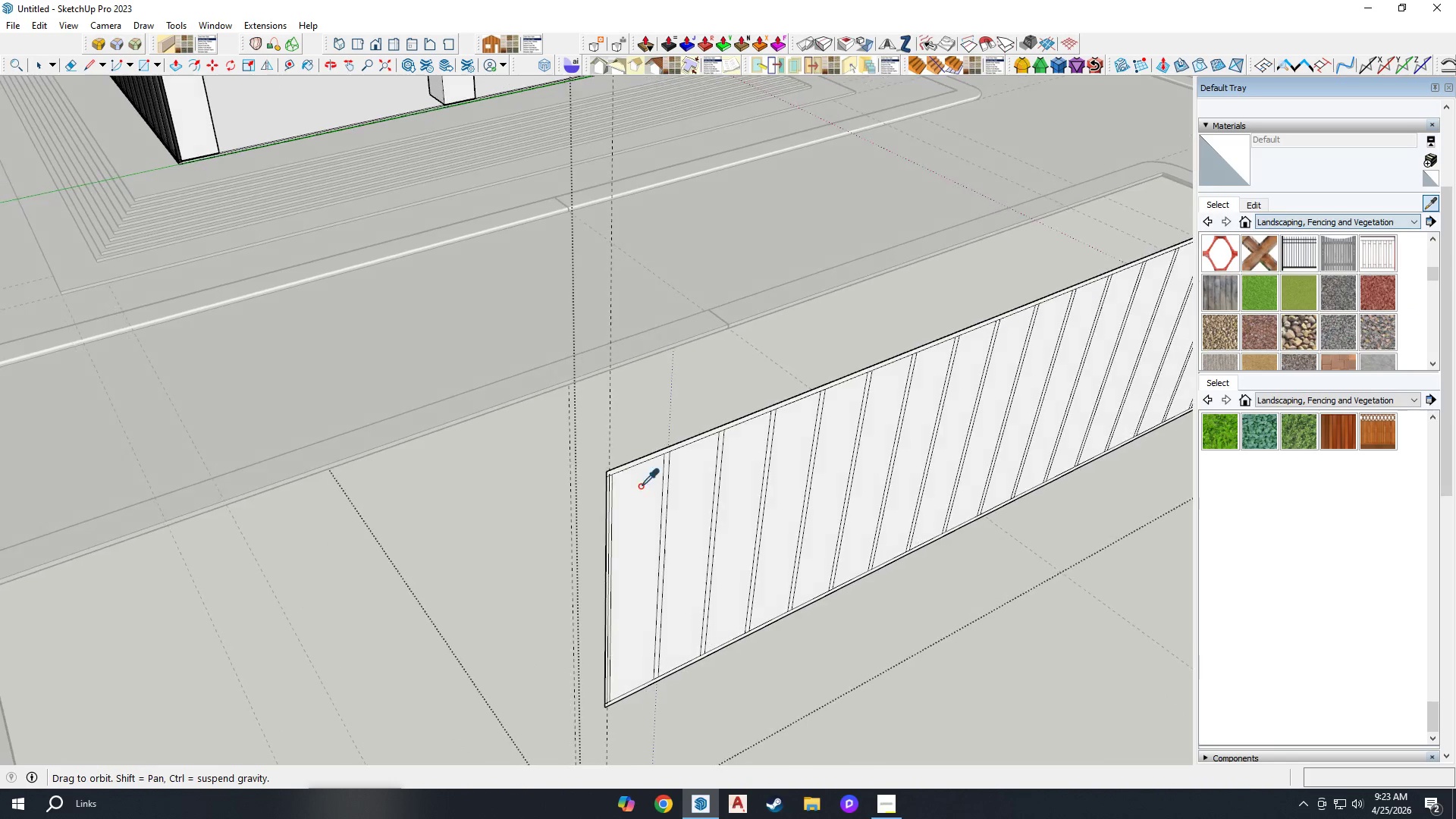 
scroll: coordinate [645, 492], scroll_direction: down, amount: 6.0
 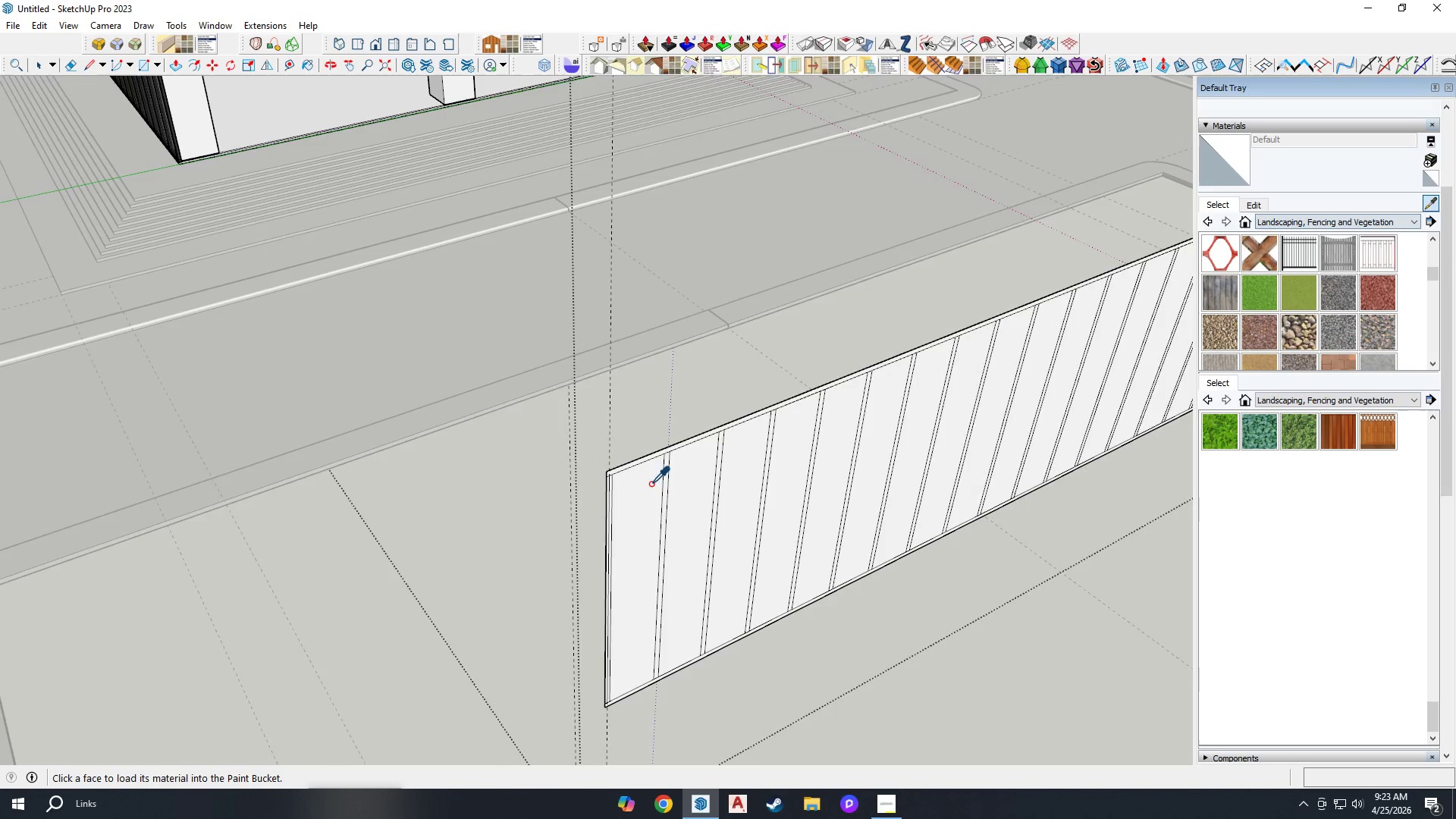 
key(P)
 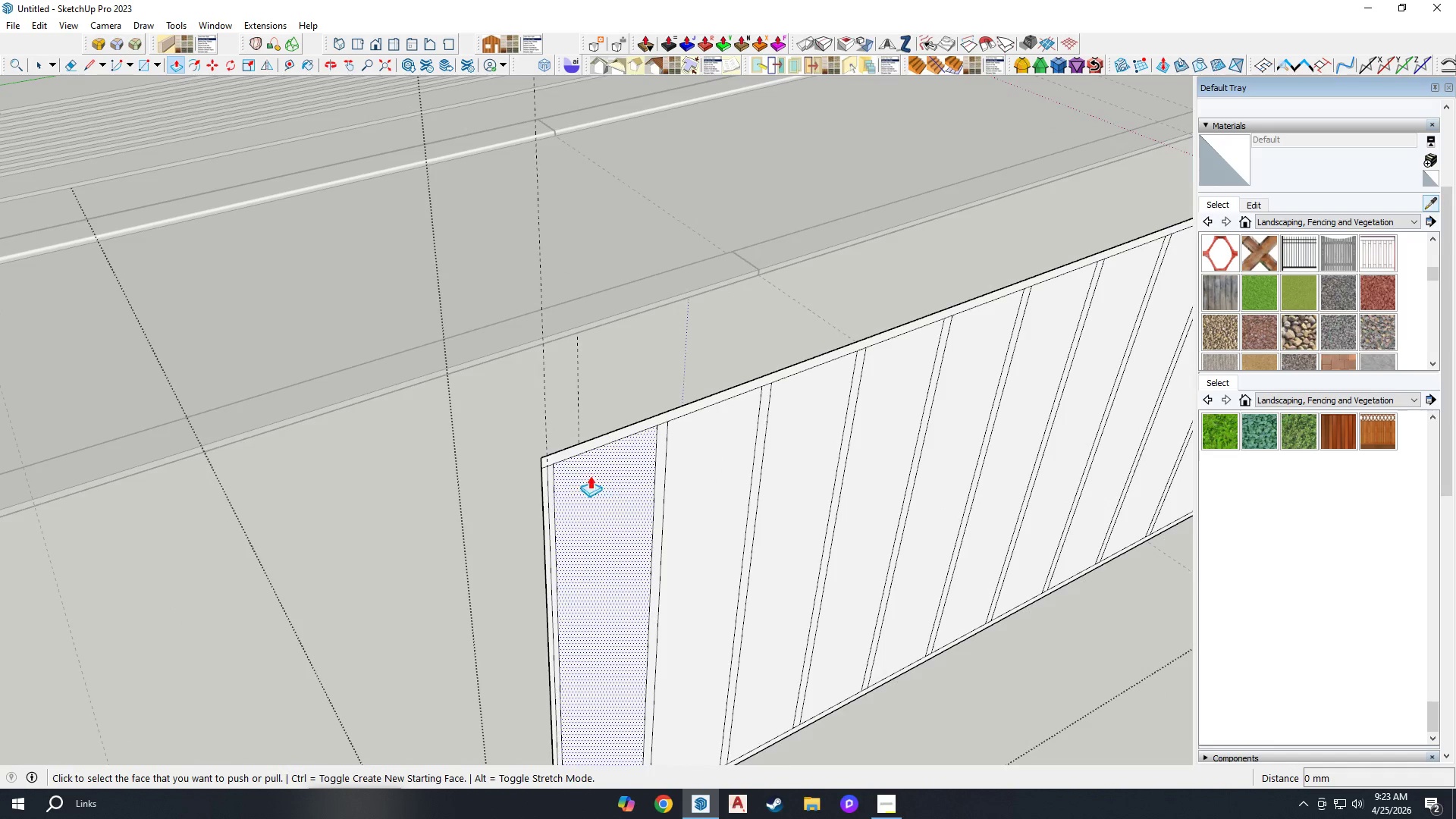 
scroll: coordinate [670, 490], scroll_direction: up, amount: 6.0
 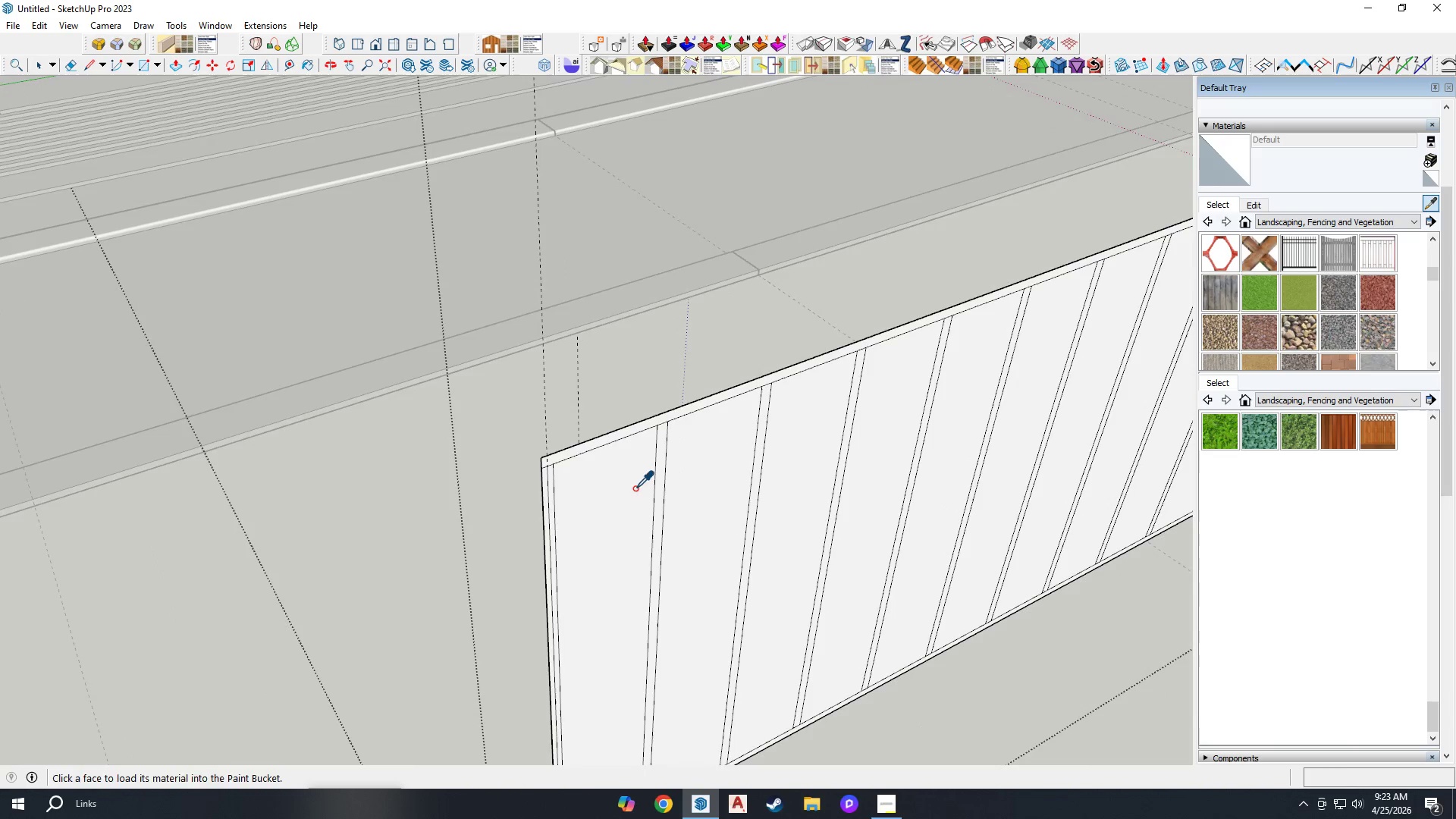 
key(E)
 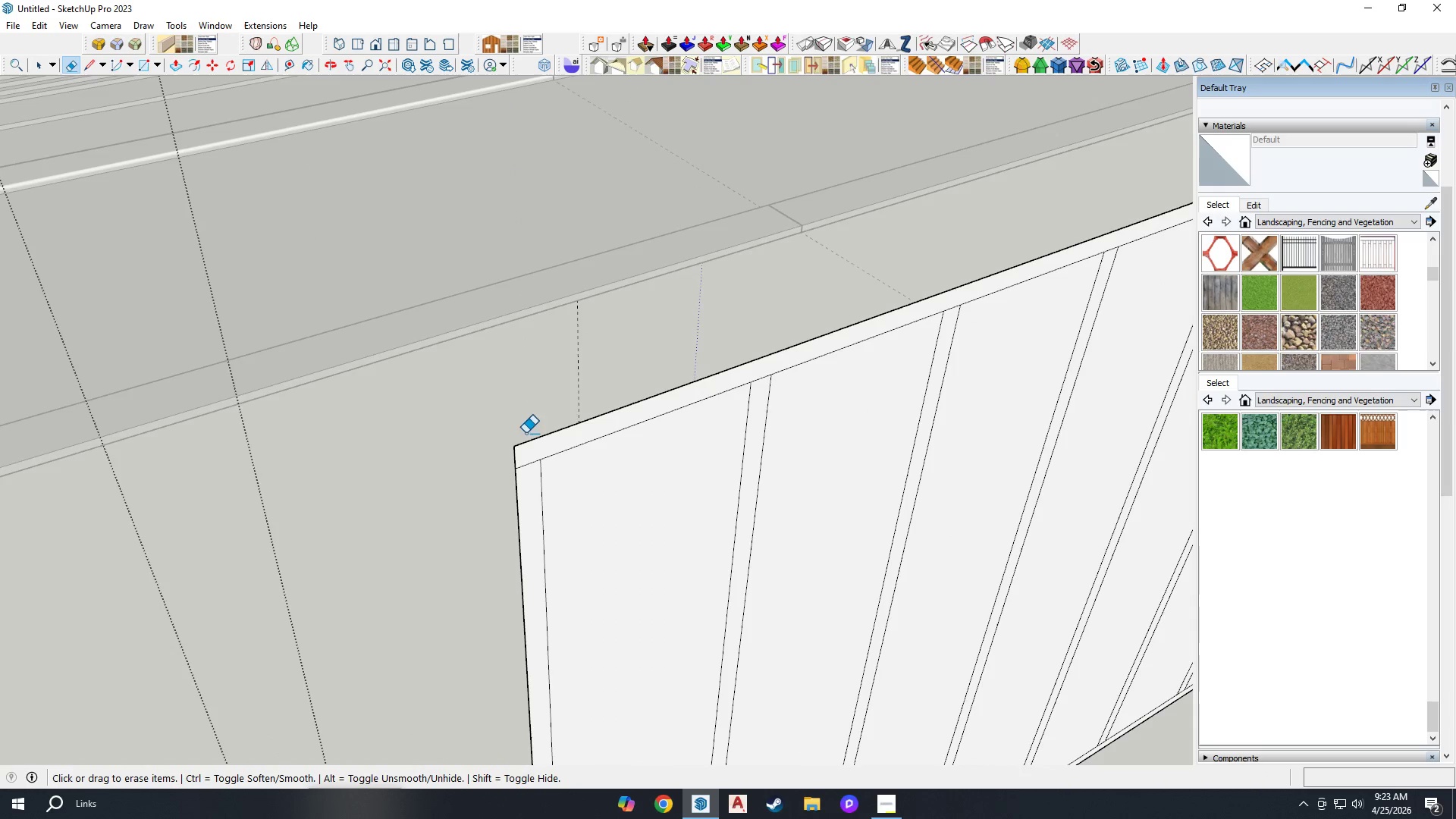 
scroll: coordinate [557, 478], scroll_direction: up, amount: 7.0
 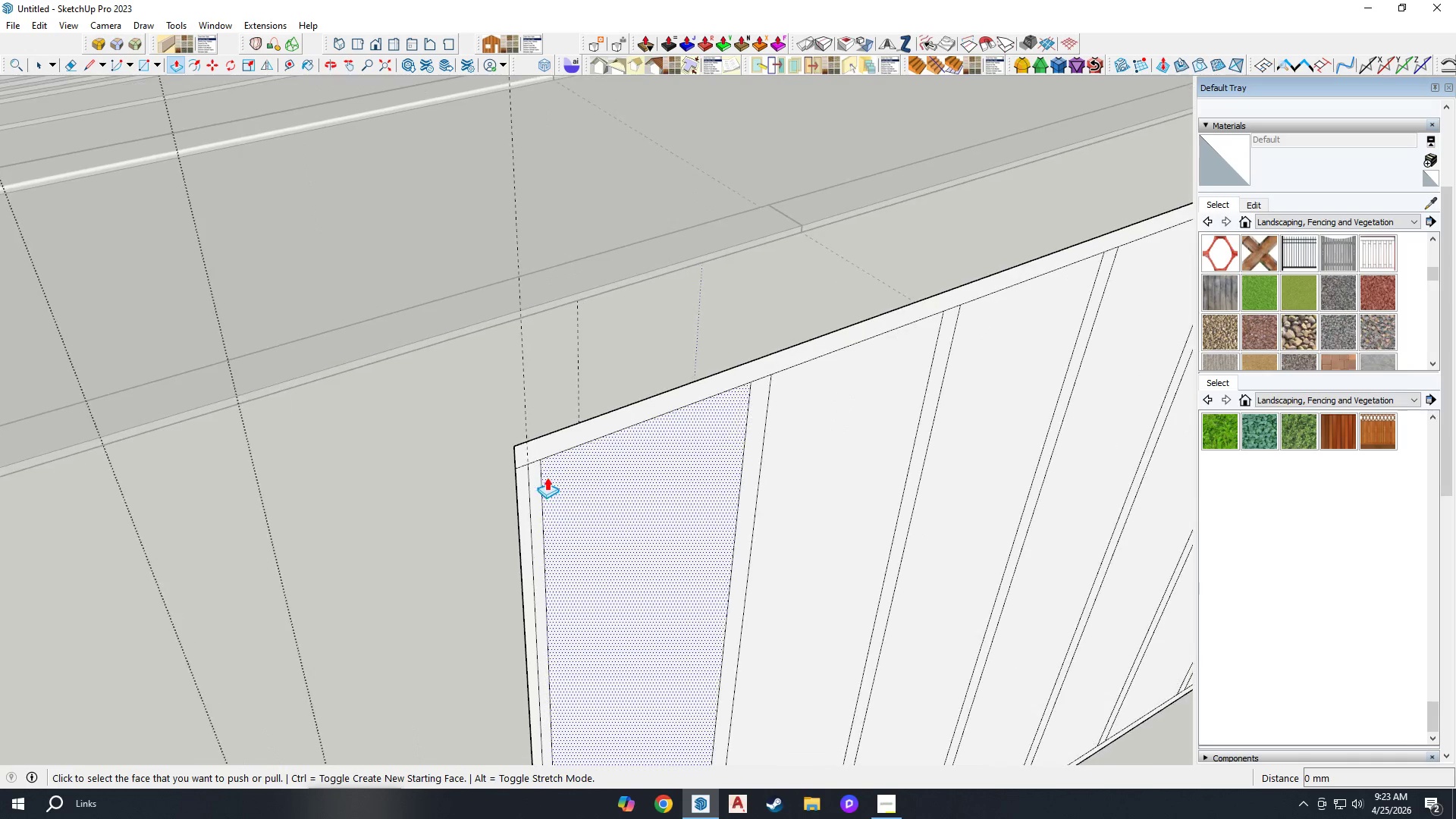 
scroll: coordinate [531, 425], scroll_direction: down, amount: 3.0
 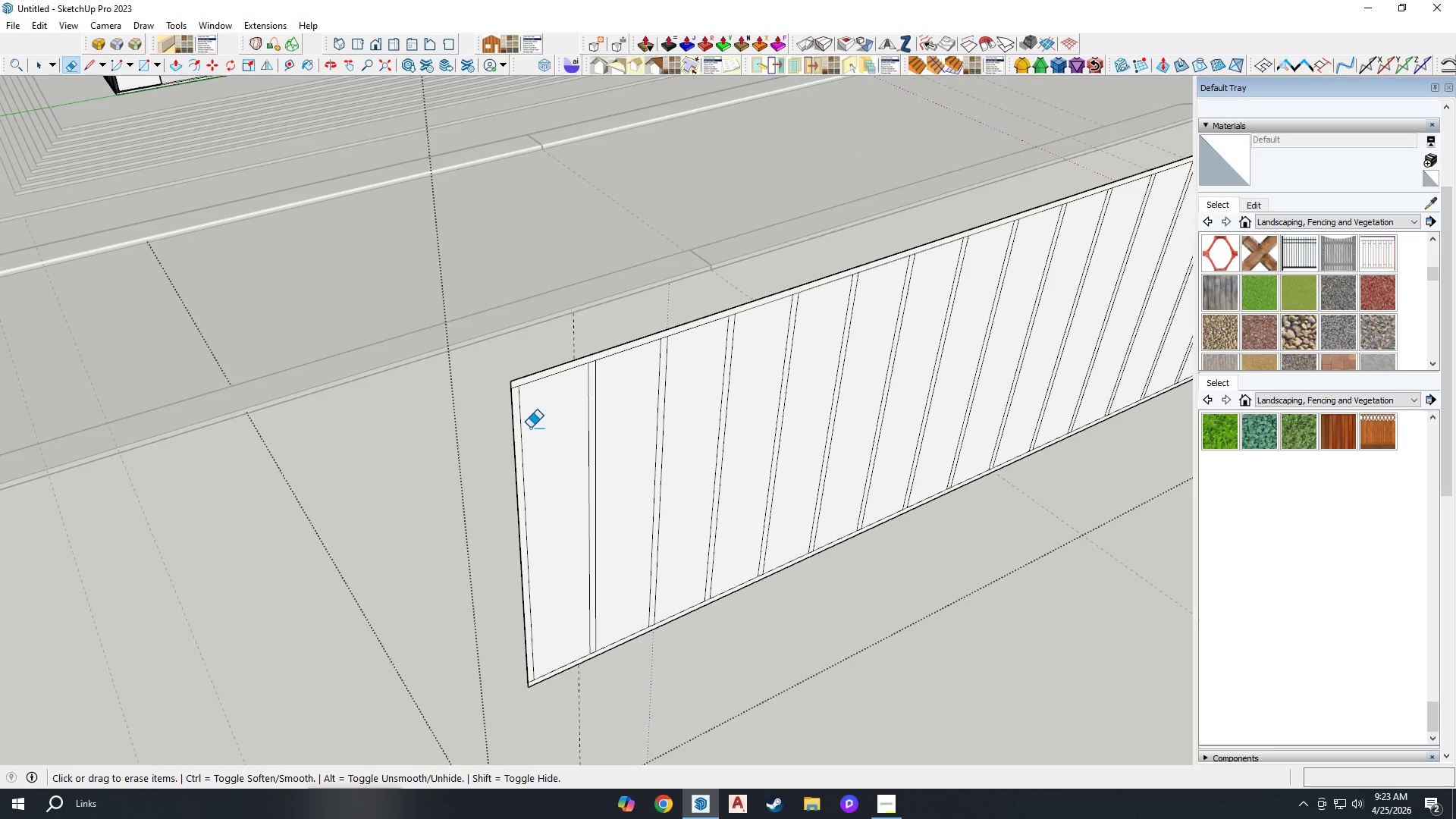 
scroll: coordinate [530, 428], scroll_direction: up, amount: 4.0
 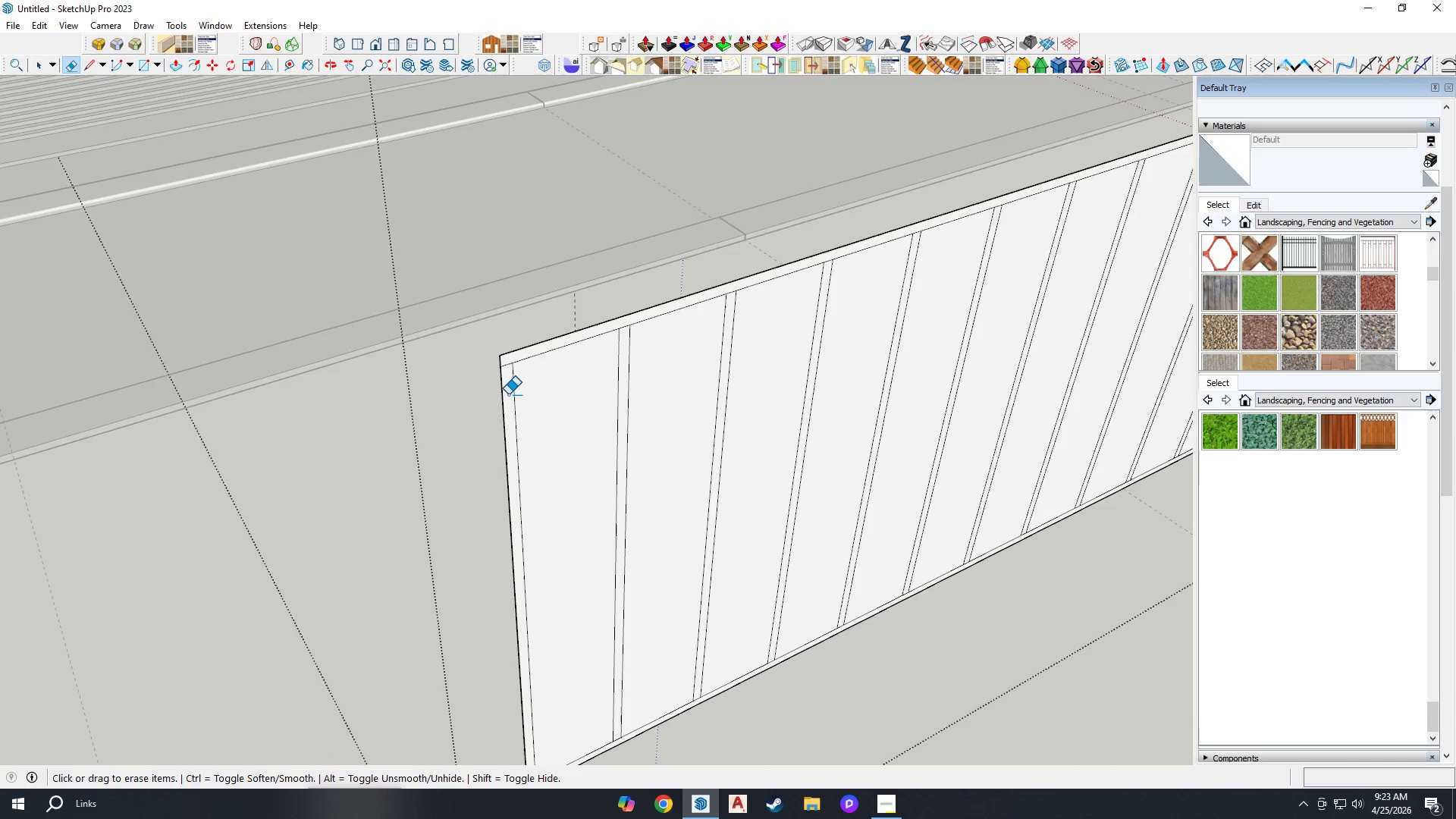 
key(E)
 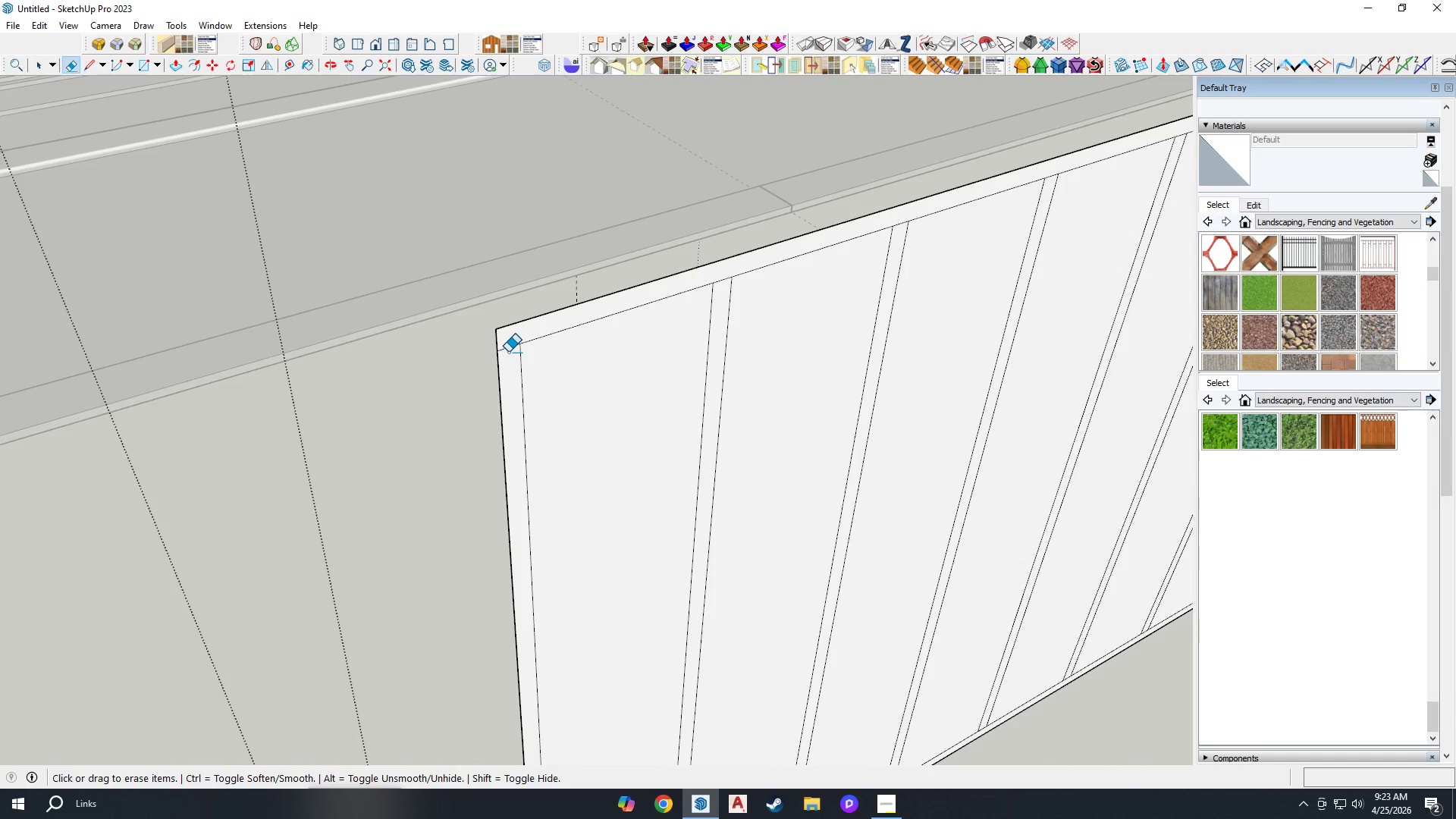 
scroll: coordinate [500, 373], scroll_direction: up, amount: 6.0
 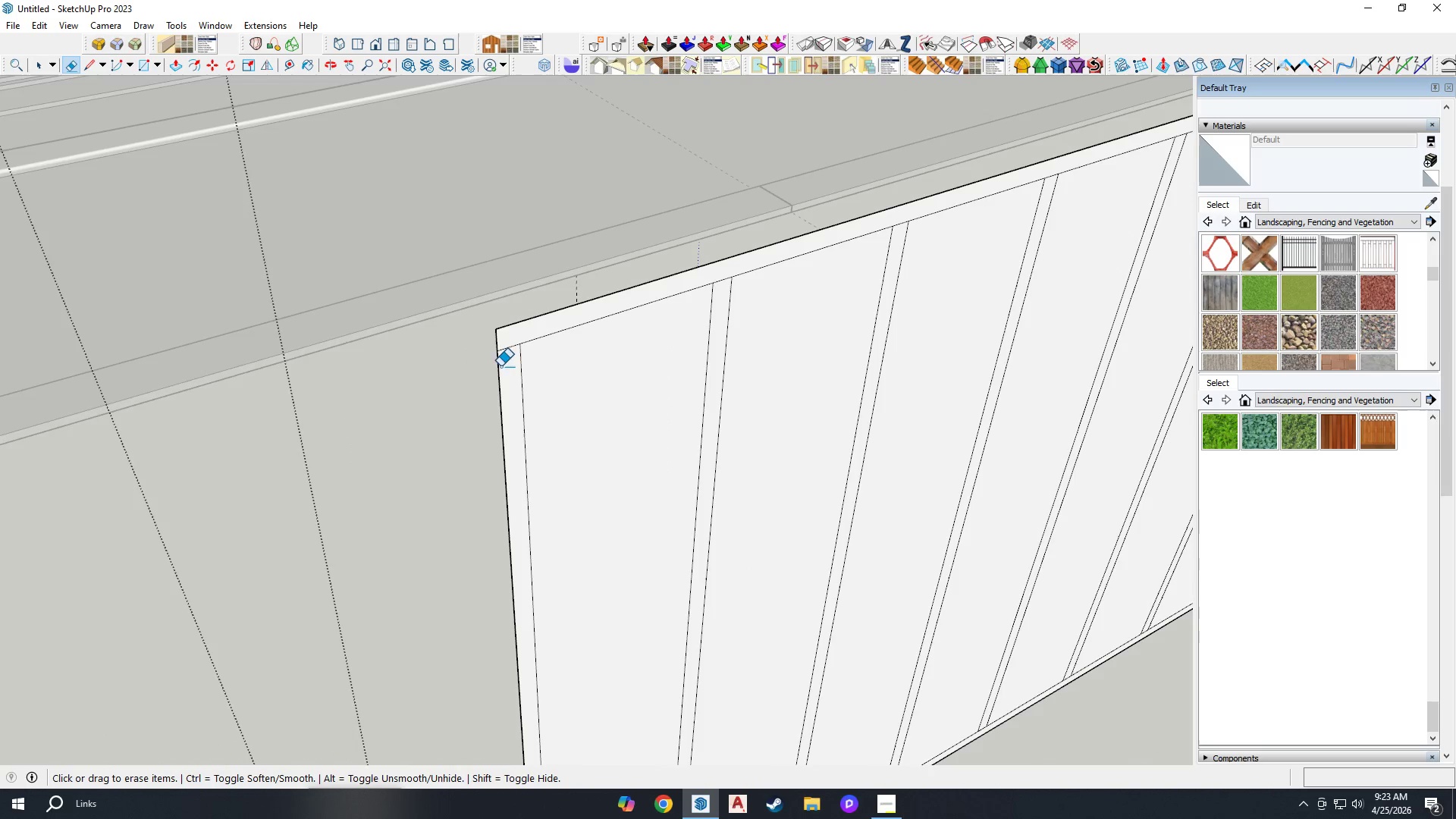 
left_click_drag(start_coordinate=[508, 352], to_coordinate=[508, 345])
 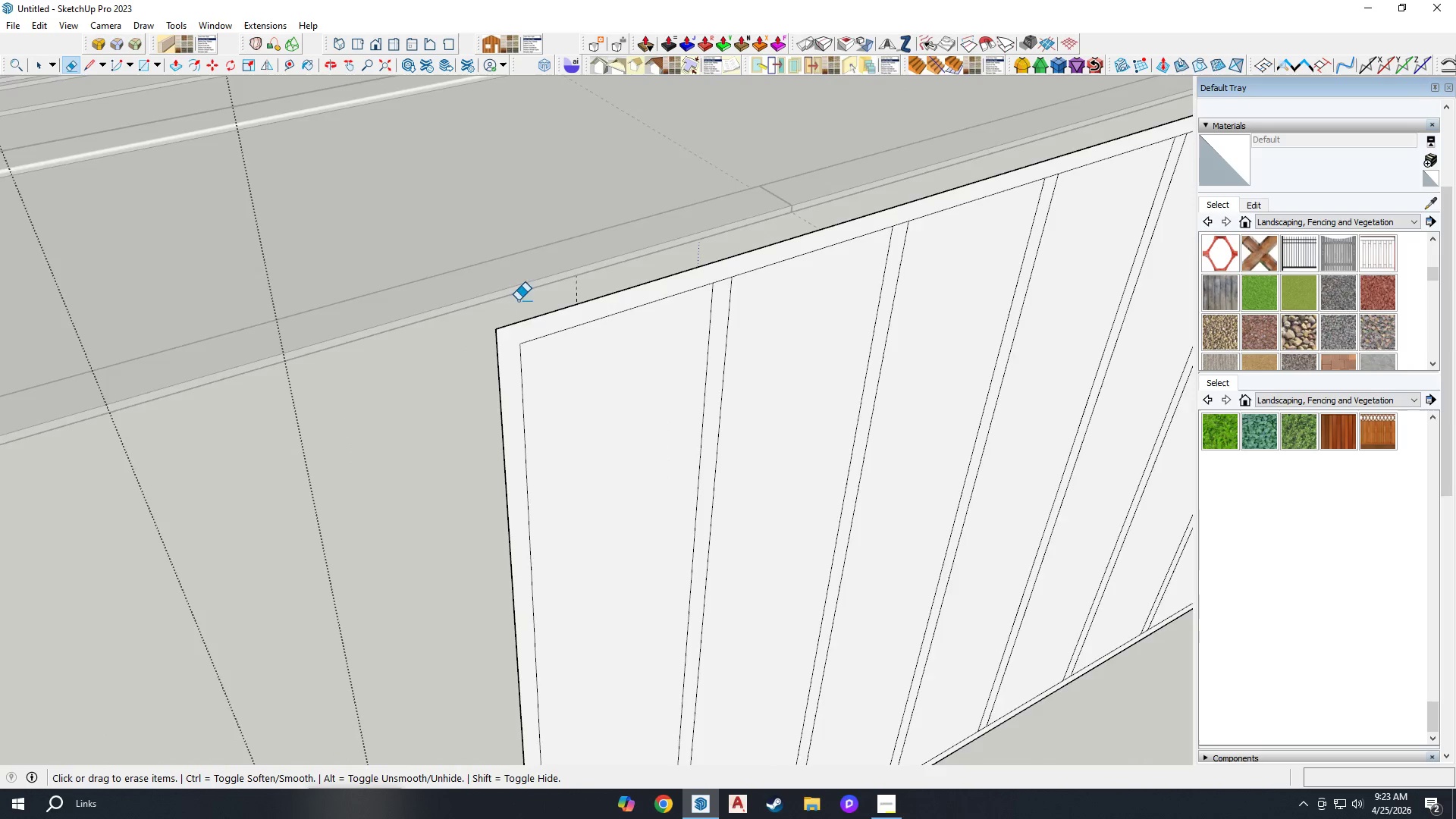 
scroll: coordinate [539, 581], scroll_direction: up, amount: 2.0
 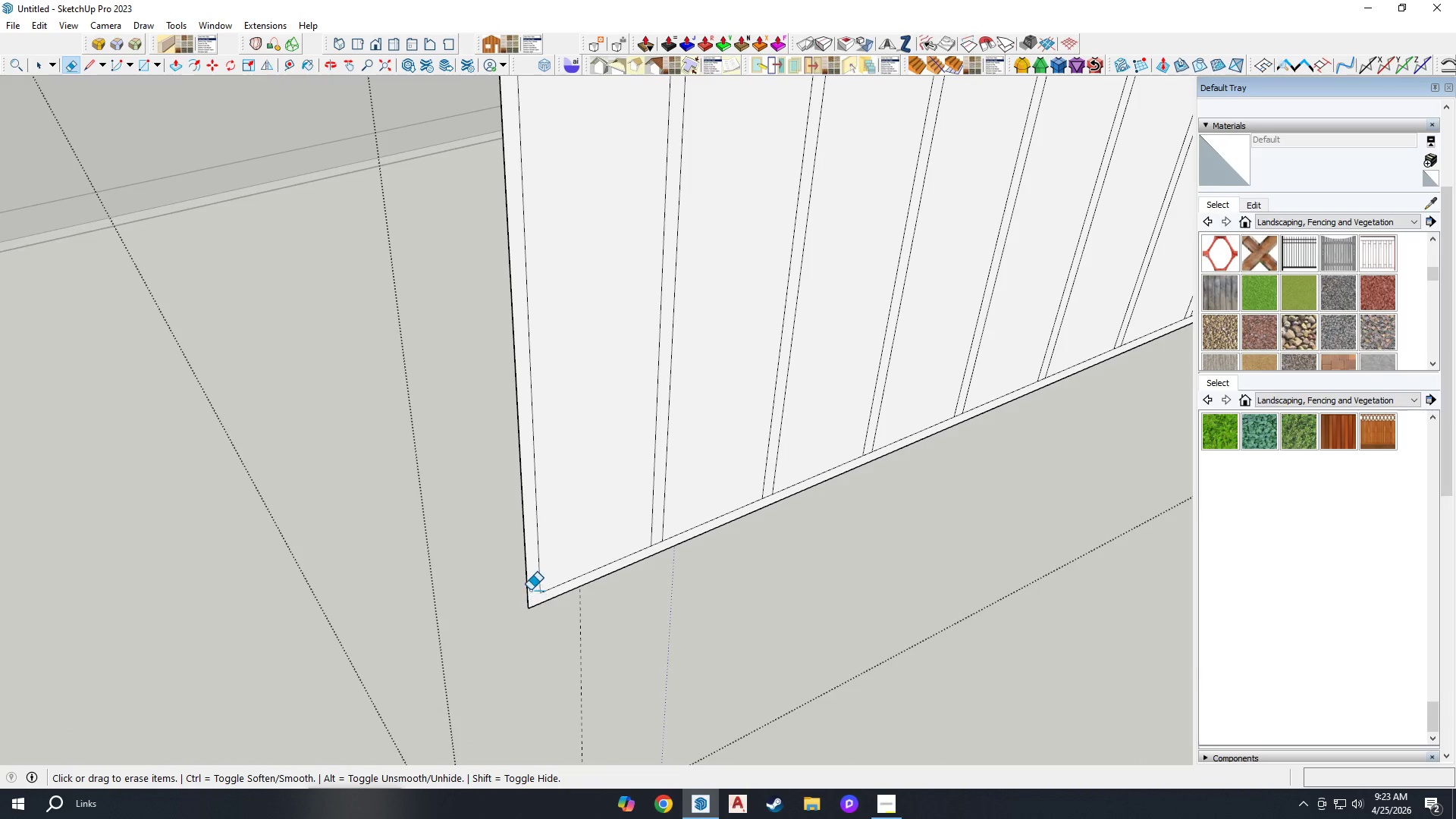 
scroll: coordinate [679, 215], scroll_direction: down, amount: 5.0
 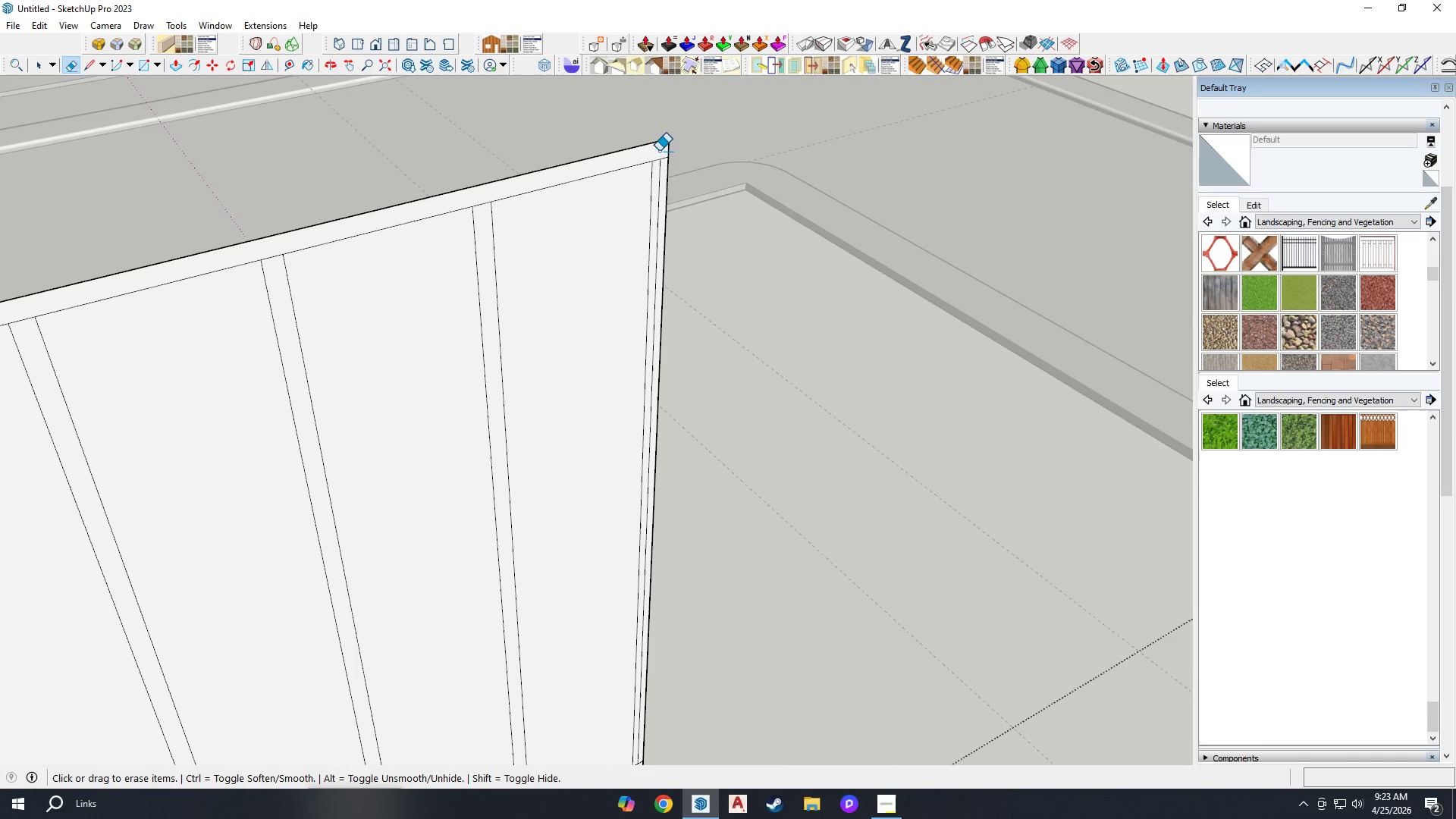 
left_click_drag(start_coordinate=[659, 152], to_coordinate=[661, 161])
 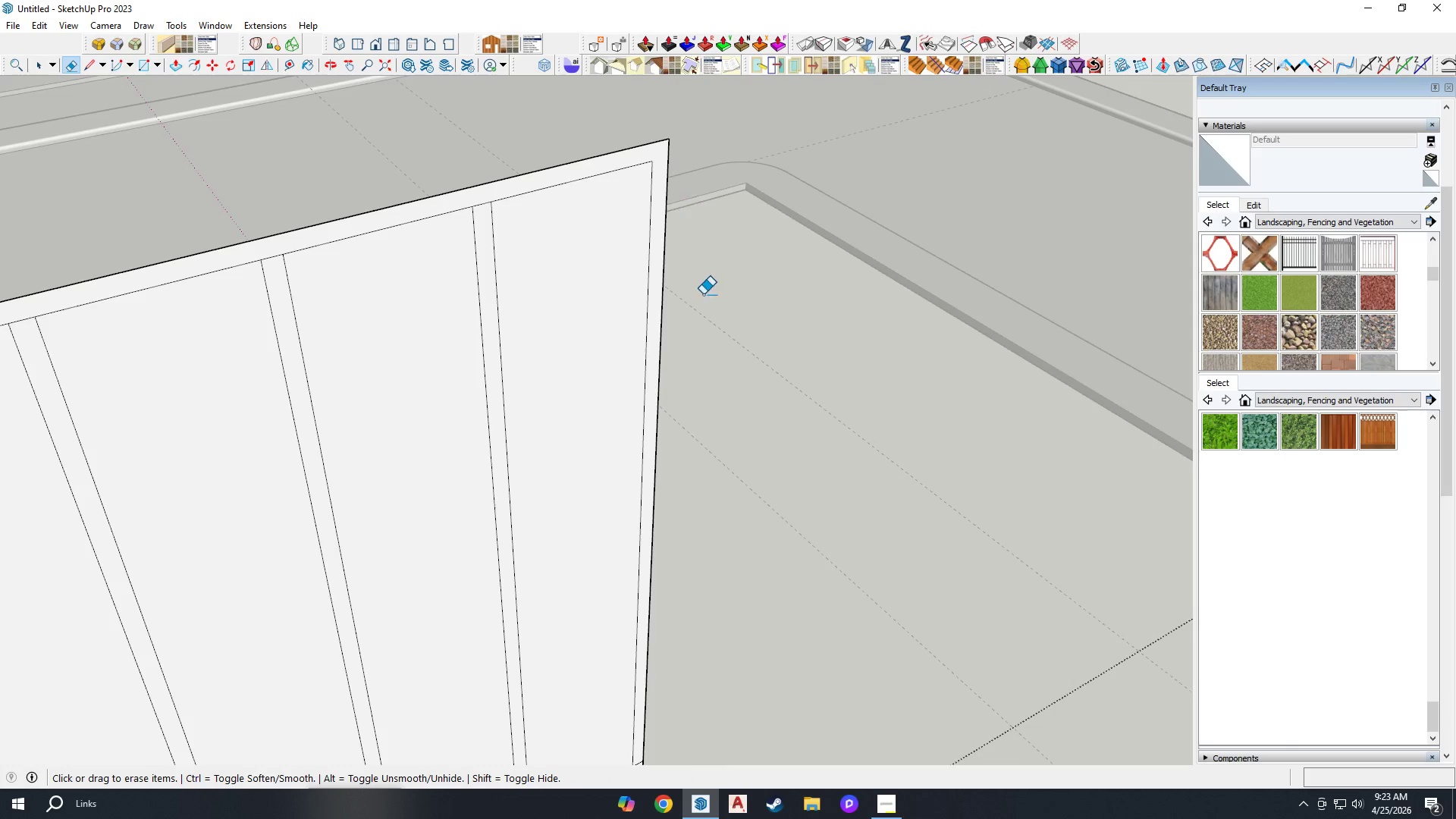 
left_click_drag(start_coordinate=[685, 481], to_coordinate=[685, 476])
 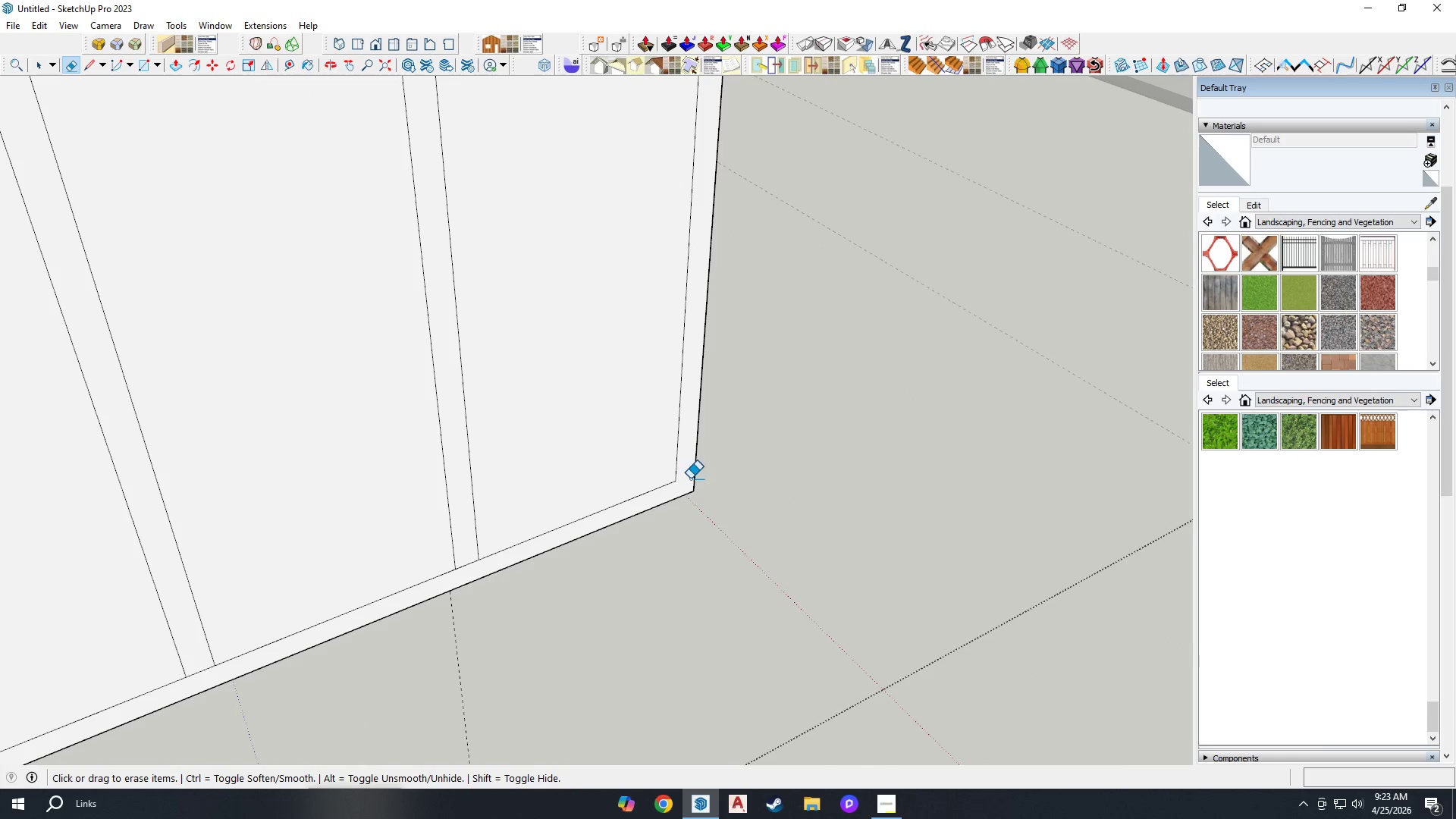 
scroll: coordinate [684, 488], scroll_direction: up, amount: 8.0
 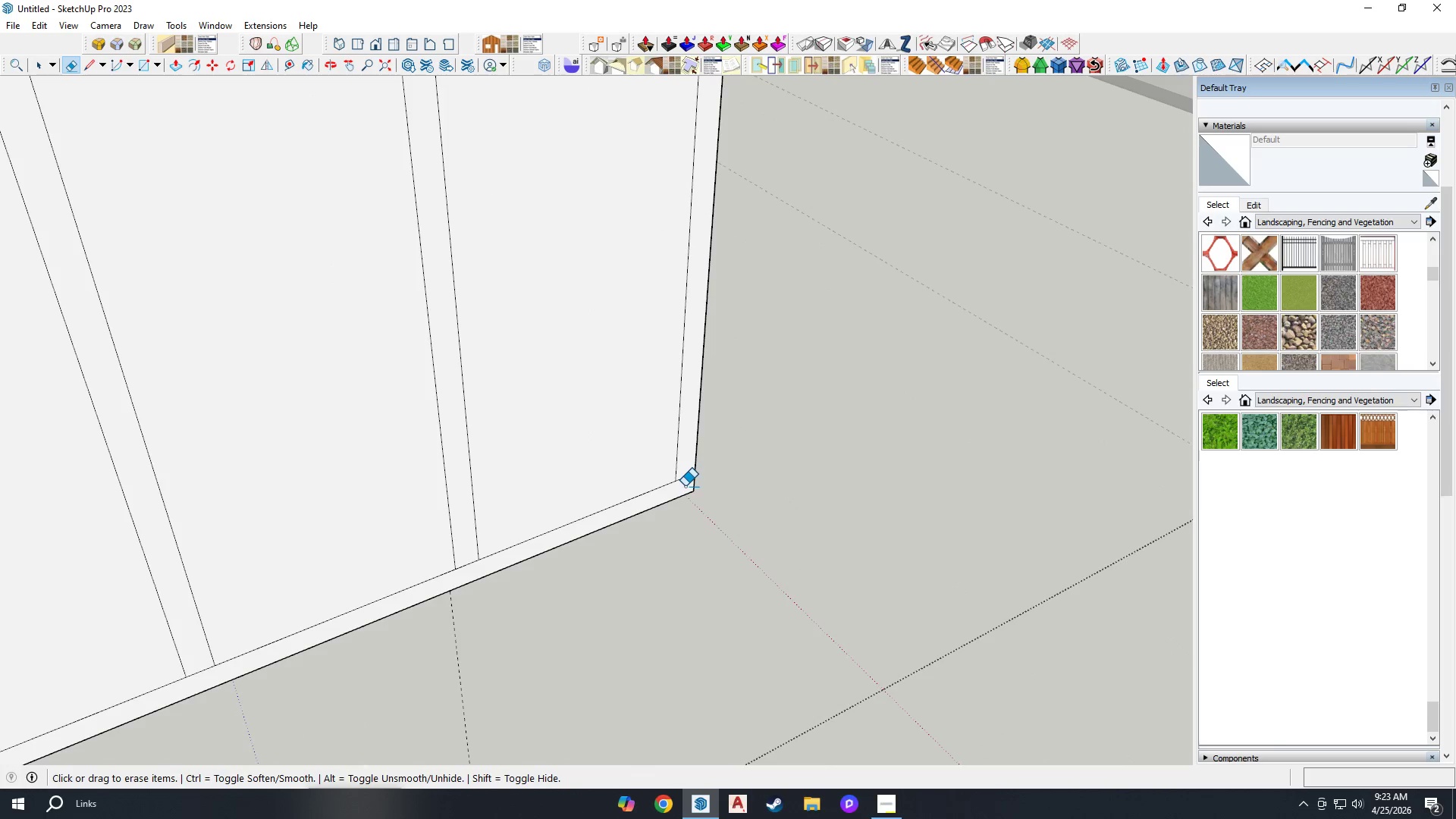 
key(P)
 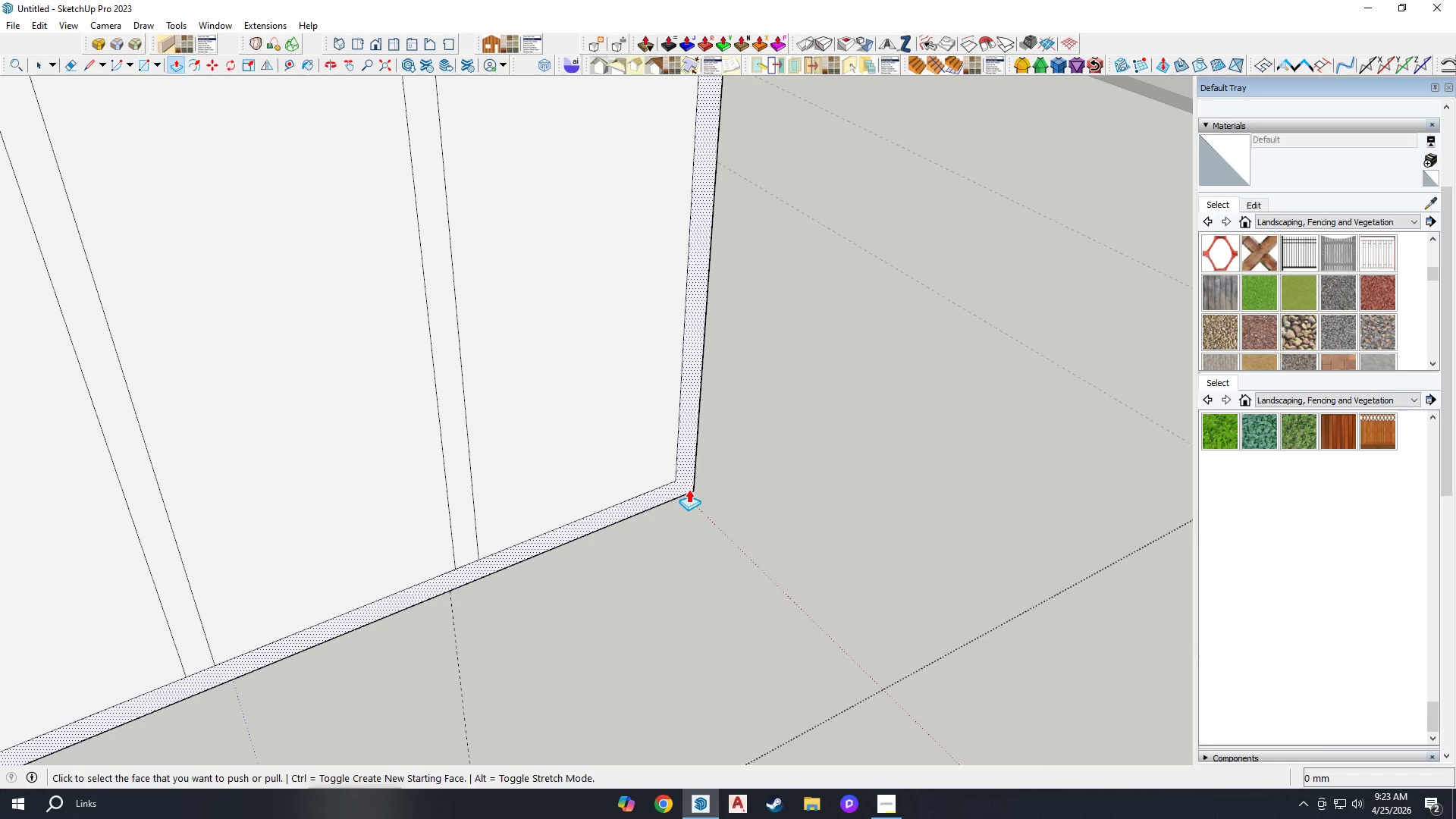 
left_click([689, 489])
 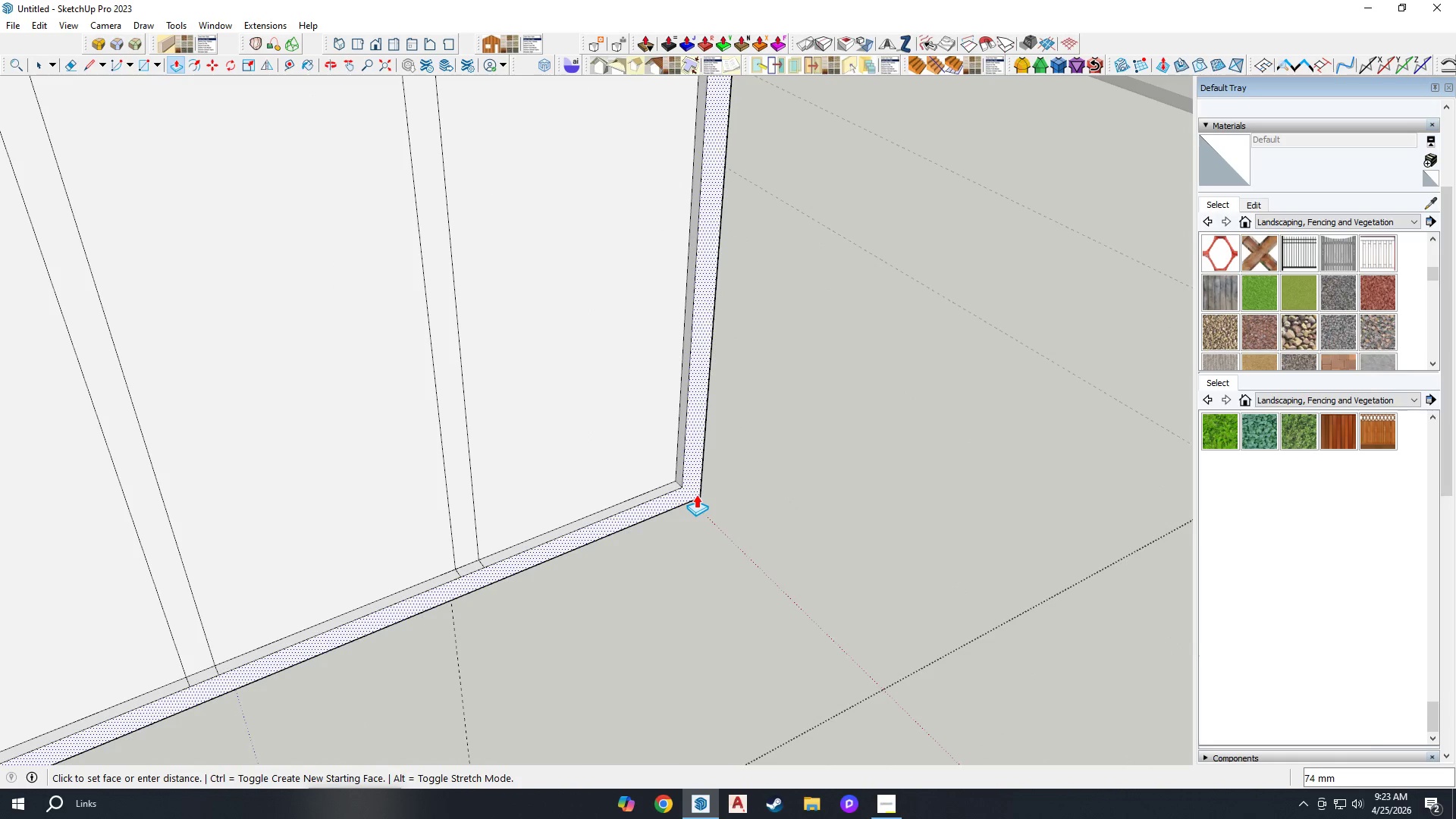 
type(150)
 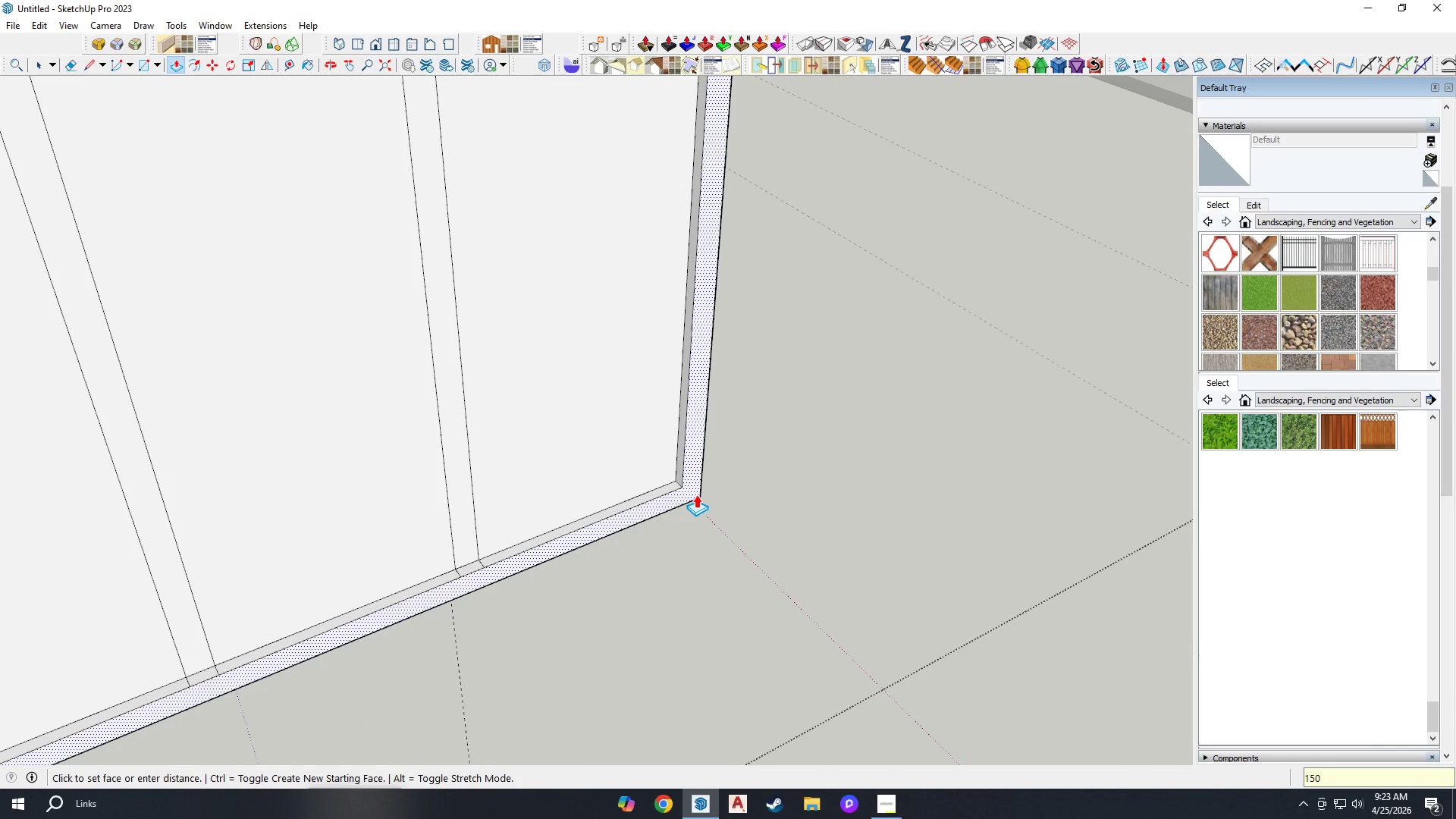 
key(Enter)
 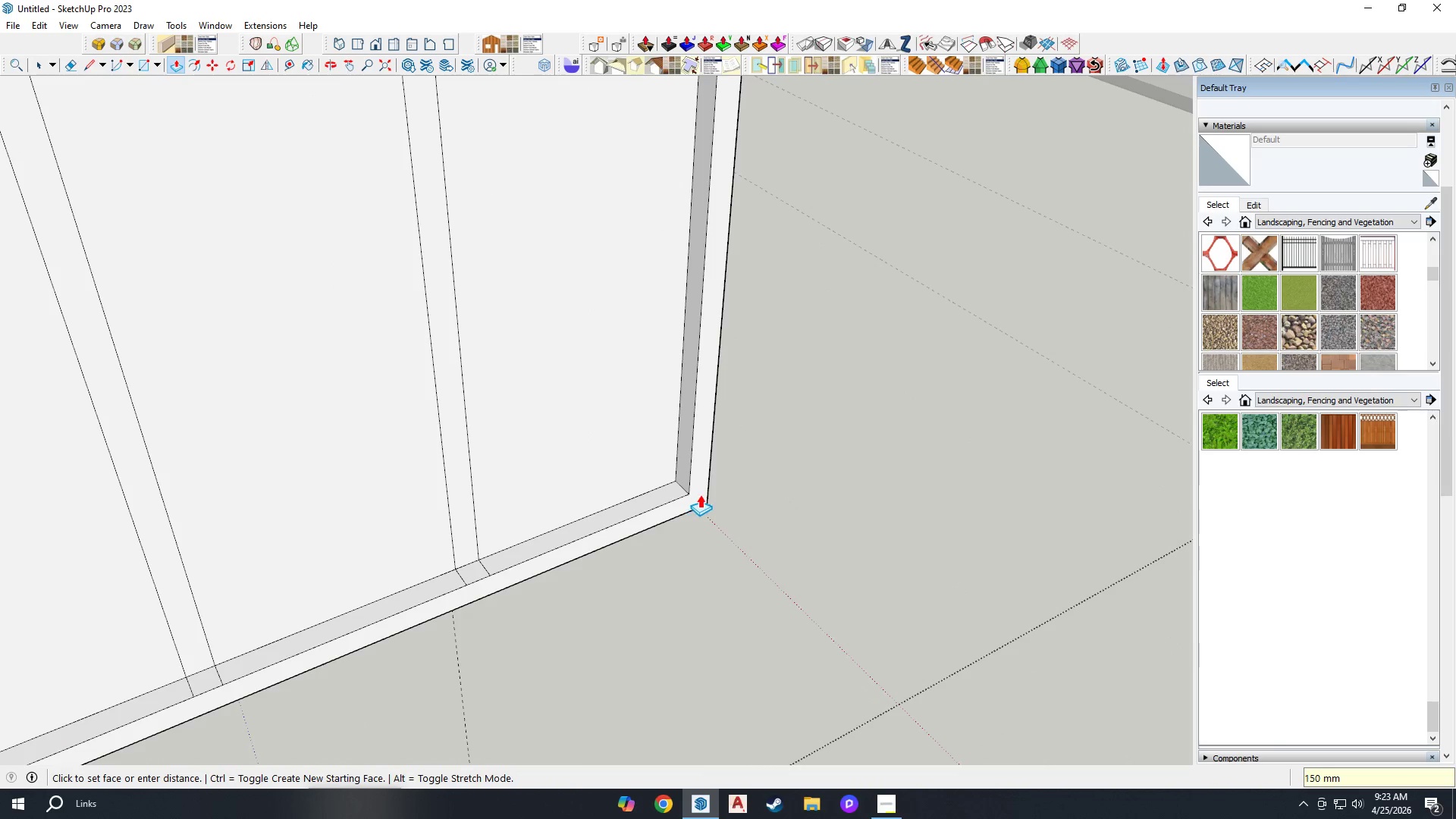 
scroll: coordinate [778, 487], scroll_direction: down, amount: 2.0
 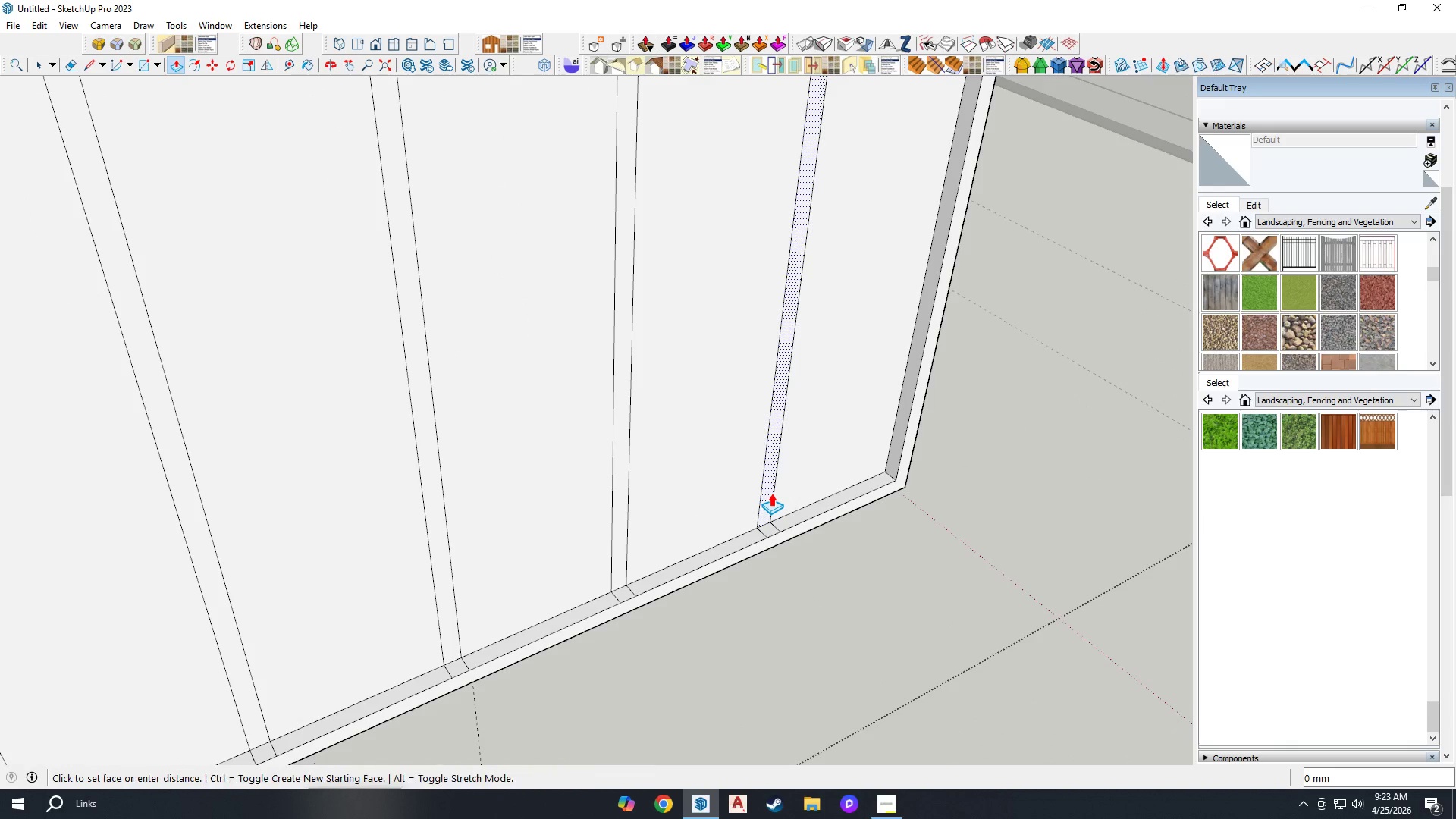 
double_click([771, 493])
 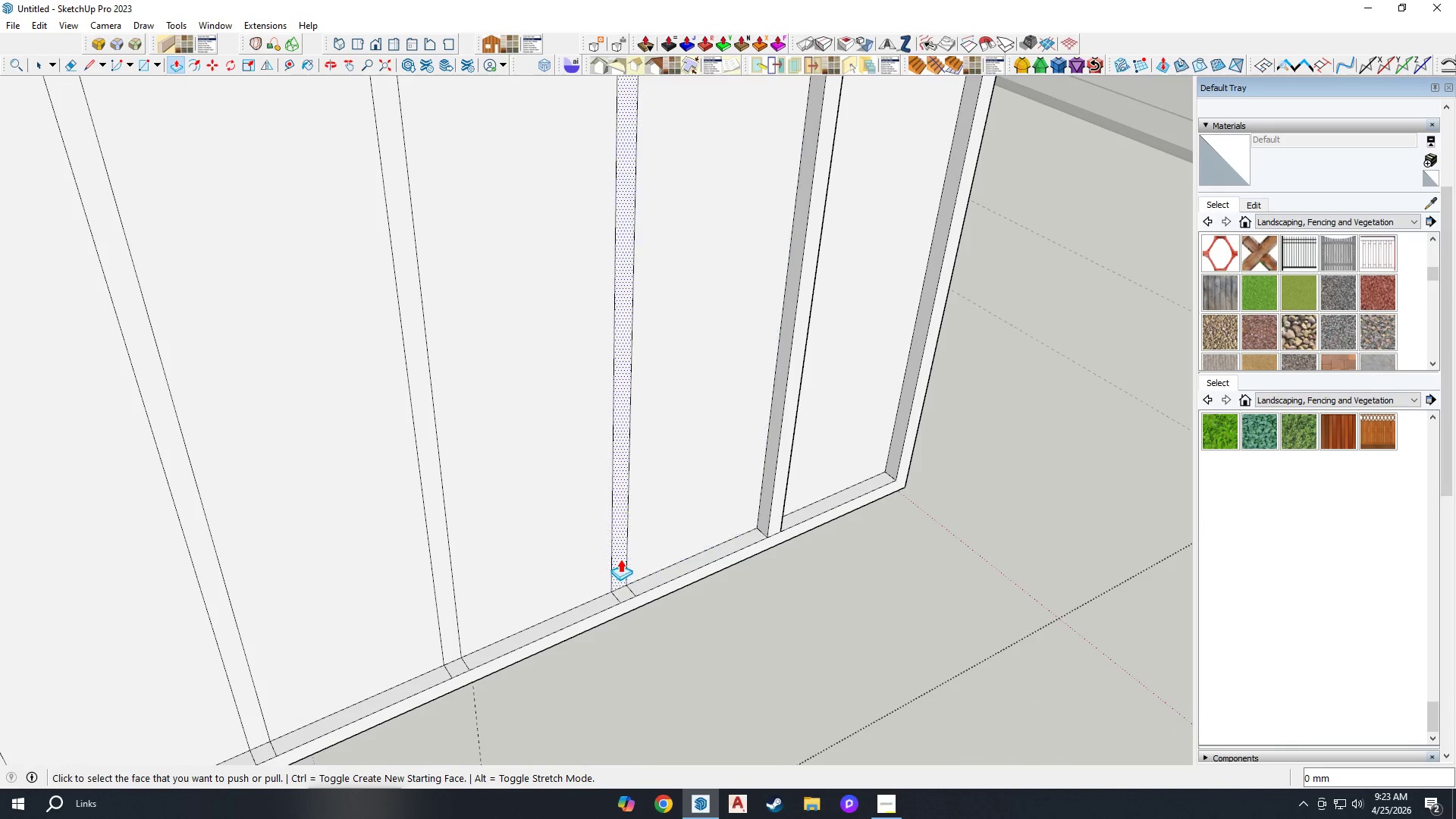 
double_click([620, 559])
 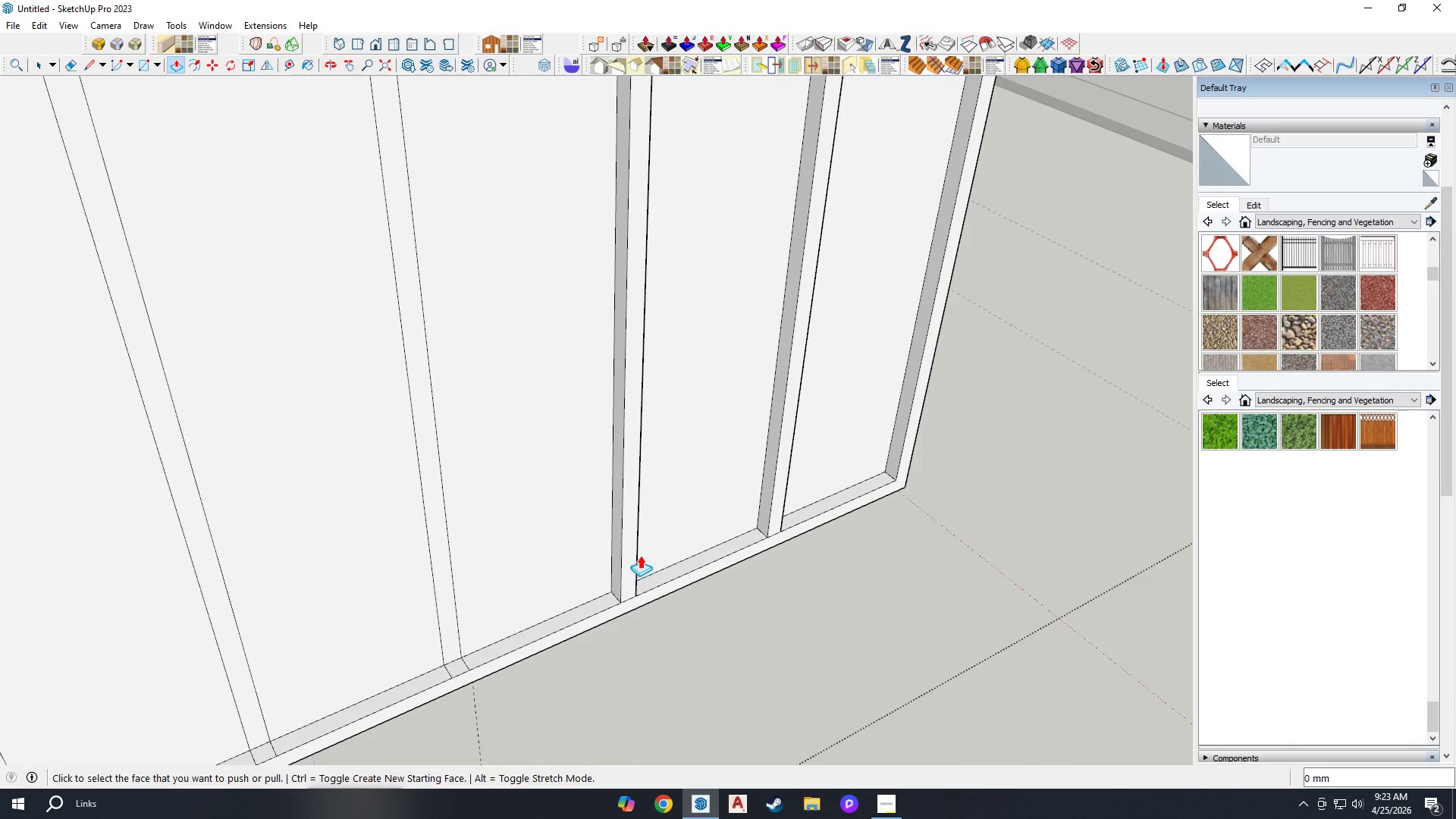 
scroll: coordinate [774, 509], scroll_direction: down, amount: 4.0
 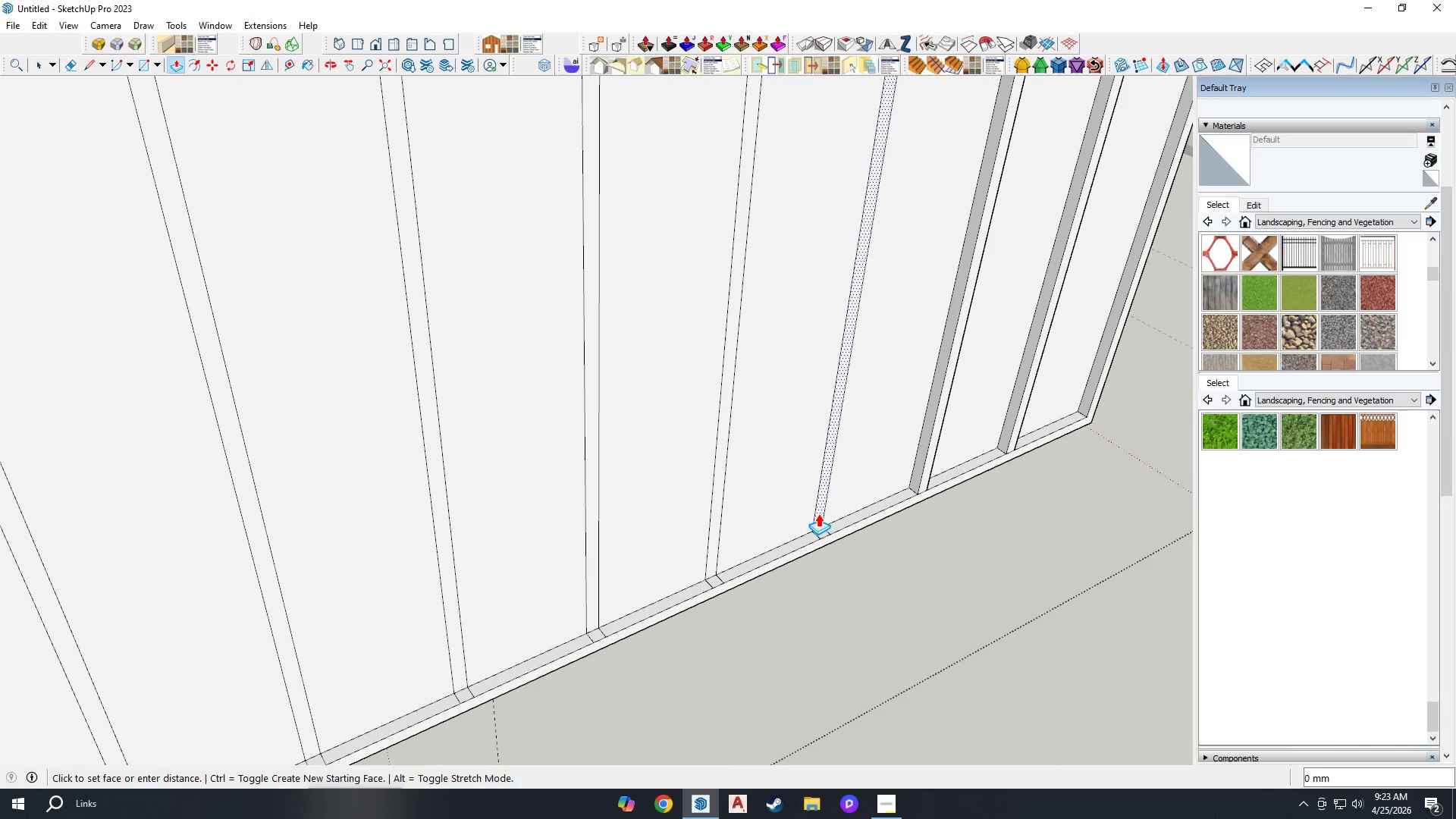 
double_click([818, 513])
 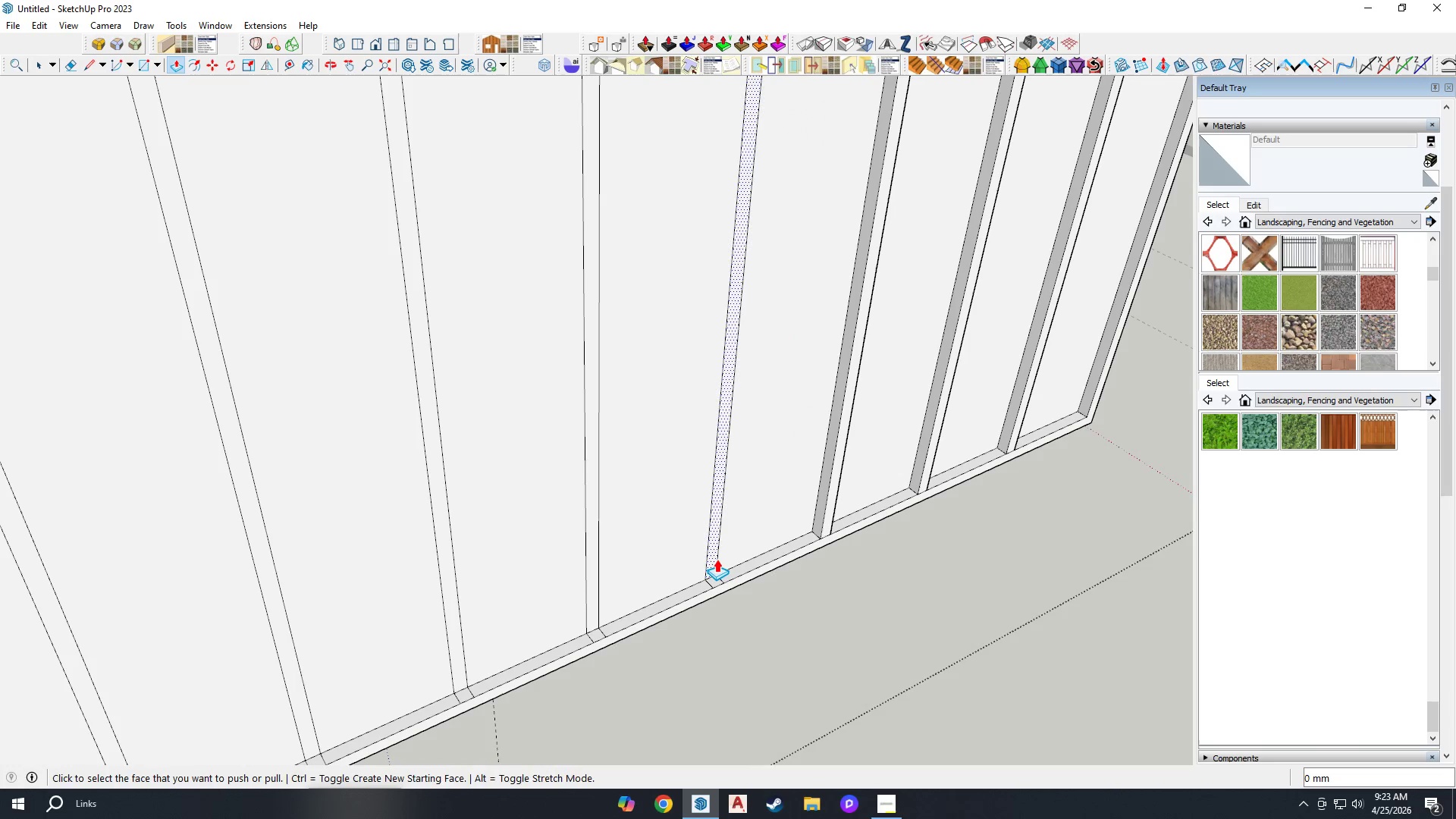 
left_click([712, 560])
 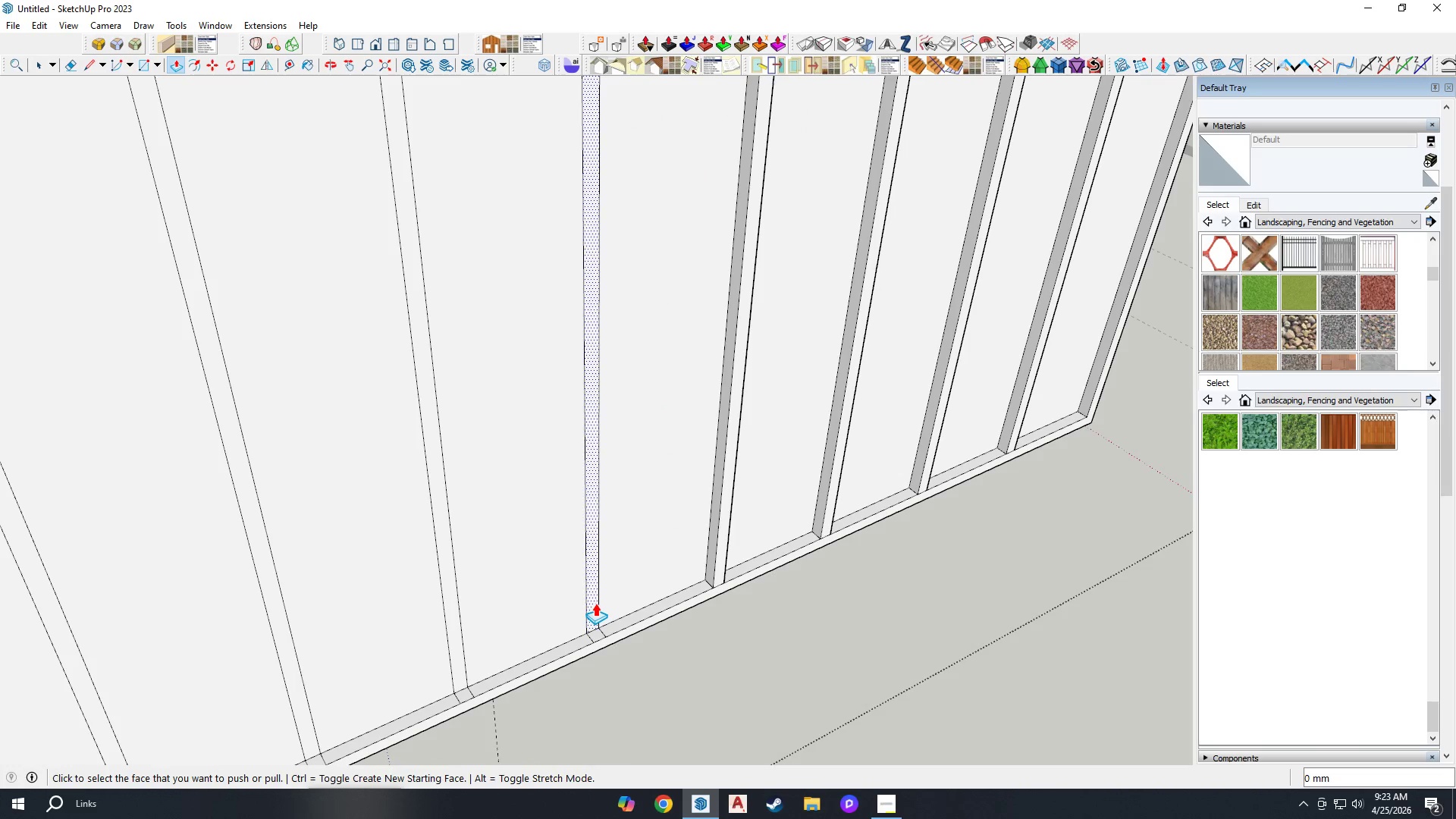 
double_click([595, 603])
 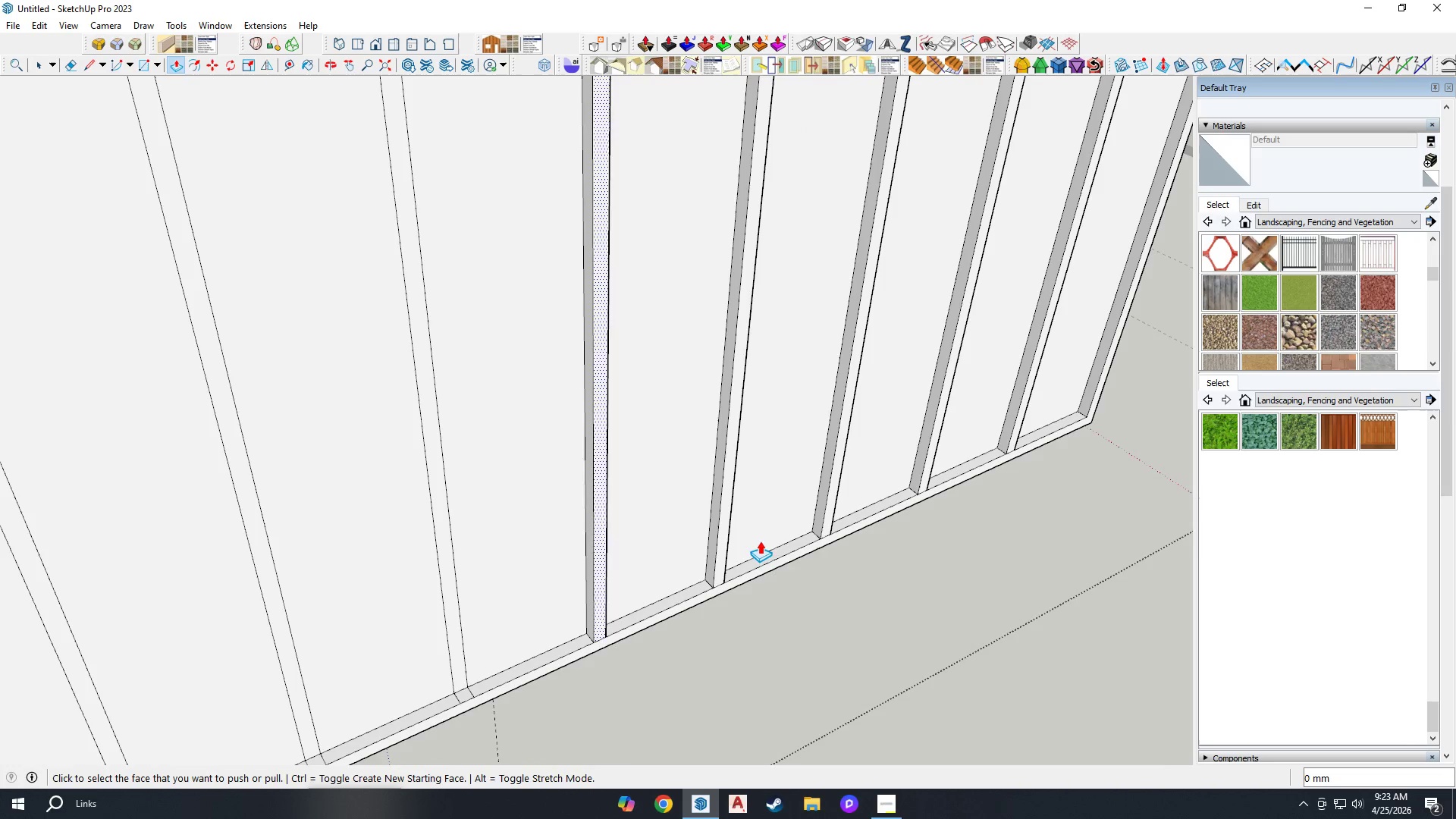 
scroll: coordinate [774, 559], scroll_direction: down, amount: 1.0
 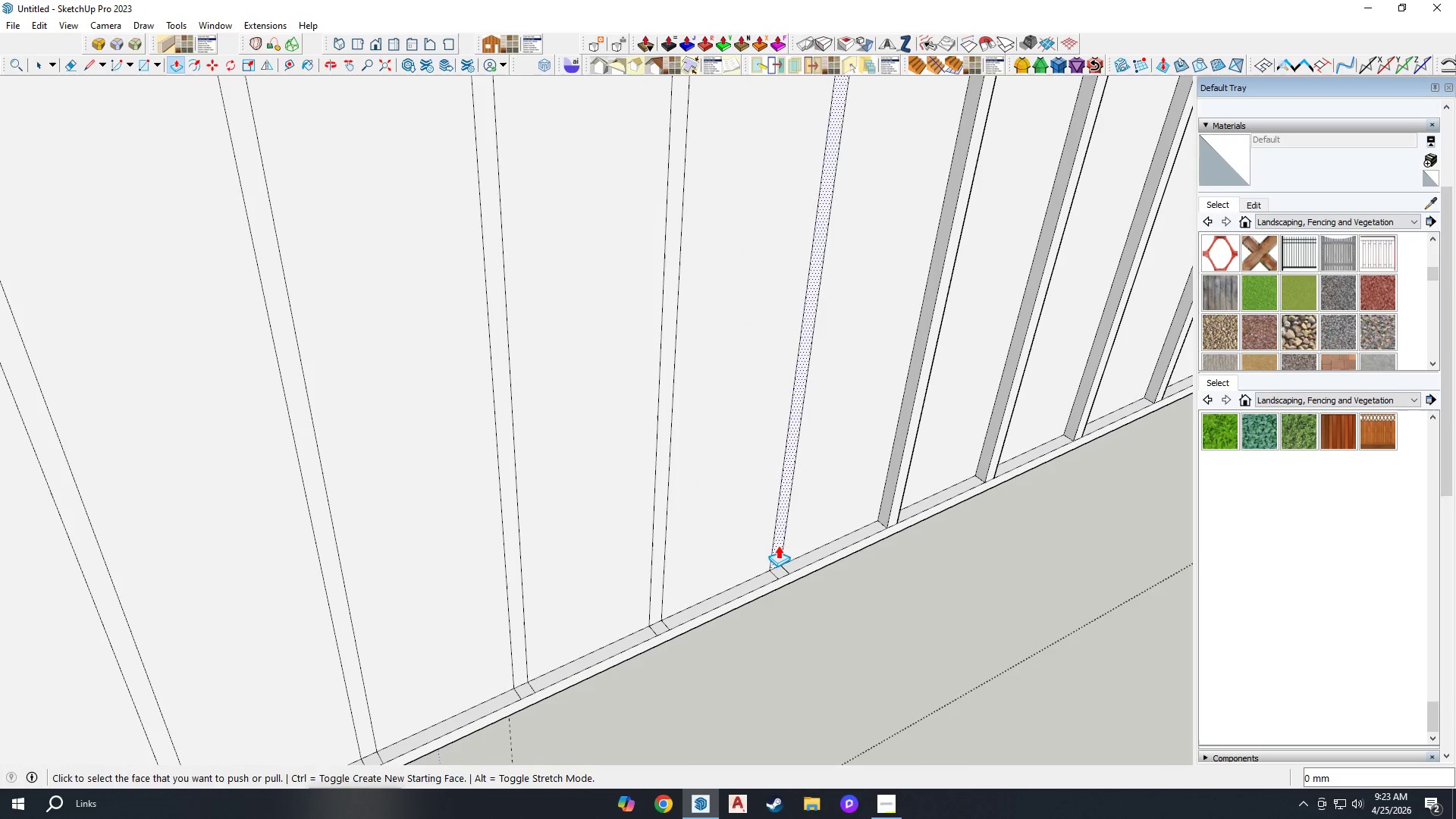 
double_click([778, 545])
 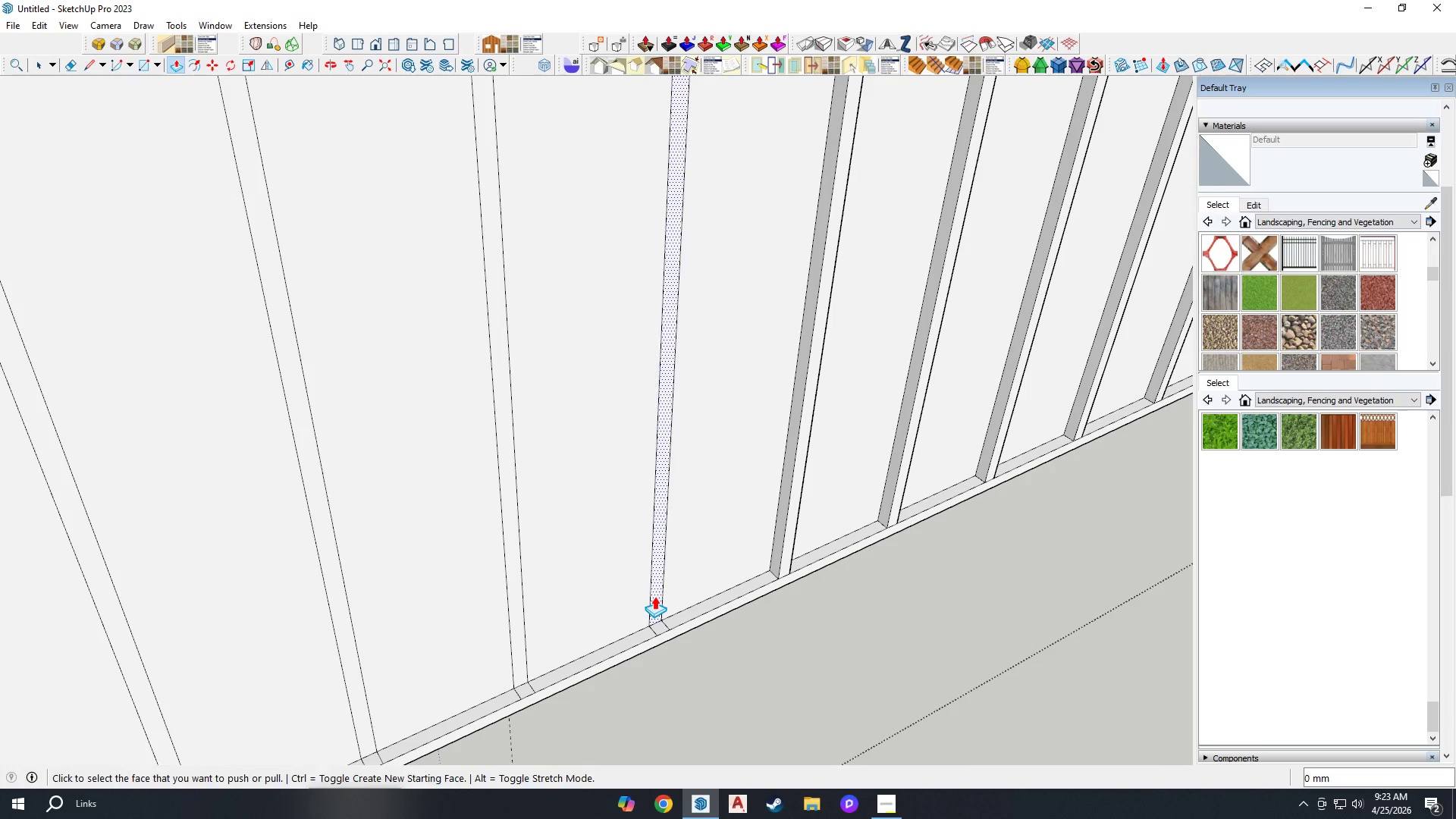 
double_click([654, 596])
 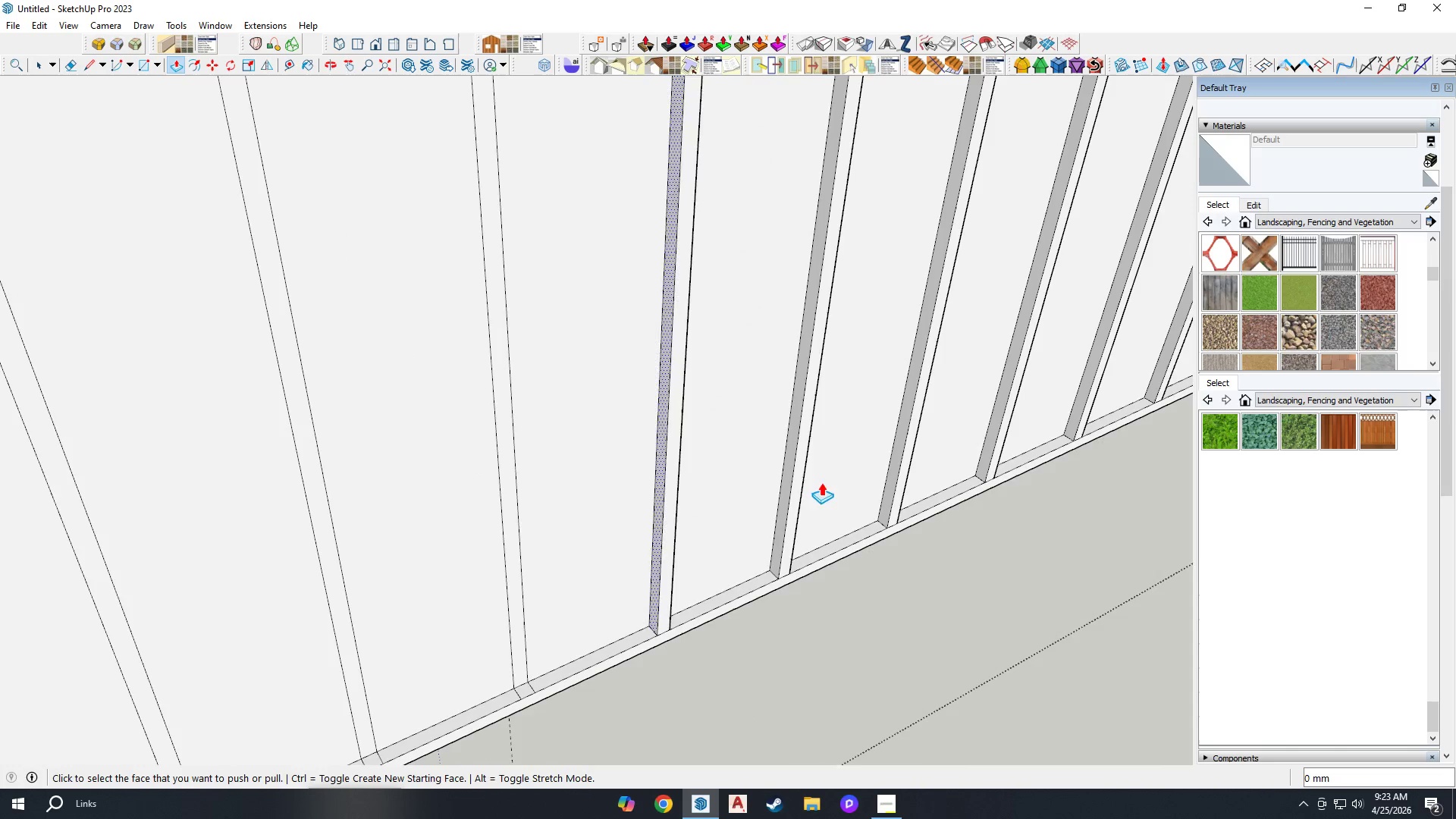 
scroll: coordinate [789, 526], scroll_direction: down, amount: 3.0
 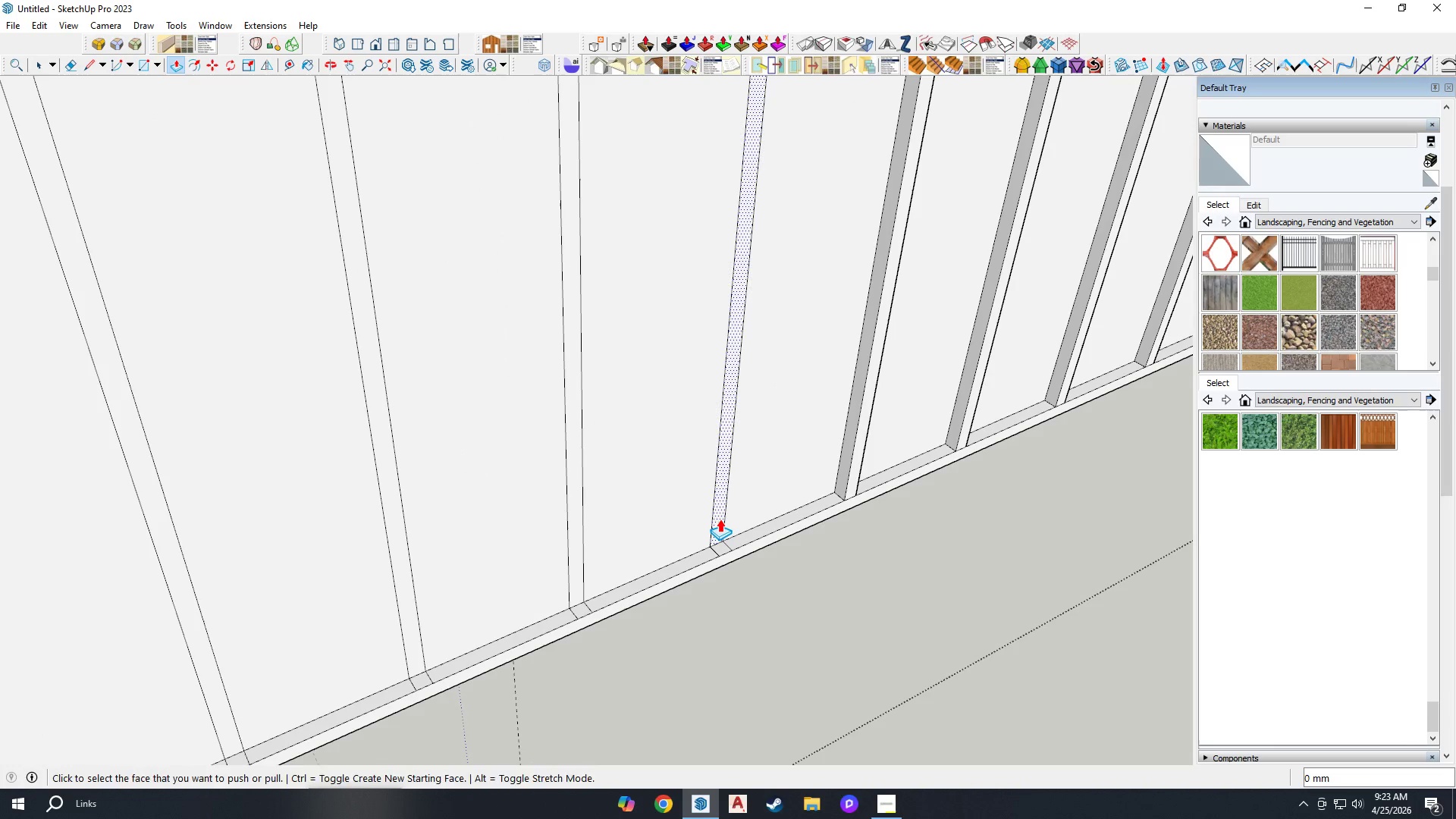 
double_click([720, 519])
 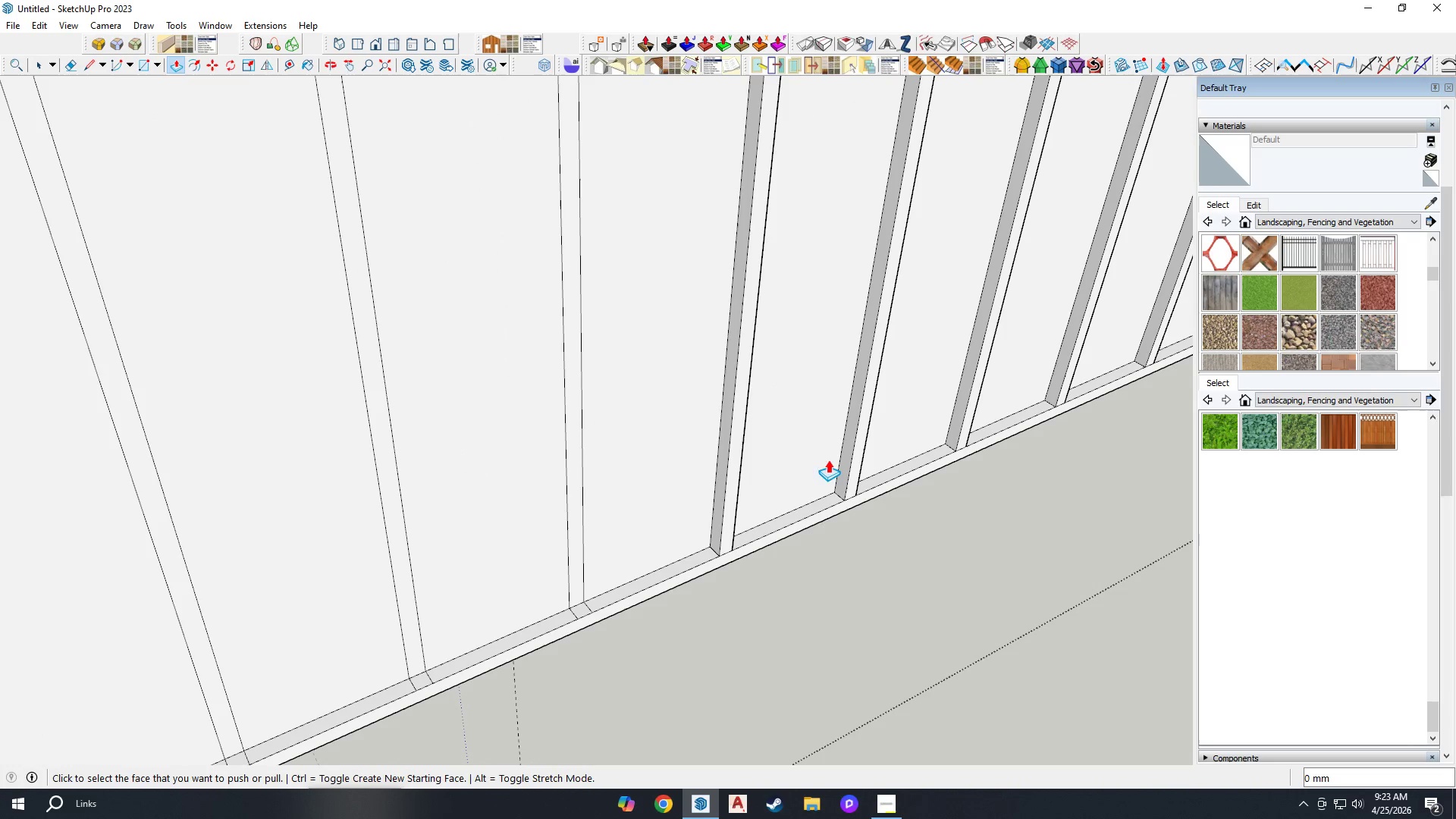 
scroll: coordinate [1059, 353], scroll_direction: down, amount: 20.0
 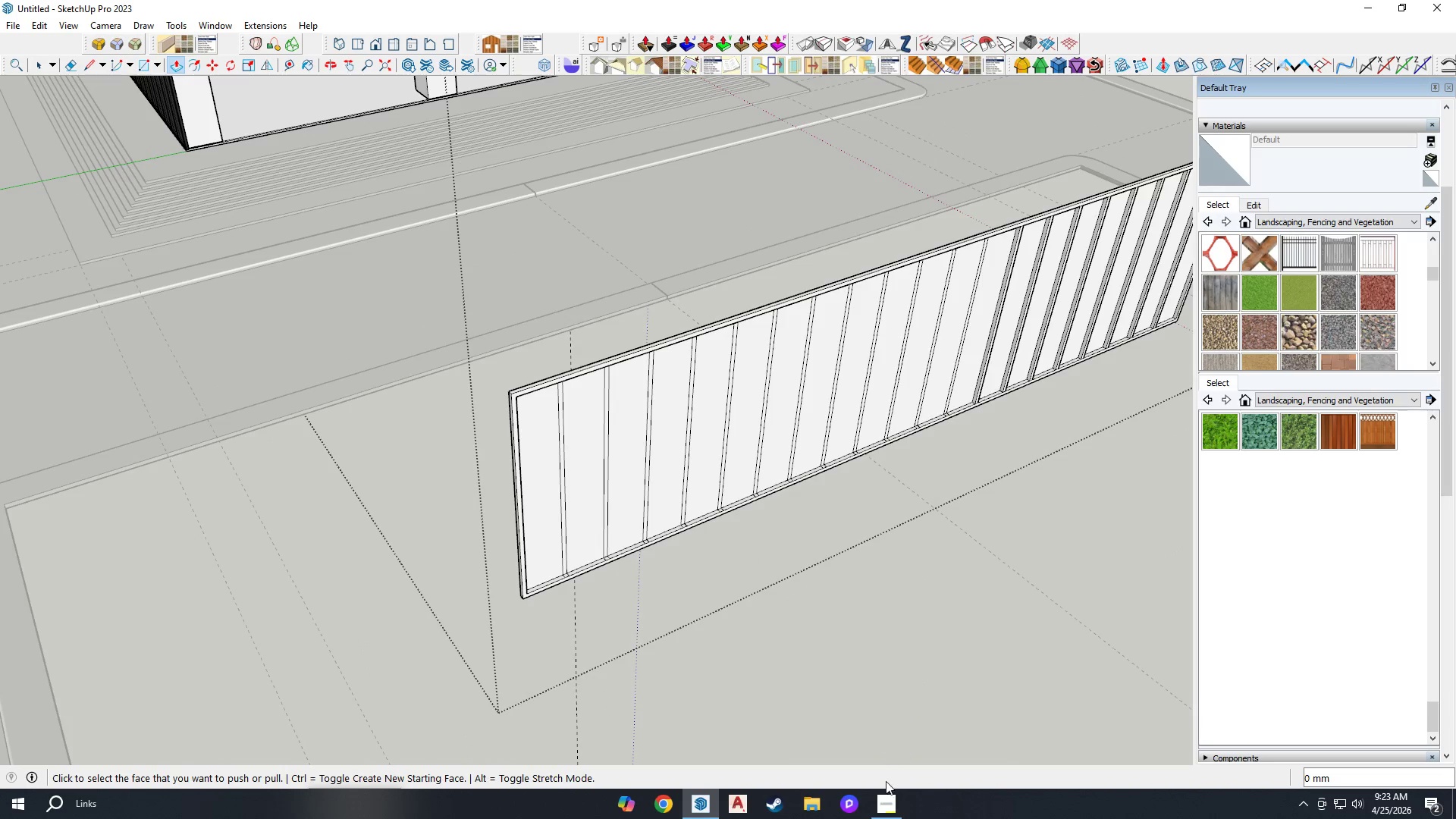 
left_click([880, 802])
 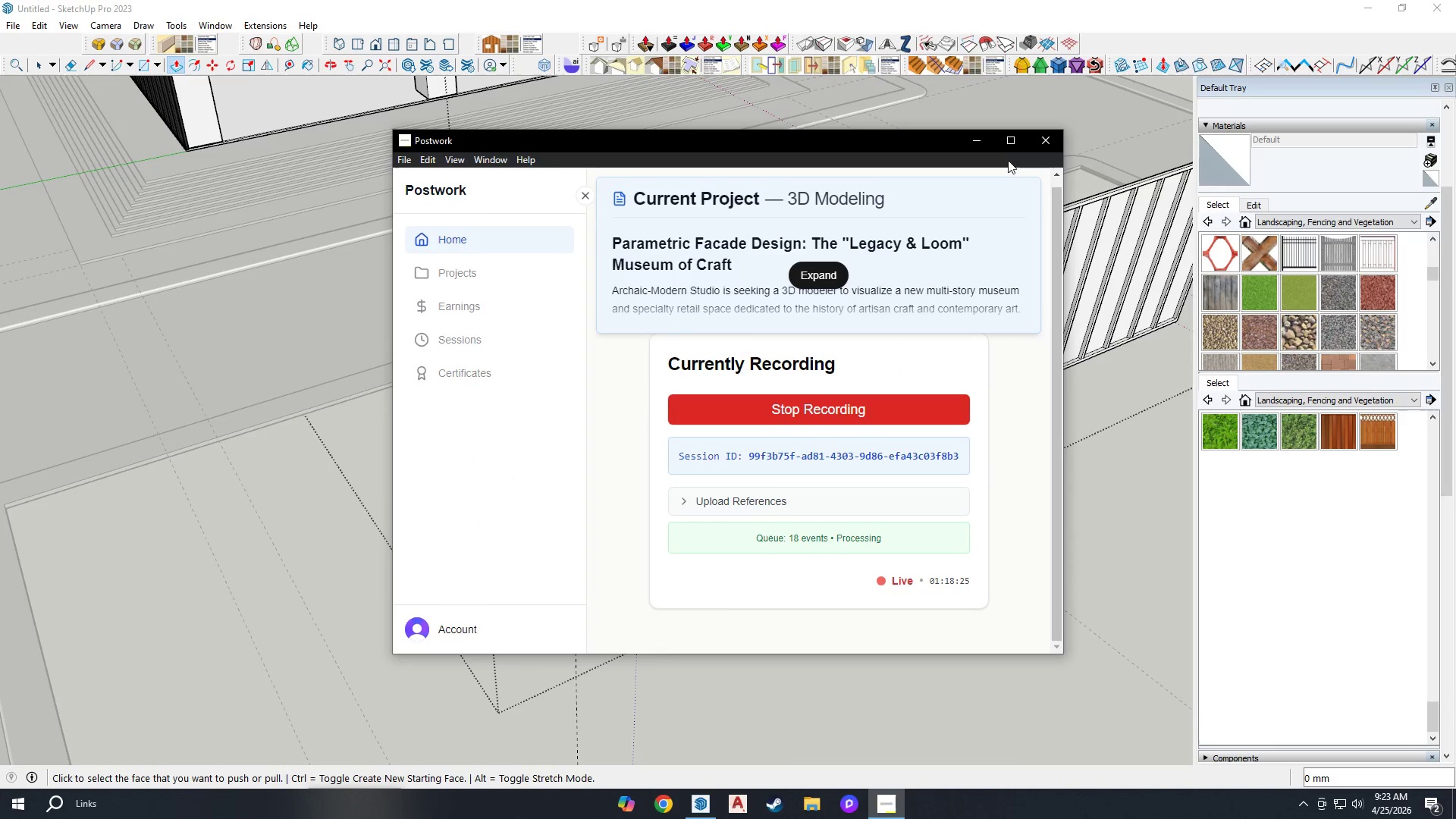 
left_click([975, 136])
 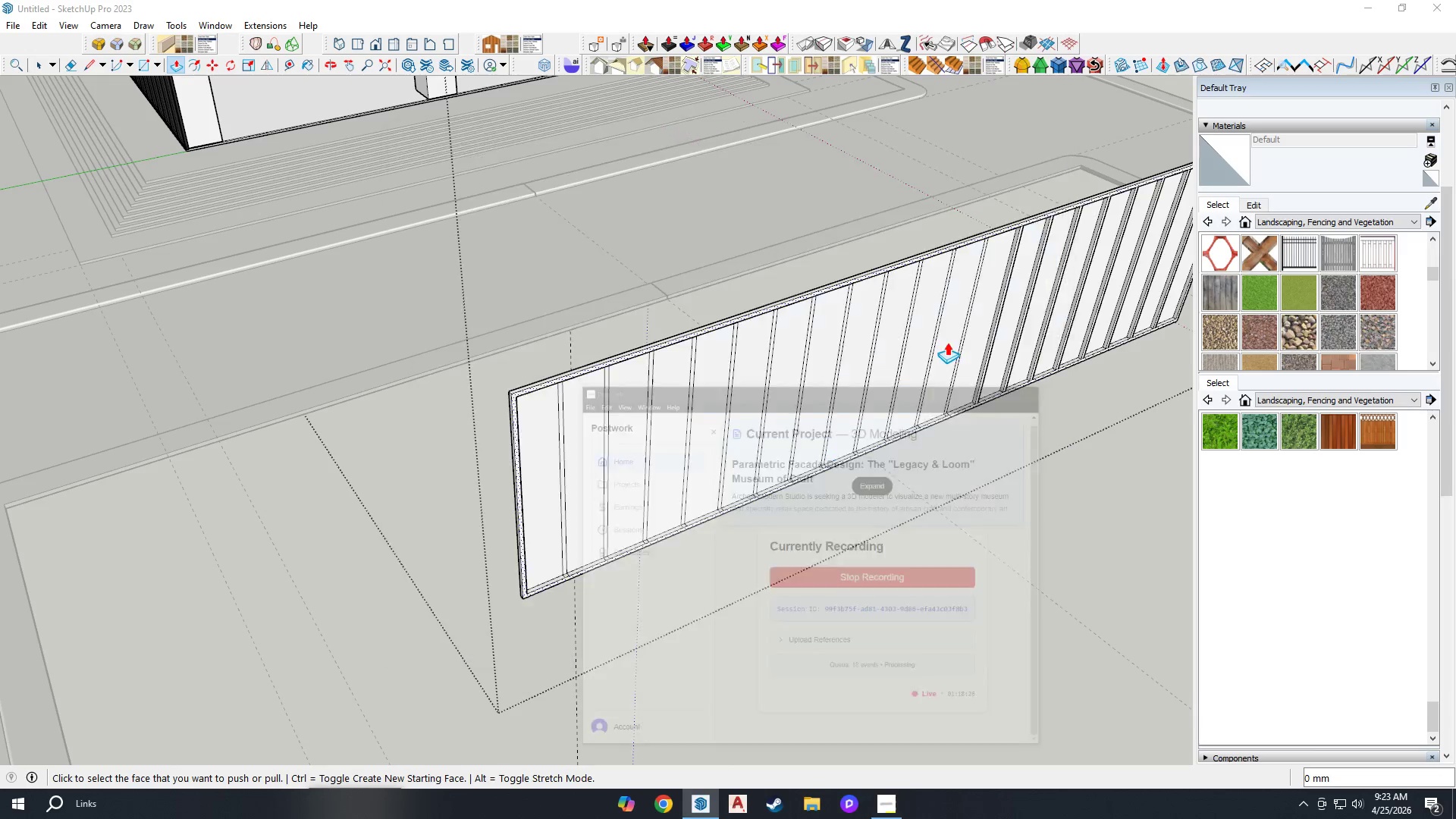 
scroll: coordinate [955, 366], scroll_direction: up, amount: 17.0
 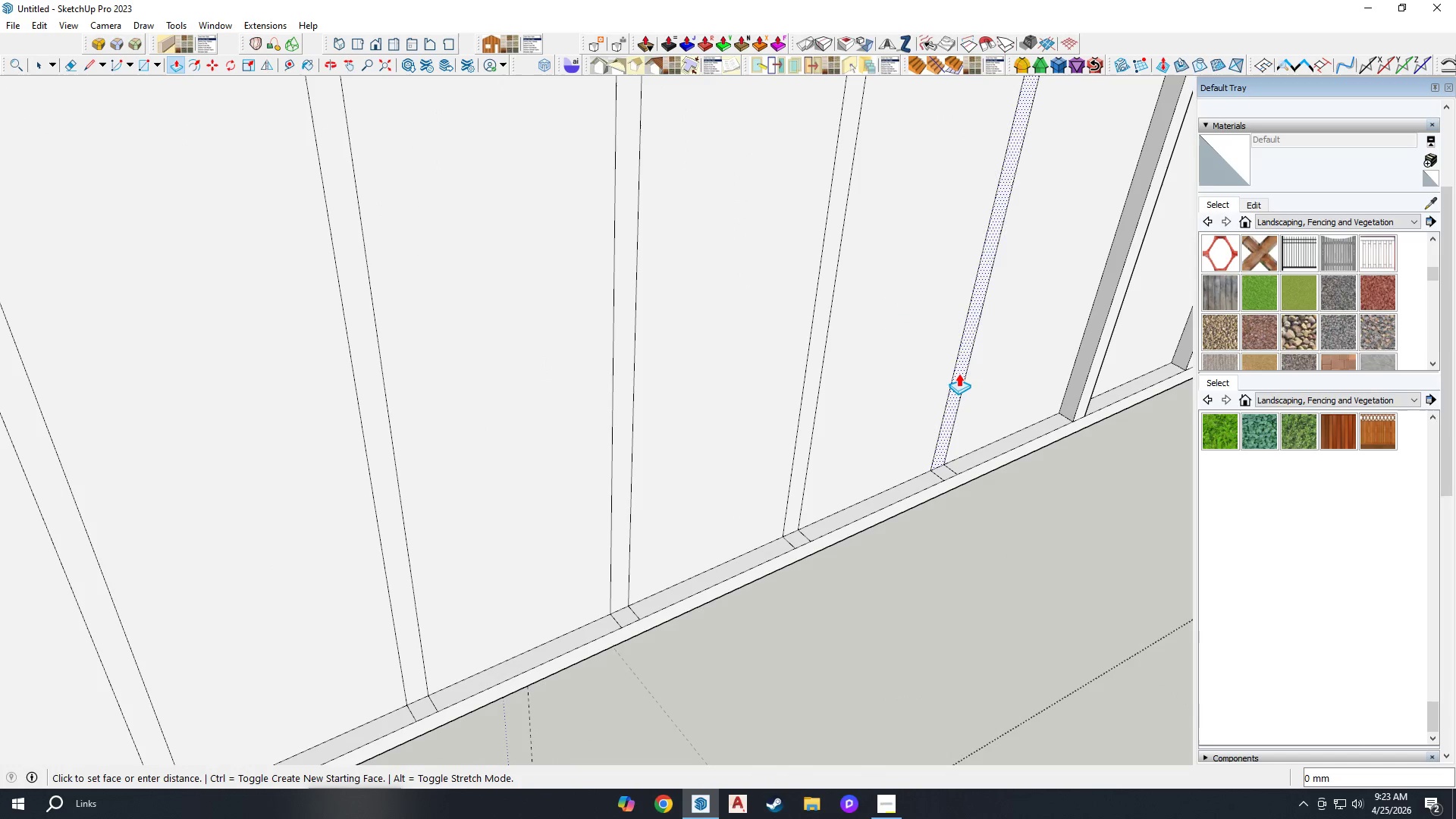 
double_click([959, 373])
 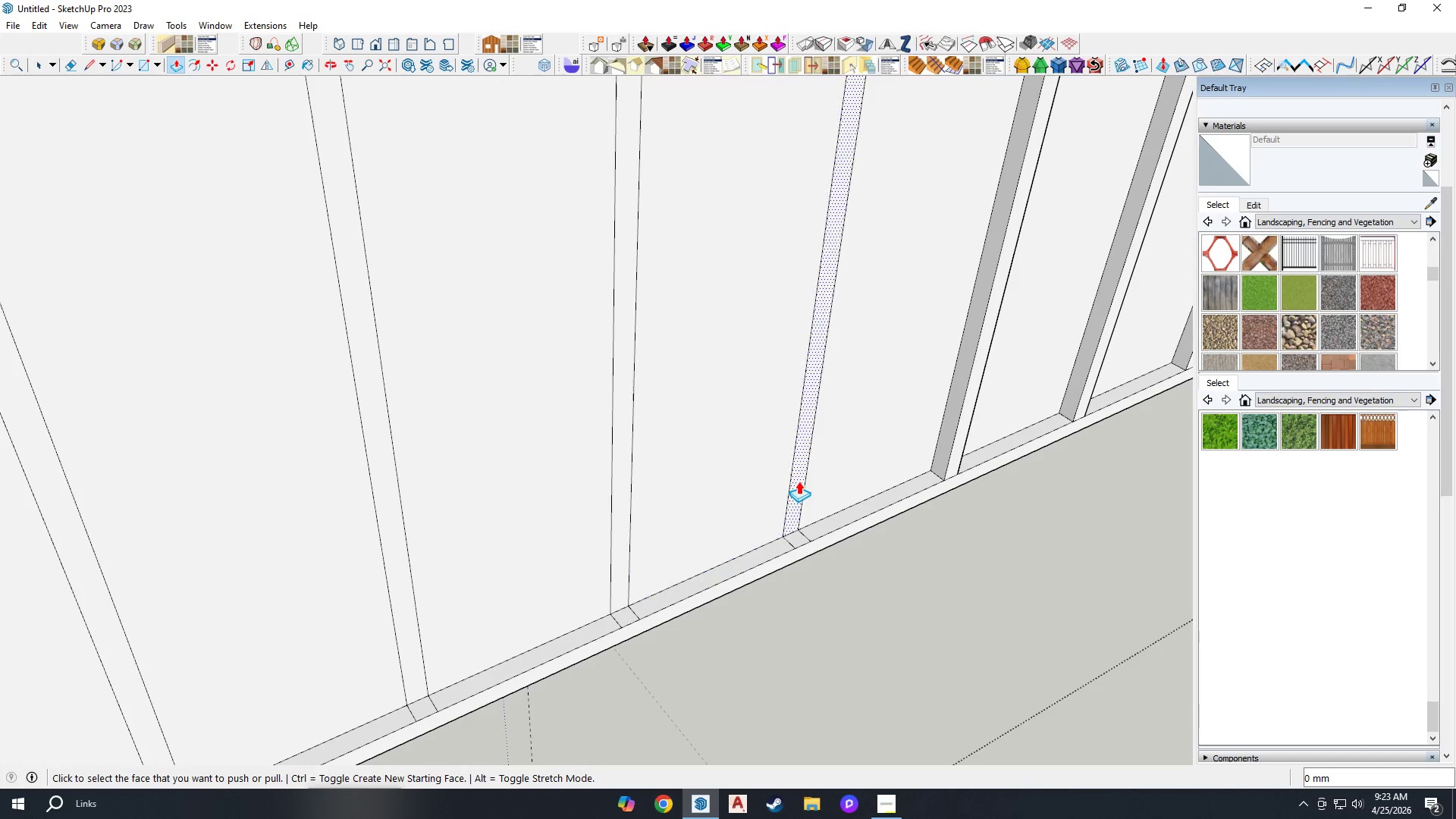 
double_click([799, 481])
 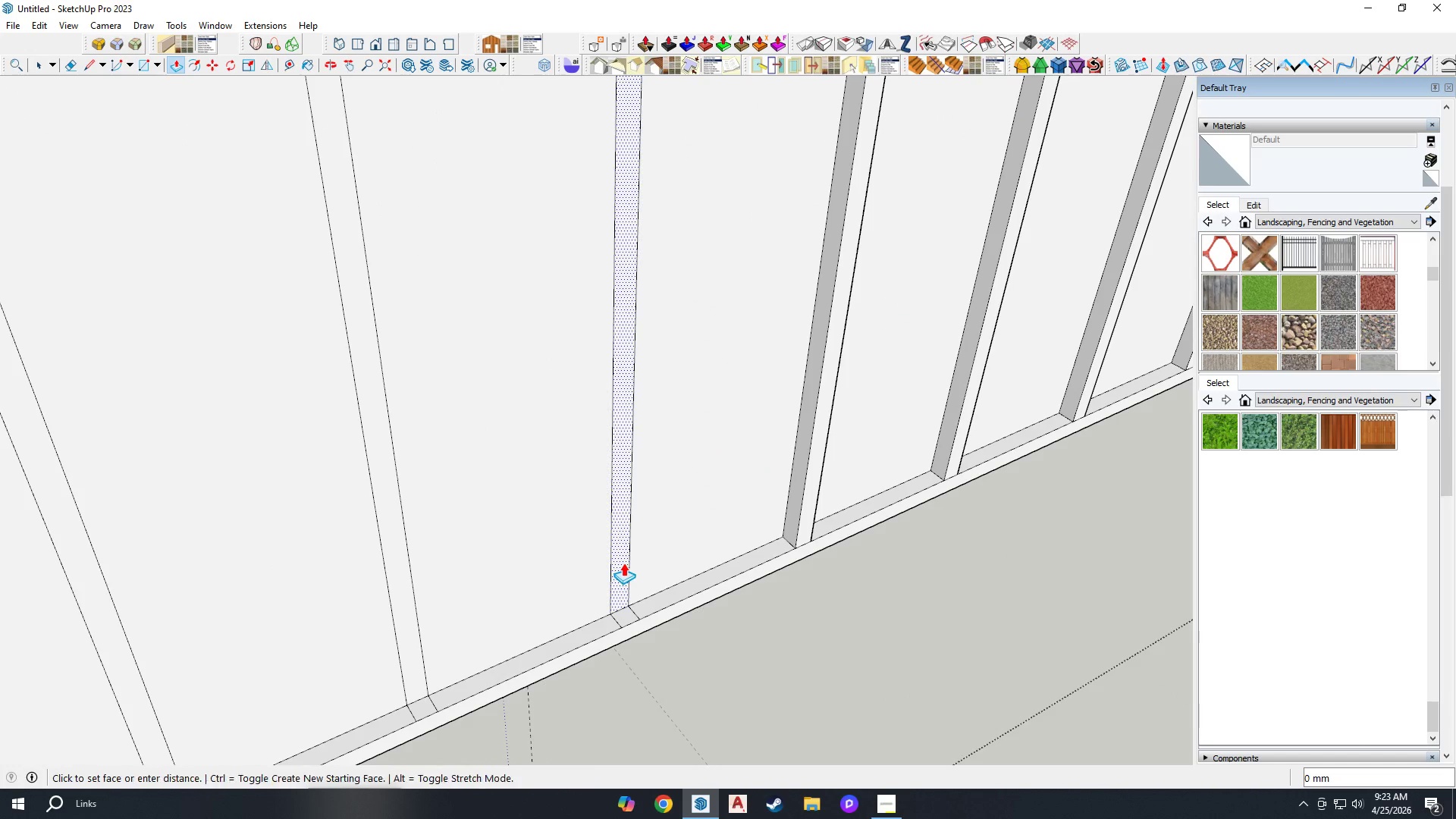 
double_click([623, 563])
 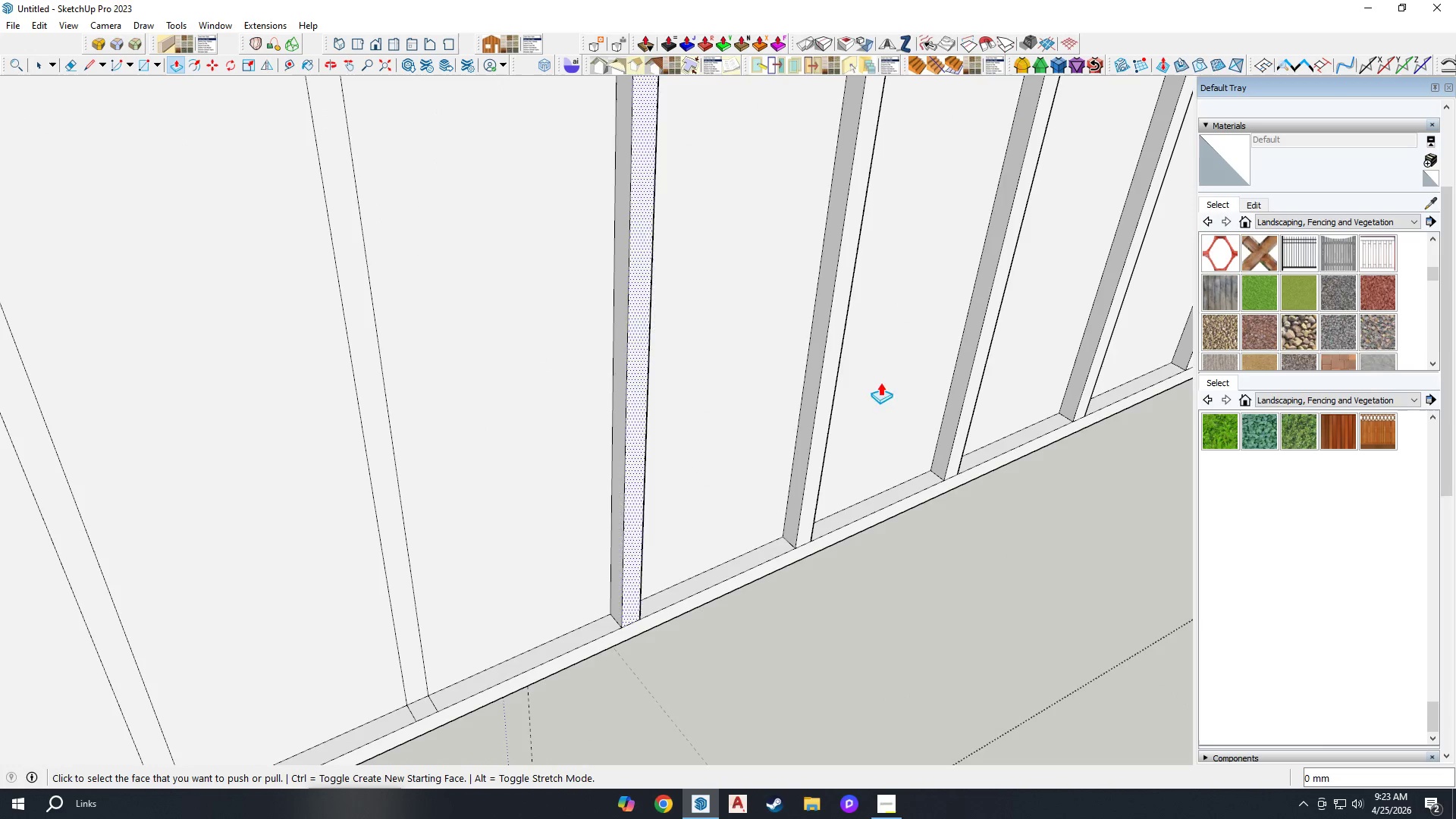 
scroll: coordinate [965, 338], scroll_direction: down, amount: 10.0
 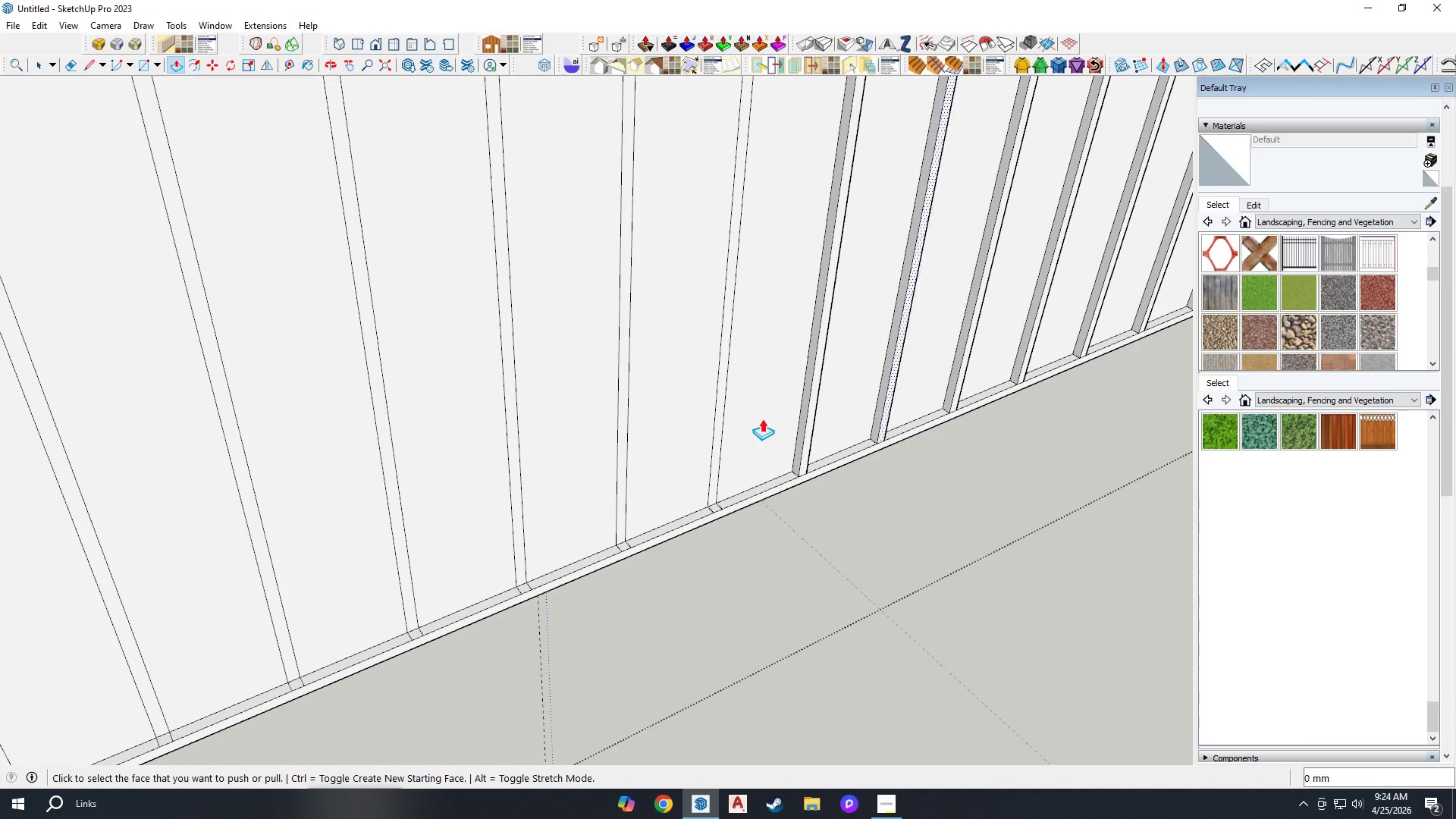 
double_click([730, 486])
 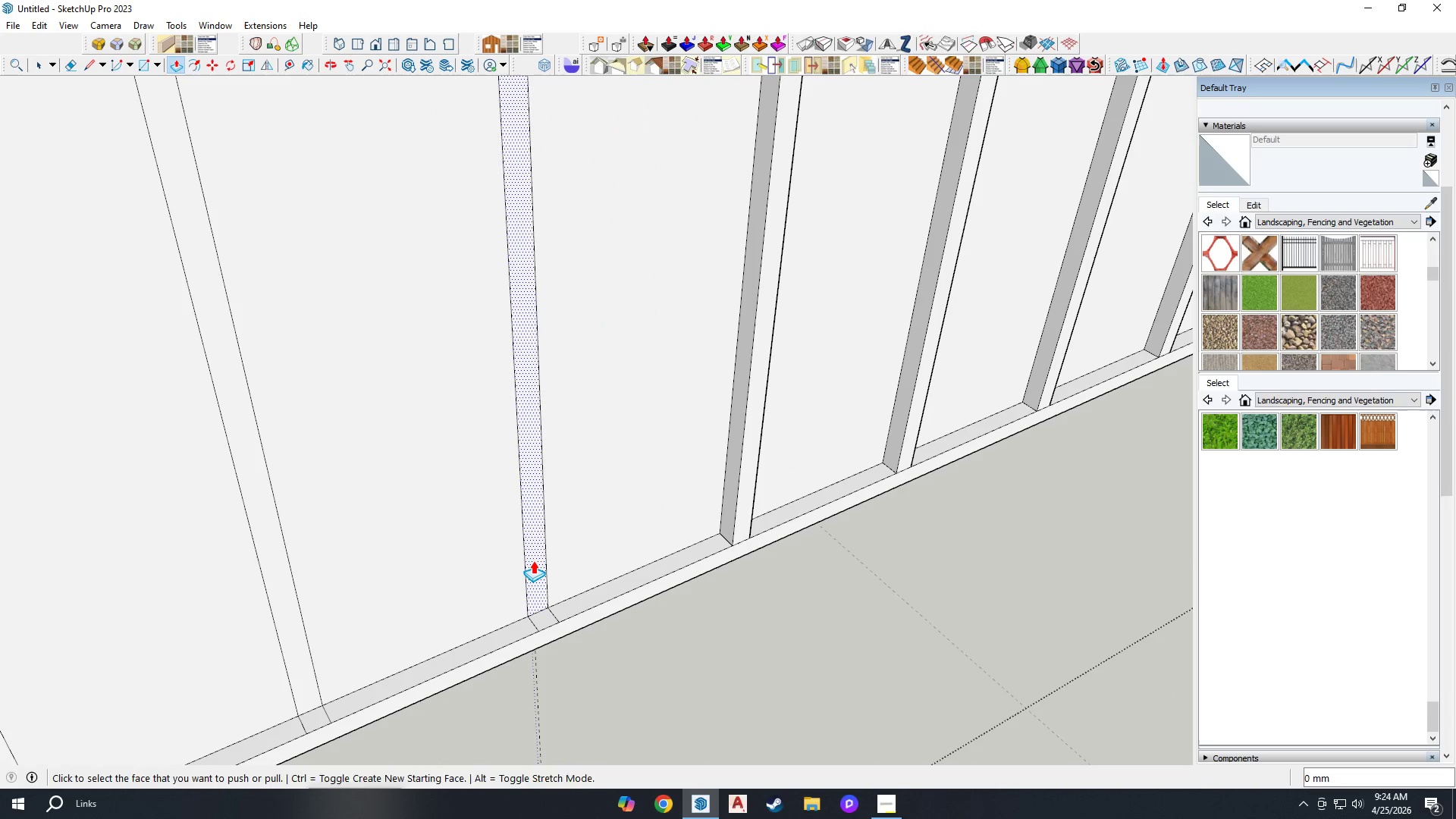 
scroll: coordinate [747, 486], scroll_direction: up, amount: 8.0
 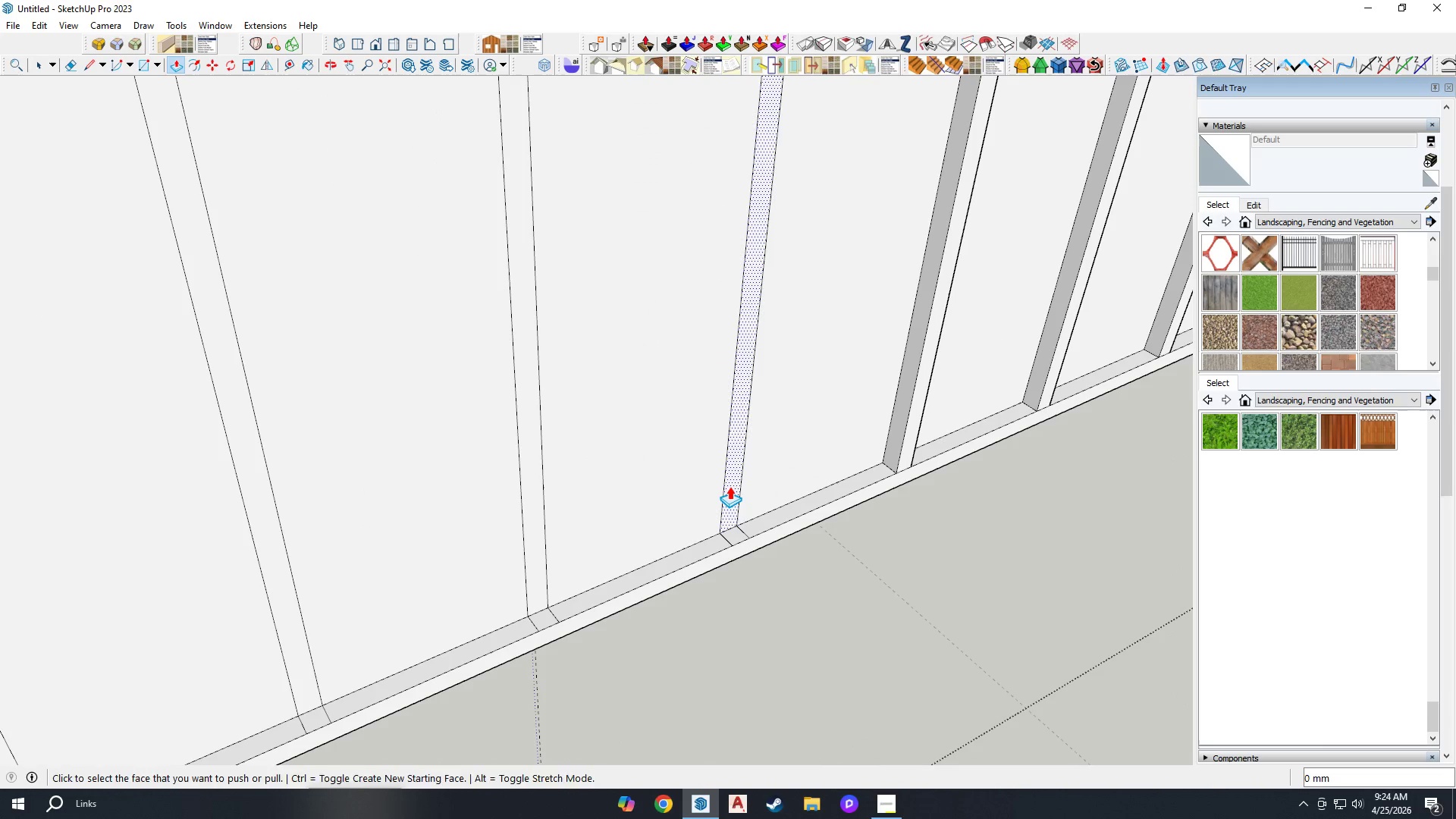 
double_click([533, 560])
 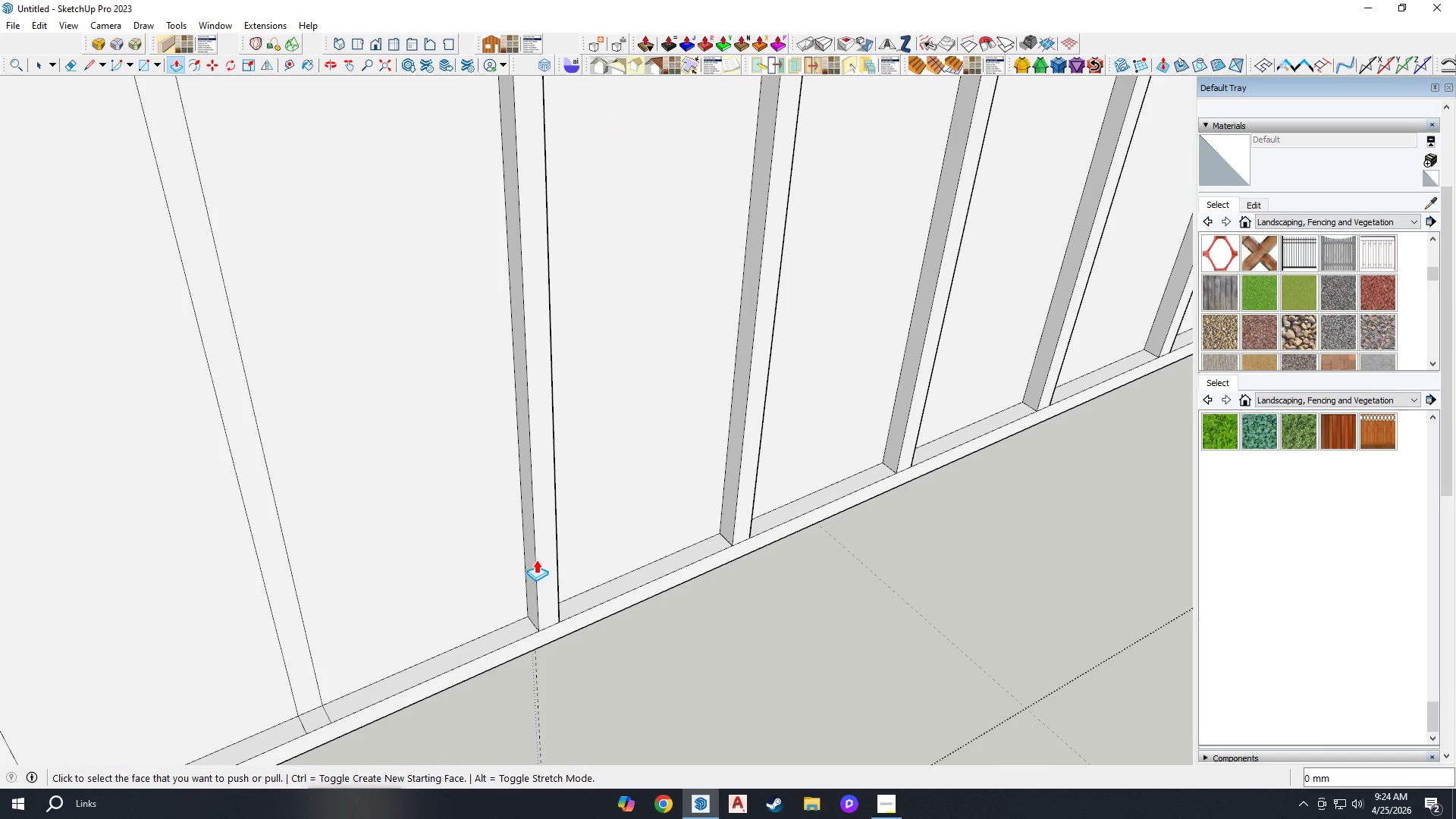 
scroll: coordinate [629, 535], scroll_direction: down, amount: 11.0
 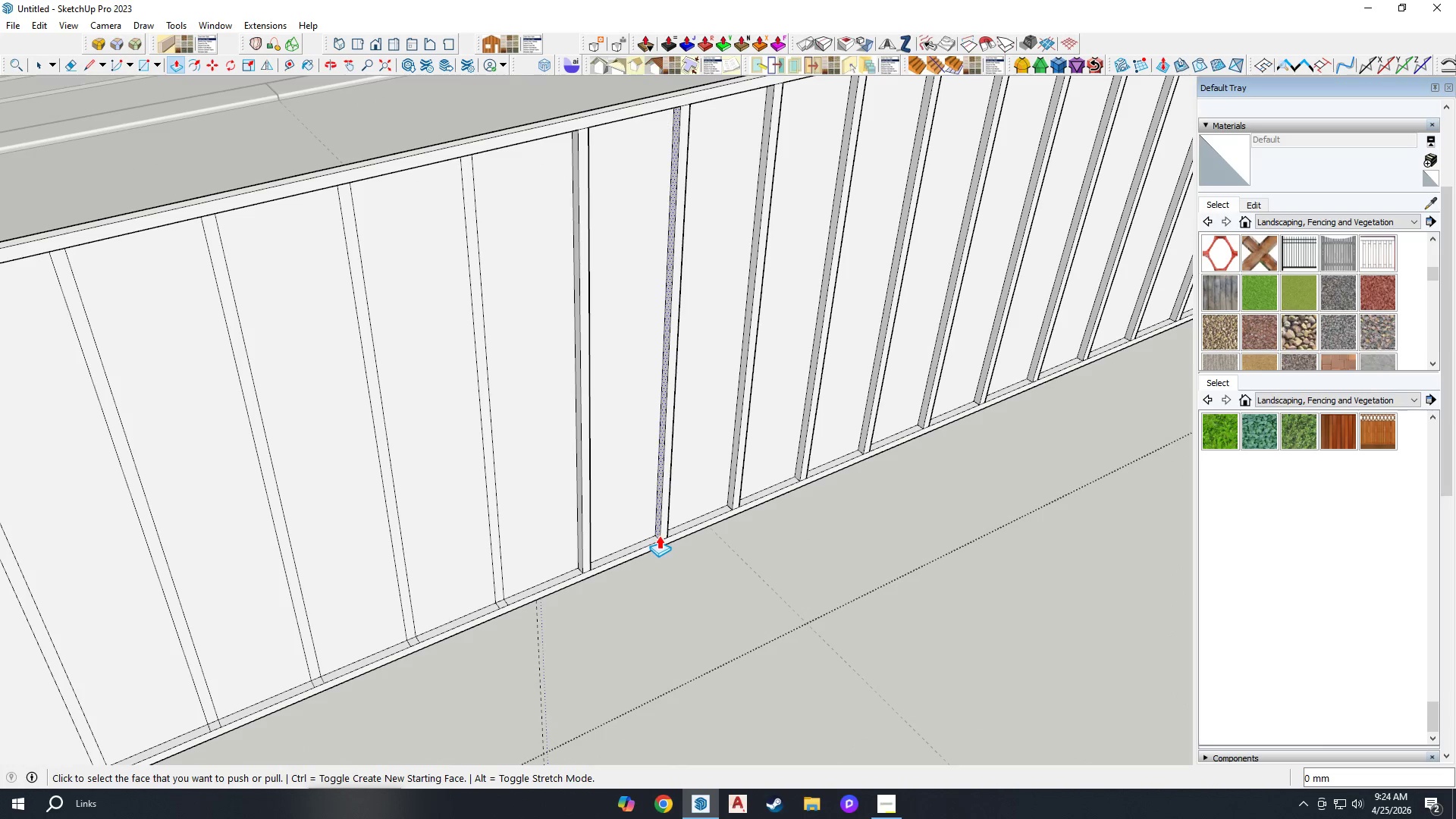 
scroll: coordinate [691, 527], scroll_direction: up, amount: 12.0
 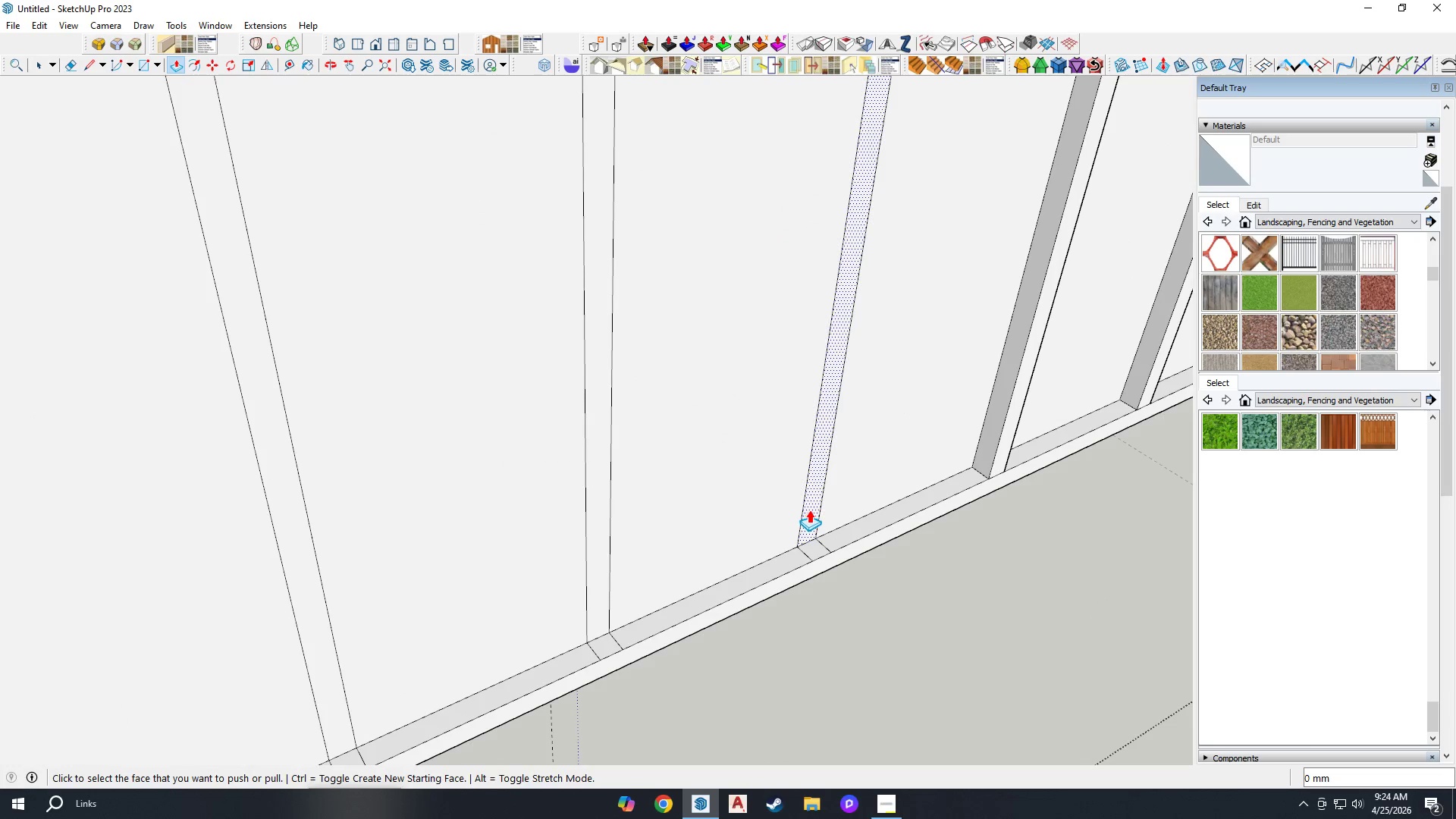 
double_click([809, 510])
 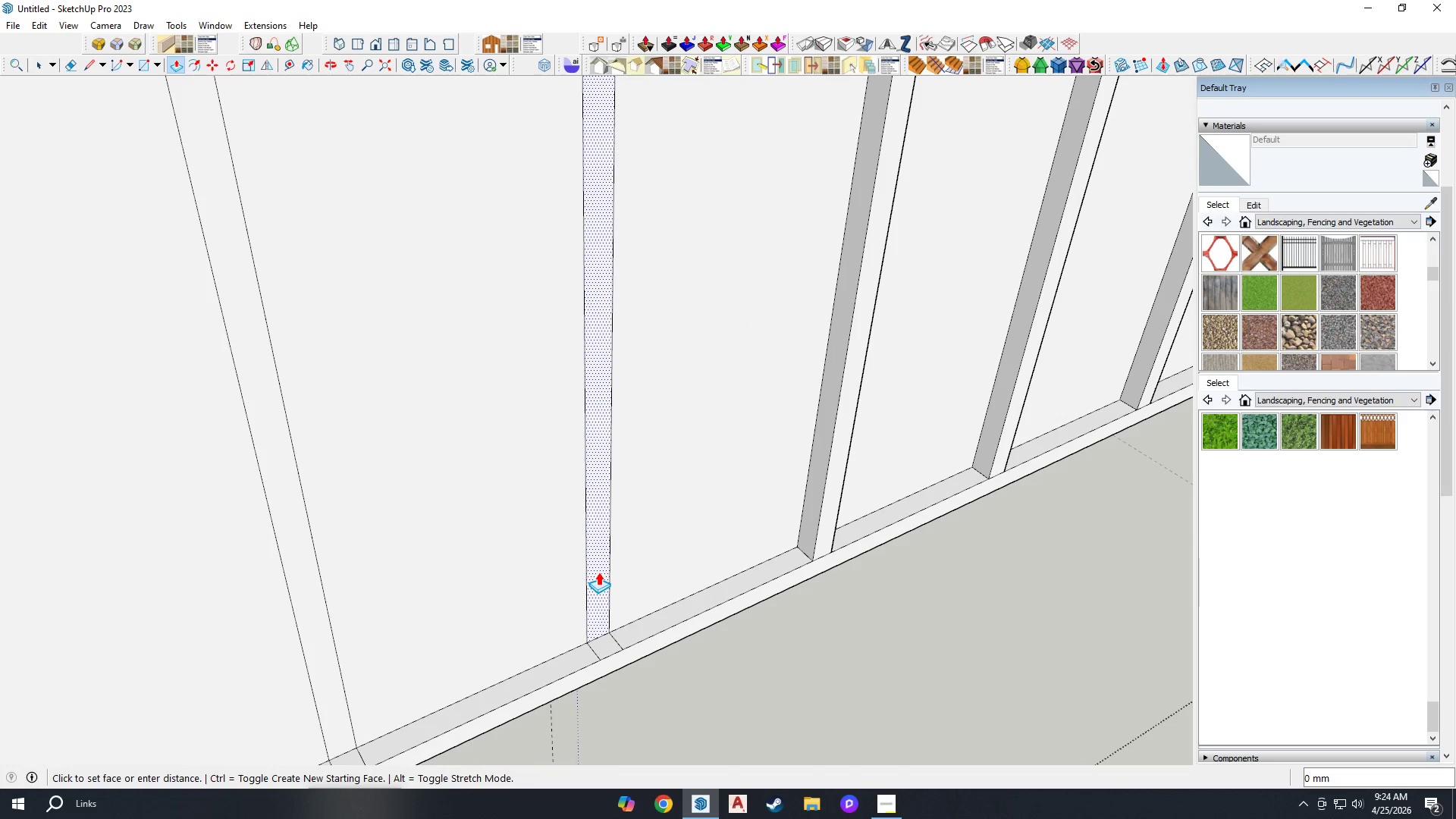 
double_click([598, 573])
 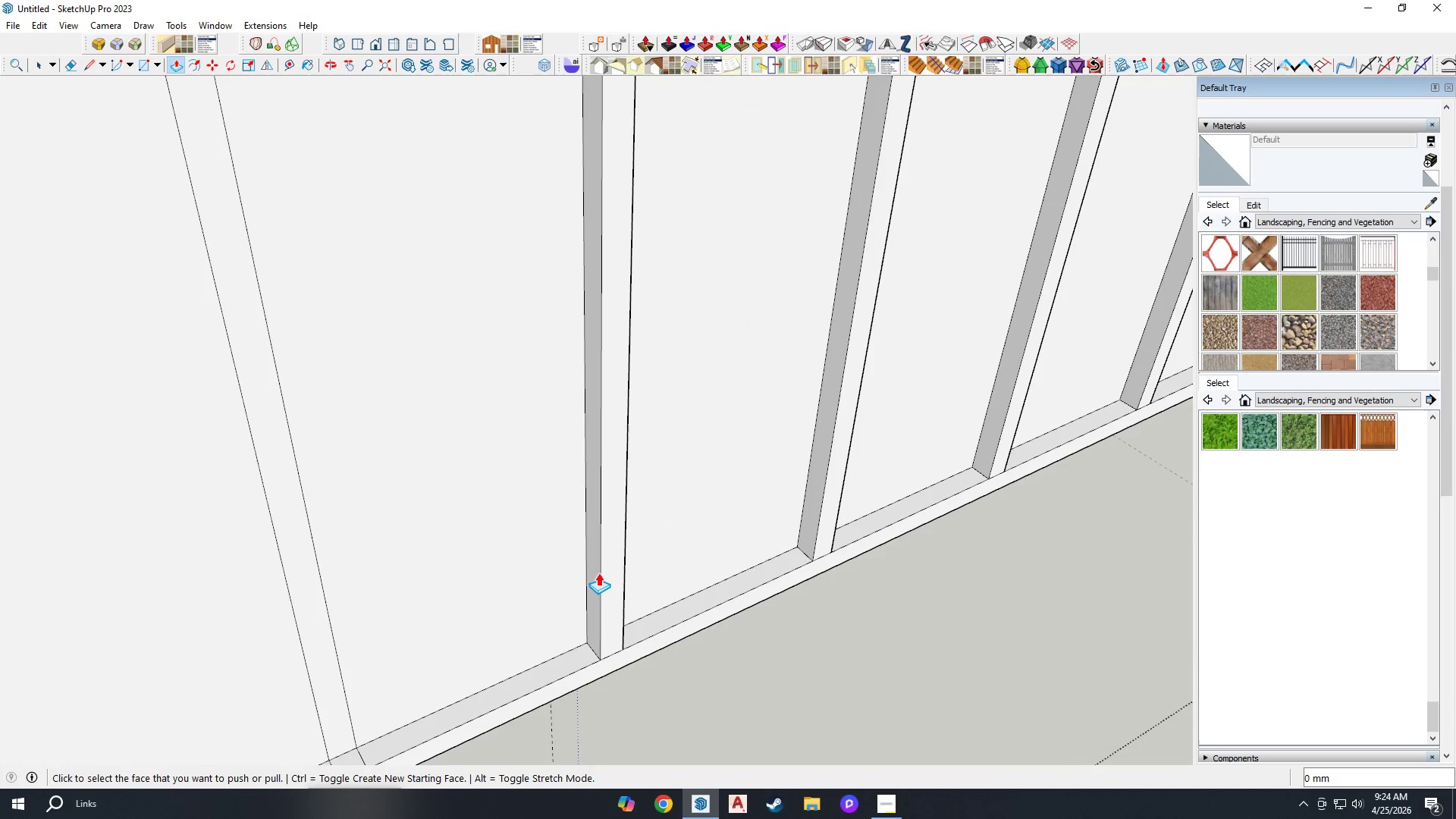 
scroll: coordinate [1162, 404], scroll_direction: down, amount: 13.0
 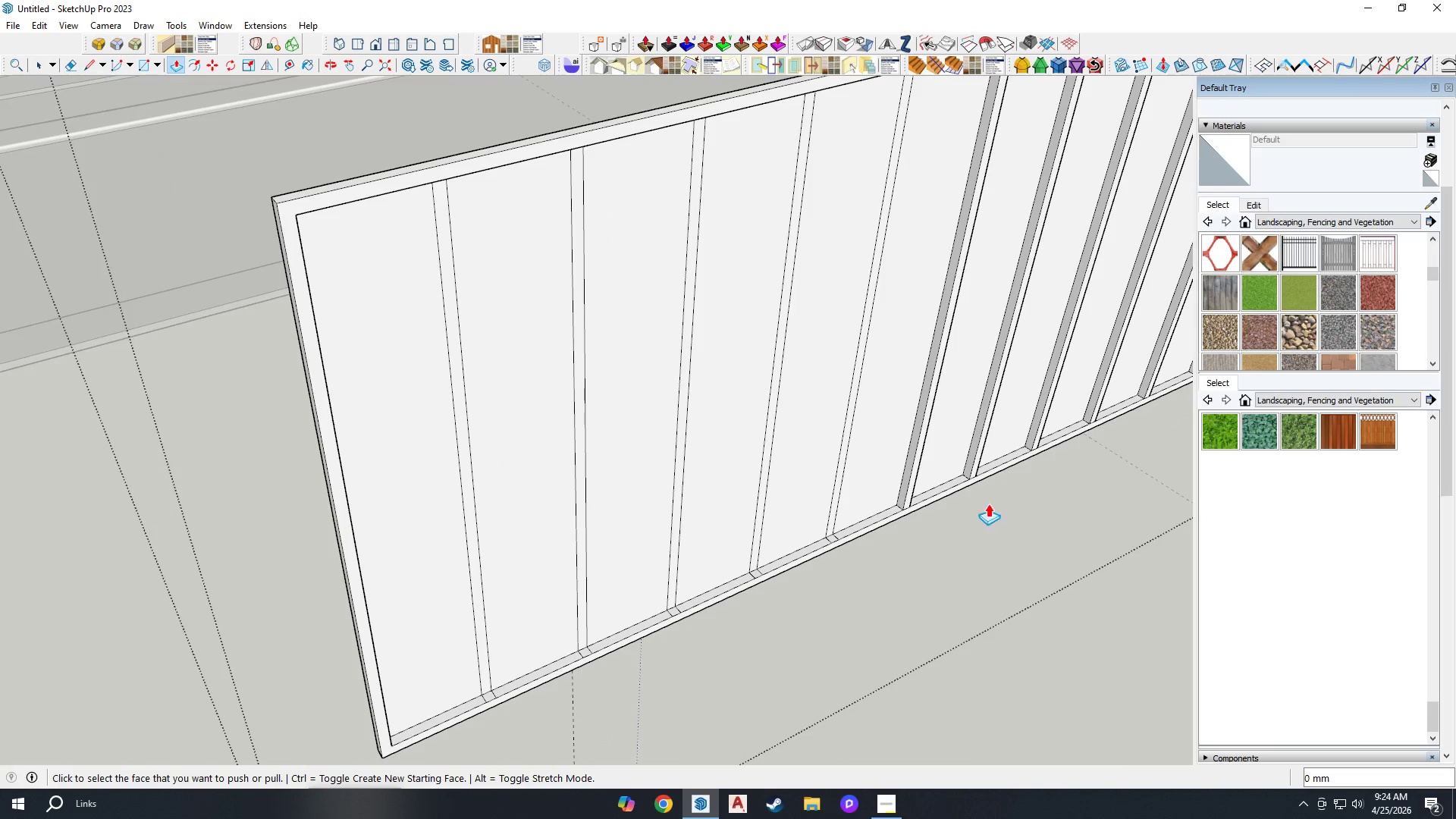 
scroll: coordinate [796, 526], scroll_direction: up, amount: 8.0
 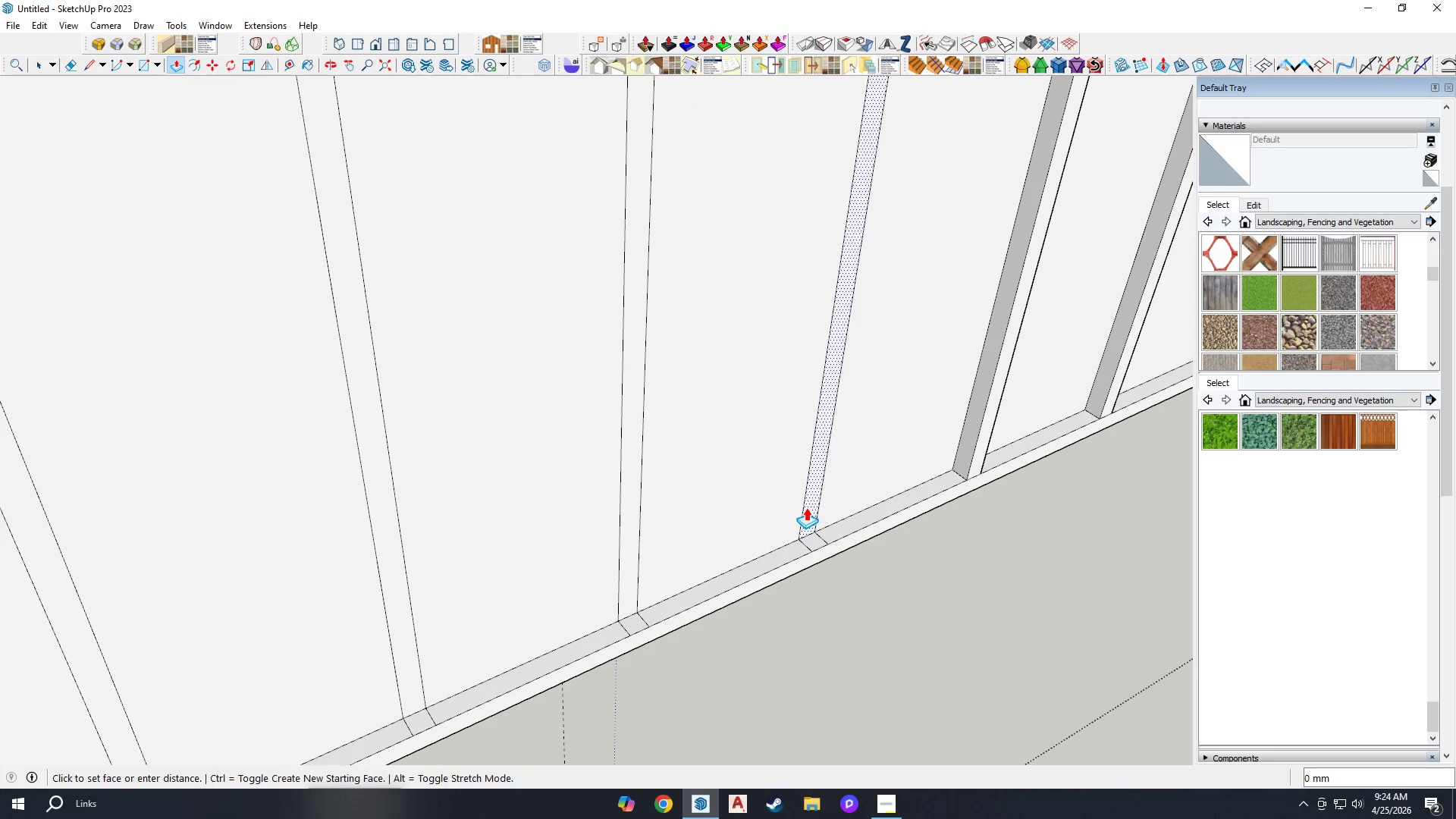 
double_click([806, 507])
 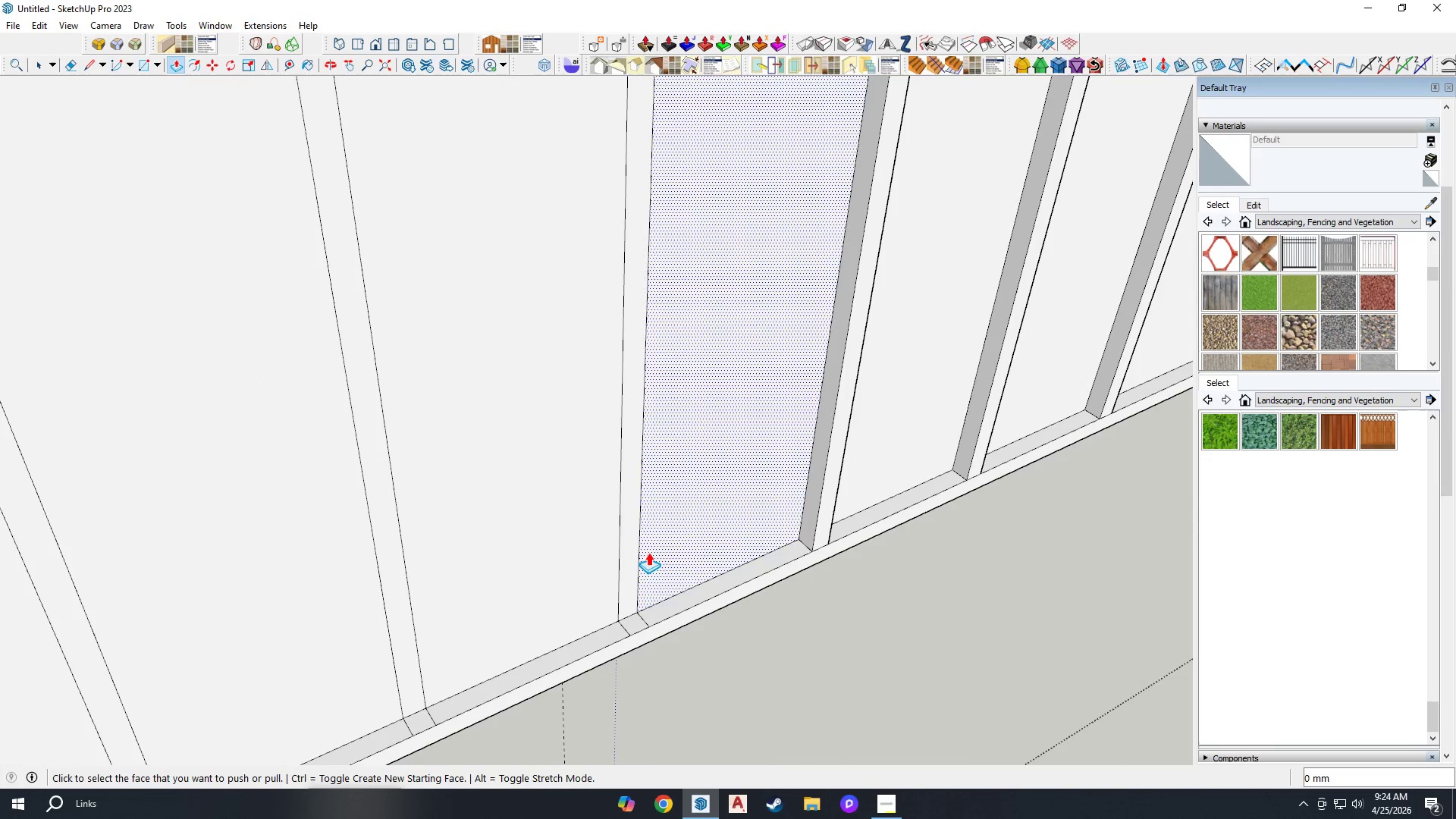 
left_click([628, 554])
 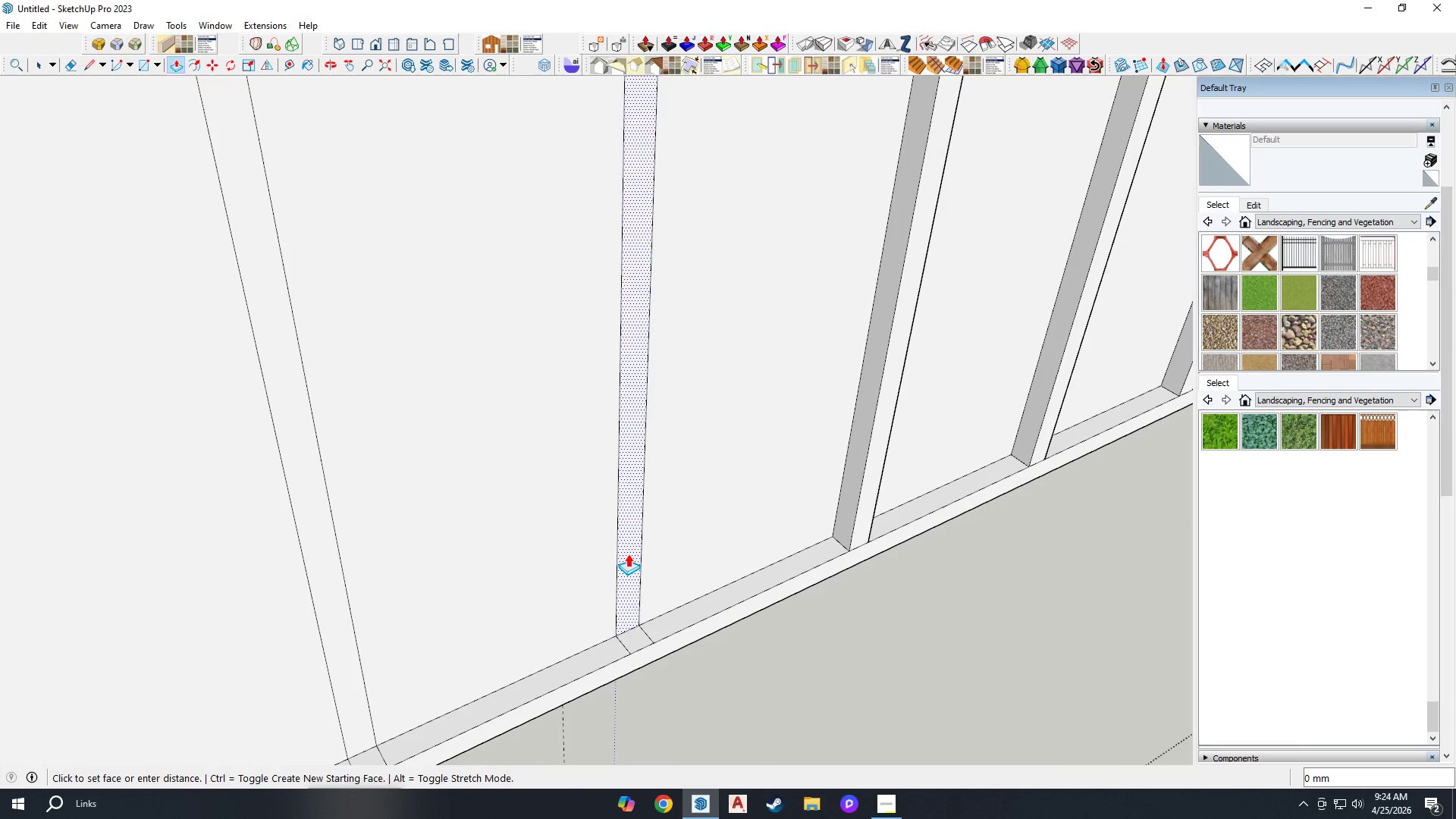 
scroll: coordinate [629, 554], scroll_direction: up, amount: 2.0
 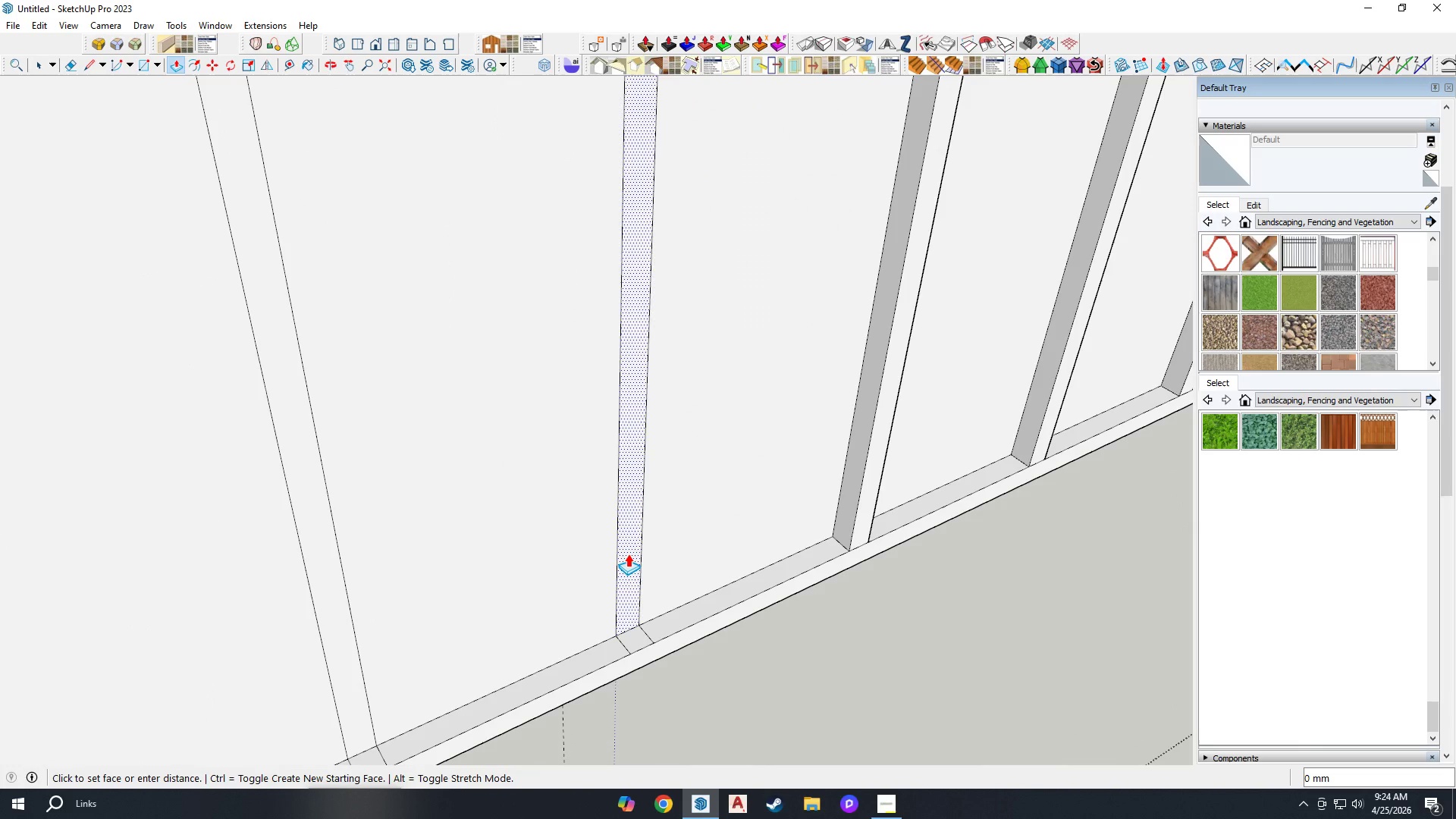 
double_click([628, 554])
 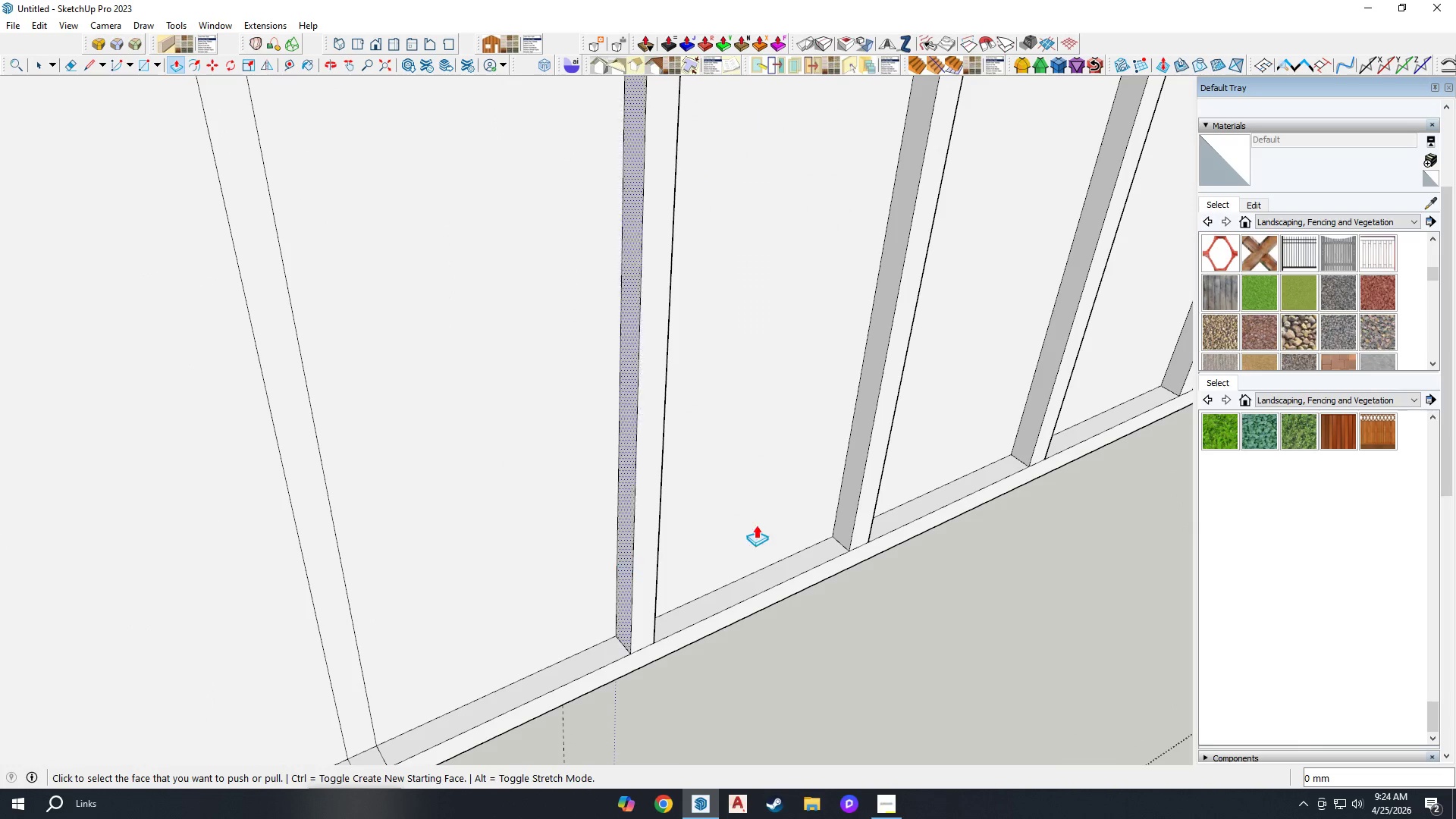 
scroll: coordinate [664, 552], scroll_direction: down, amount: 3.0
 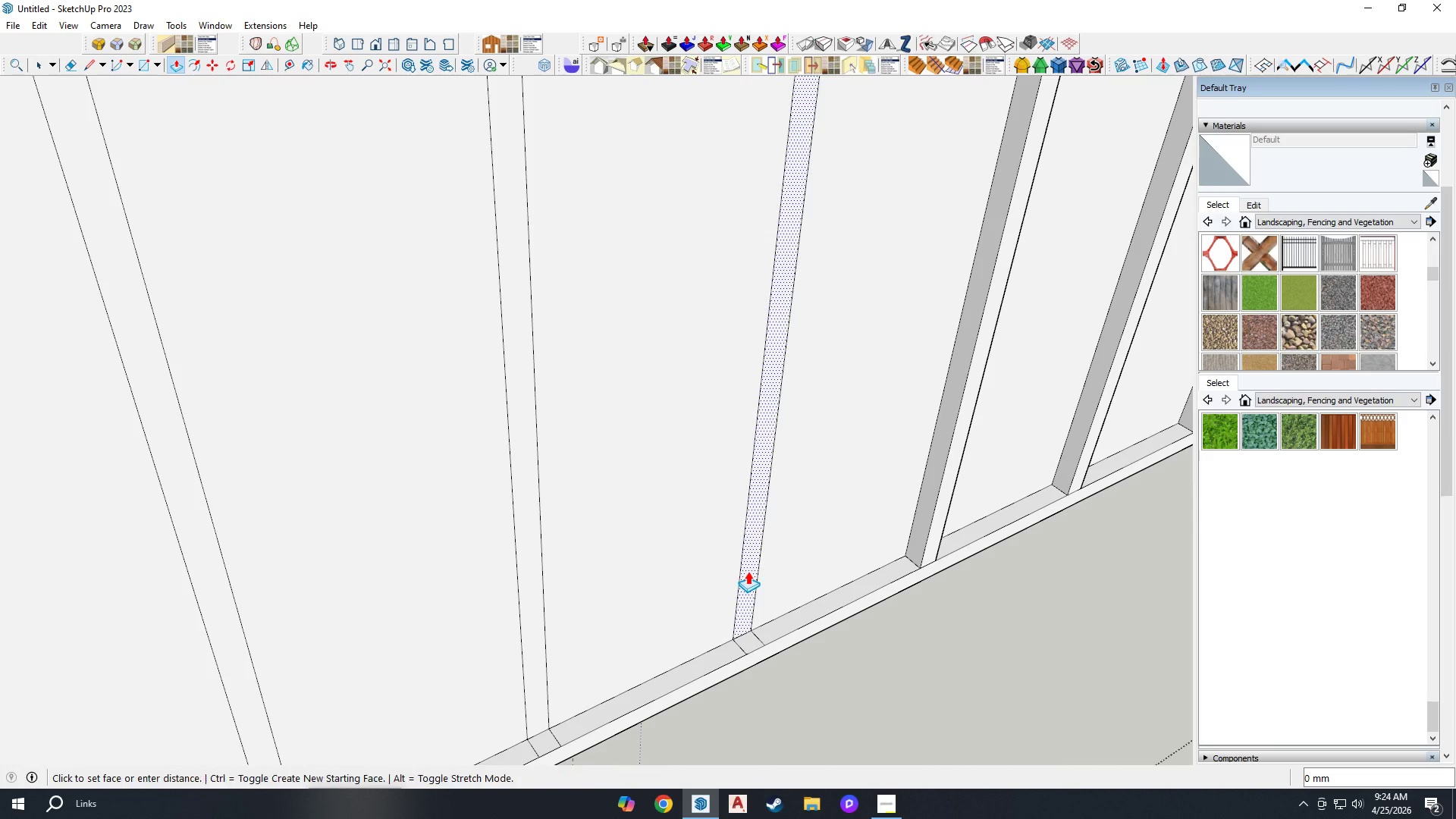 
double_click([748, 570])
 